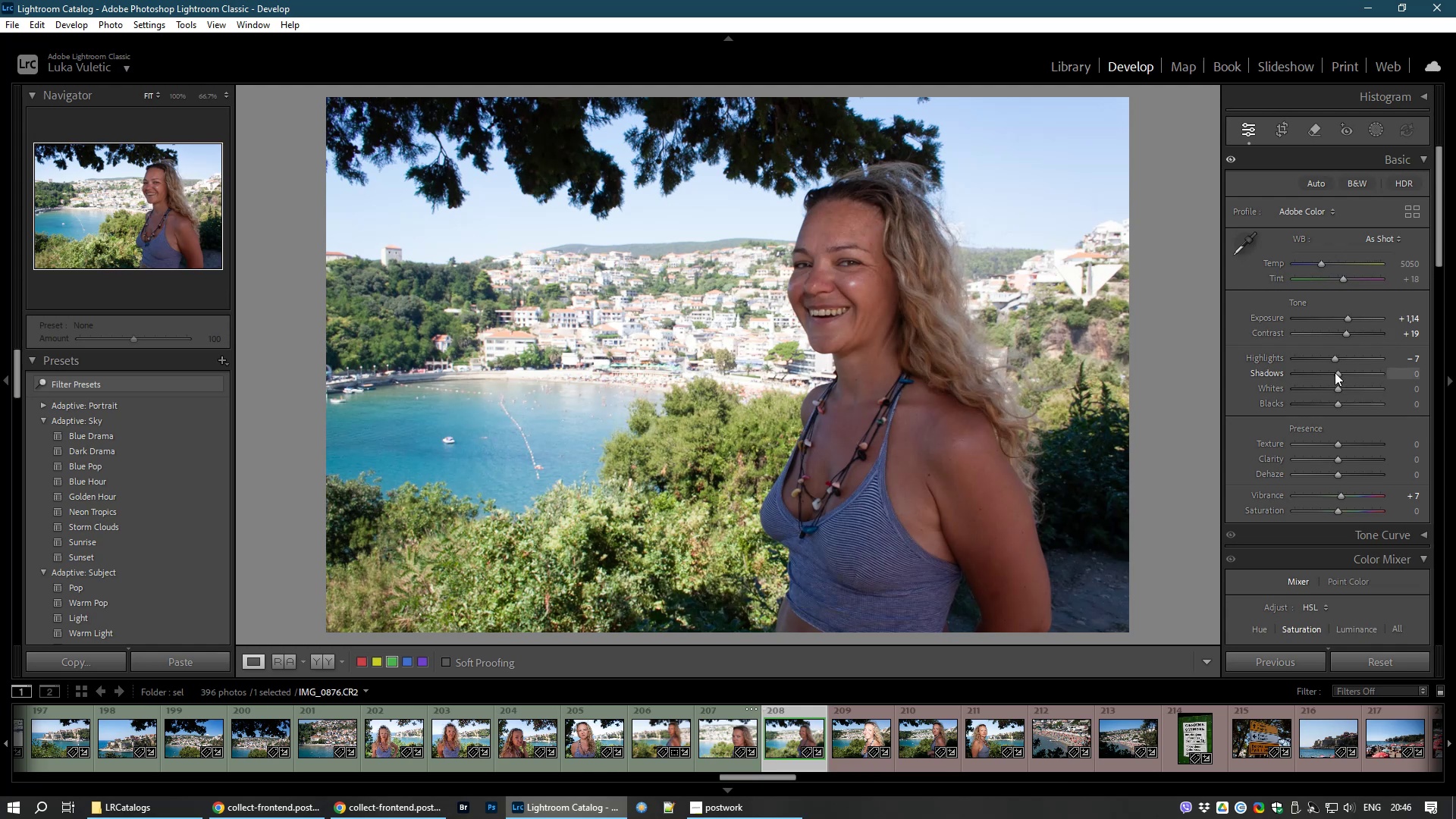 
left_click_drag(start_coordinate=[1342, 373], to_coordinate=[1363, 376])
 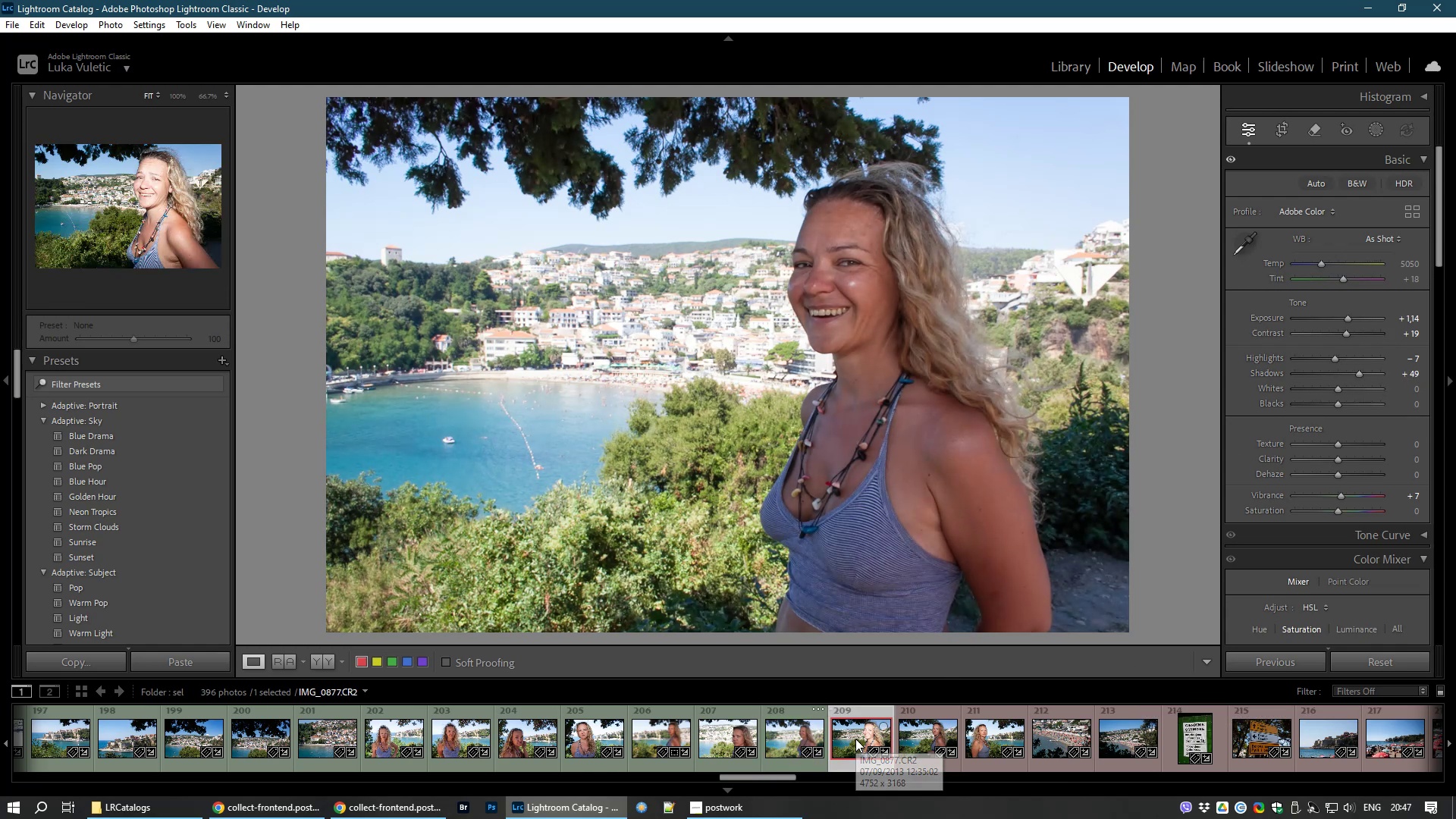 
wait(9.69)
 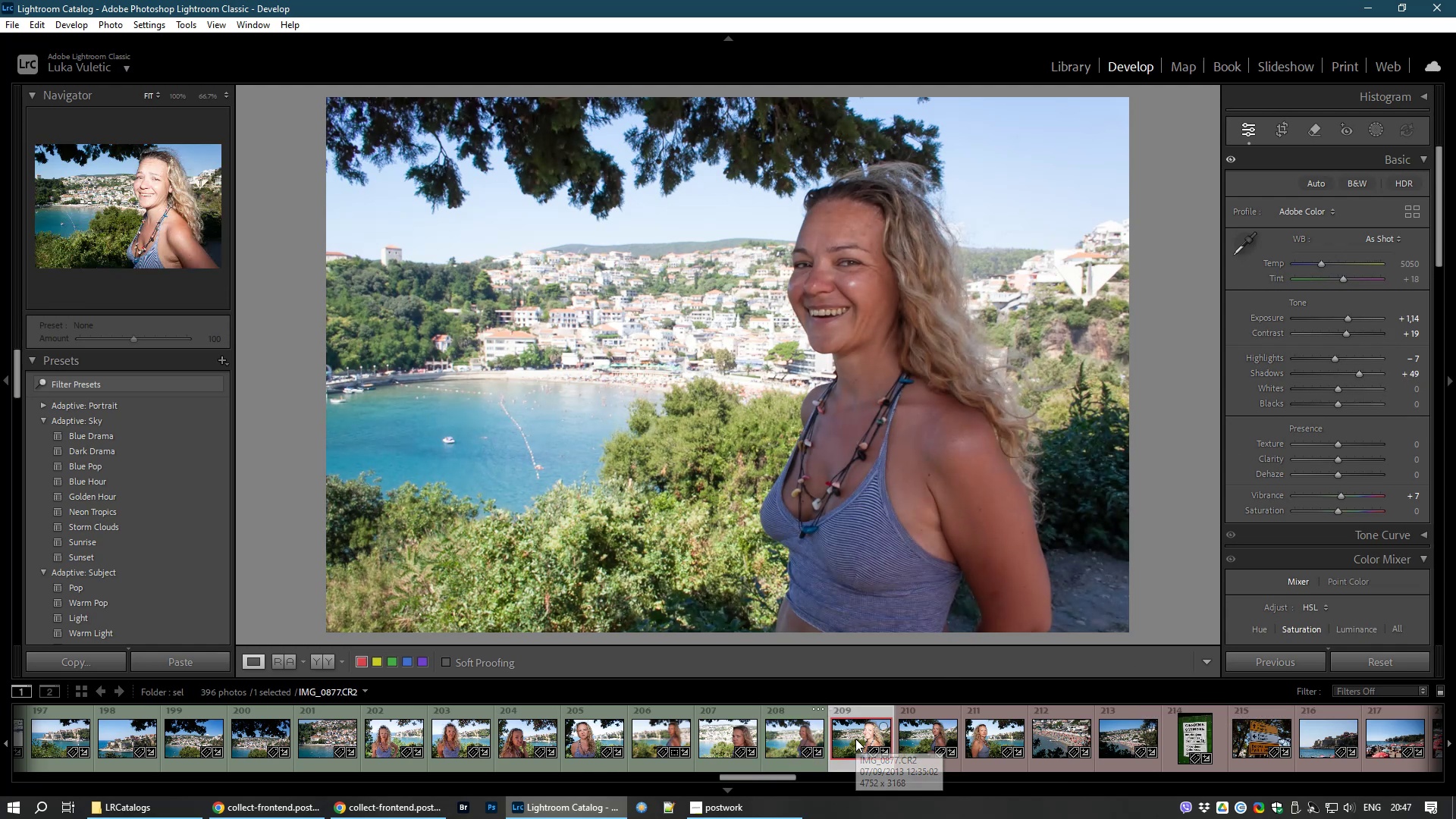 
left_click_drag(start_coordinate=[1335, 359], to_coordinate=[1141, 358])
 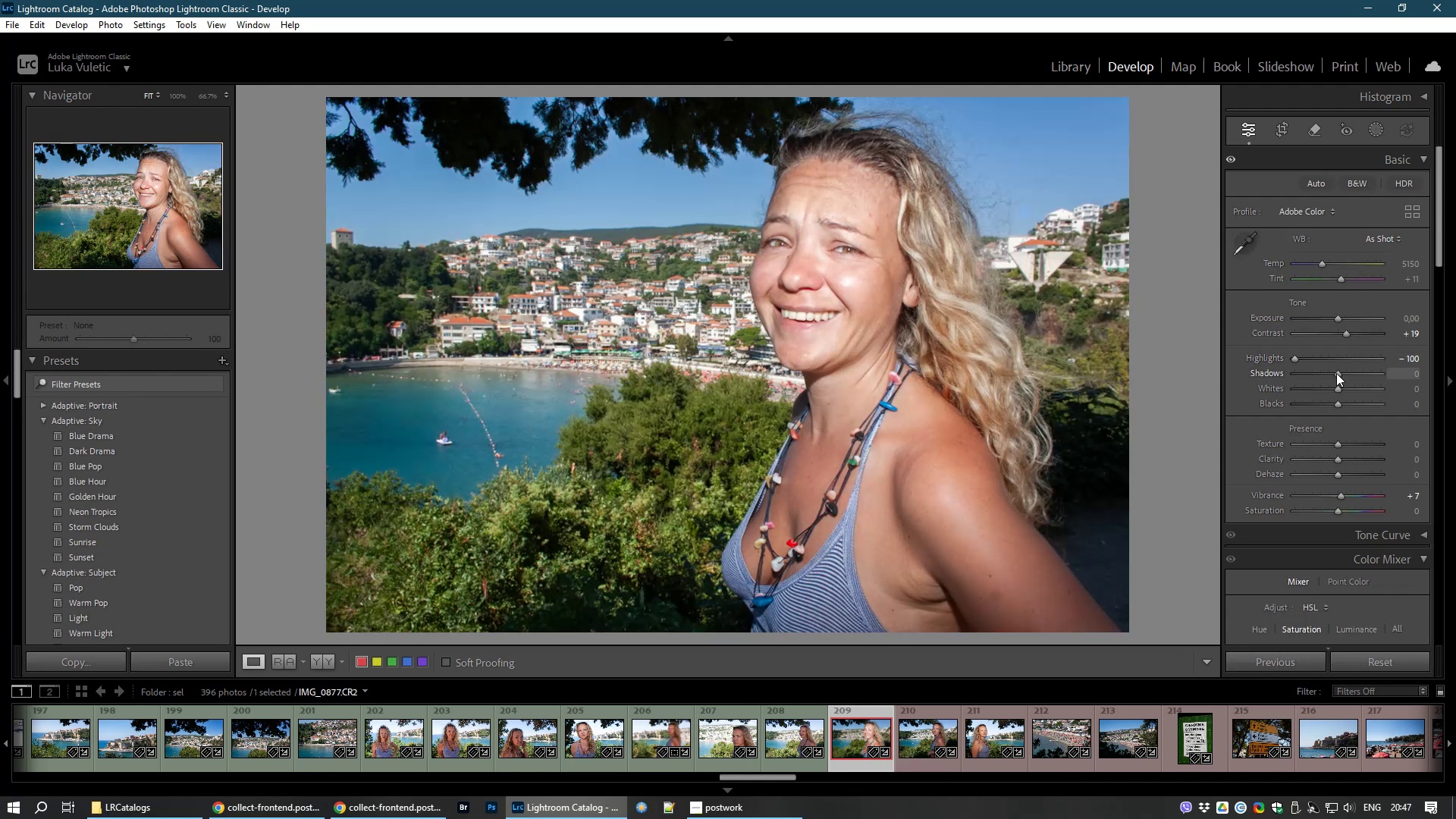 
left_click_drag(start_coordinate=[1336, 372], to_coordinate=[1441, 386])
 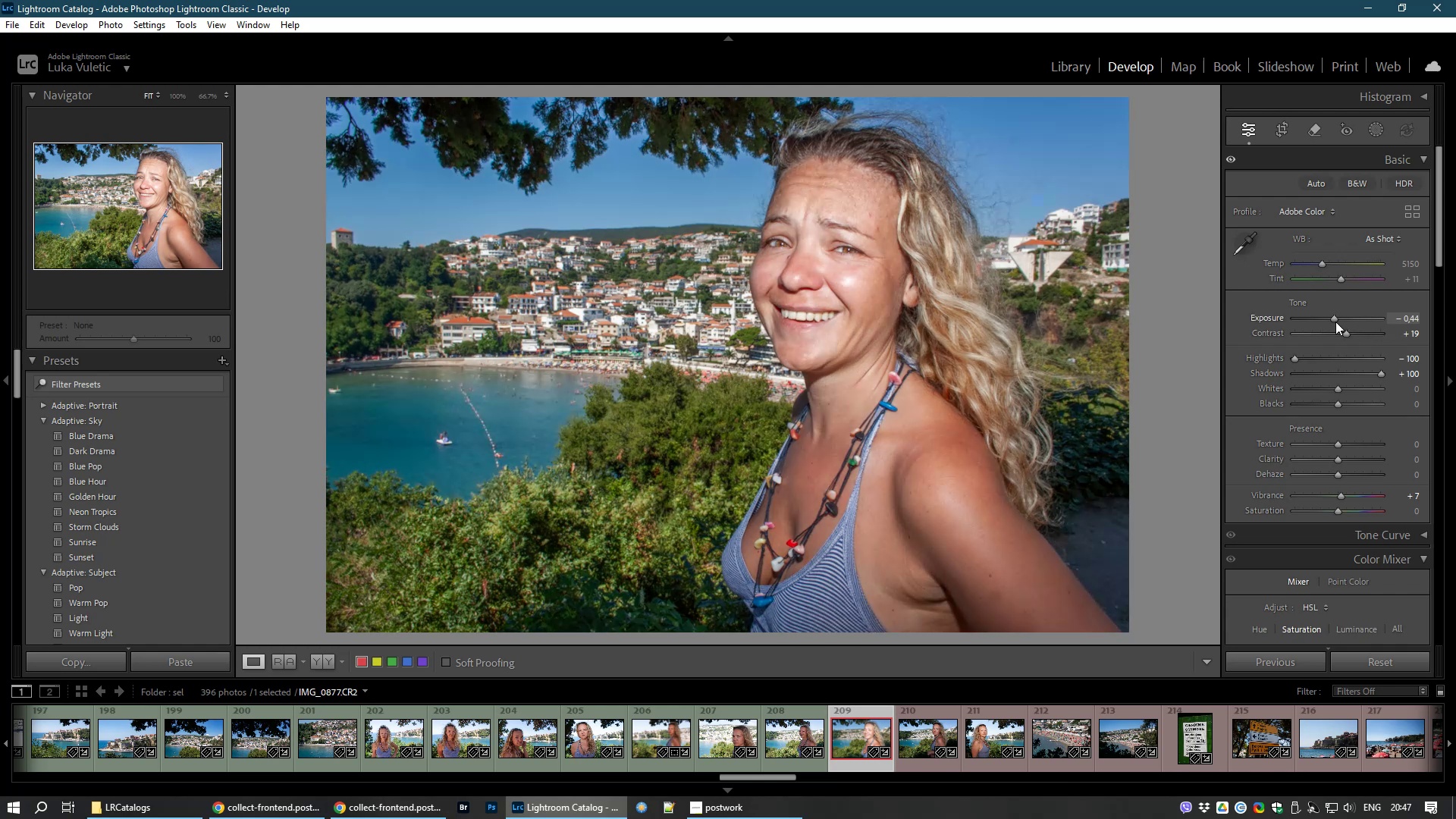 
wait(6.78)
 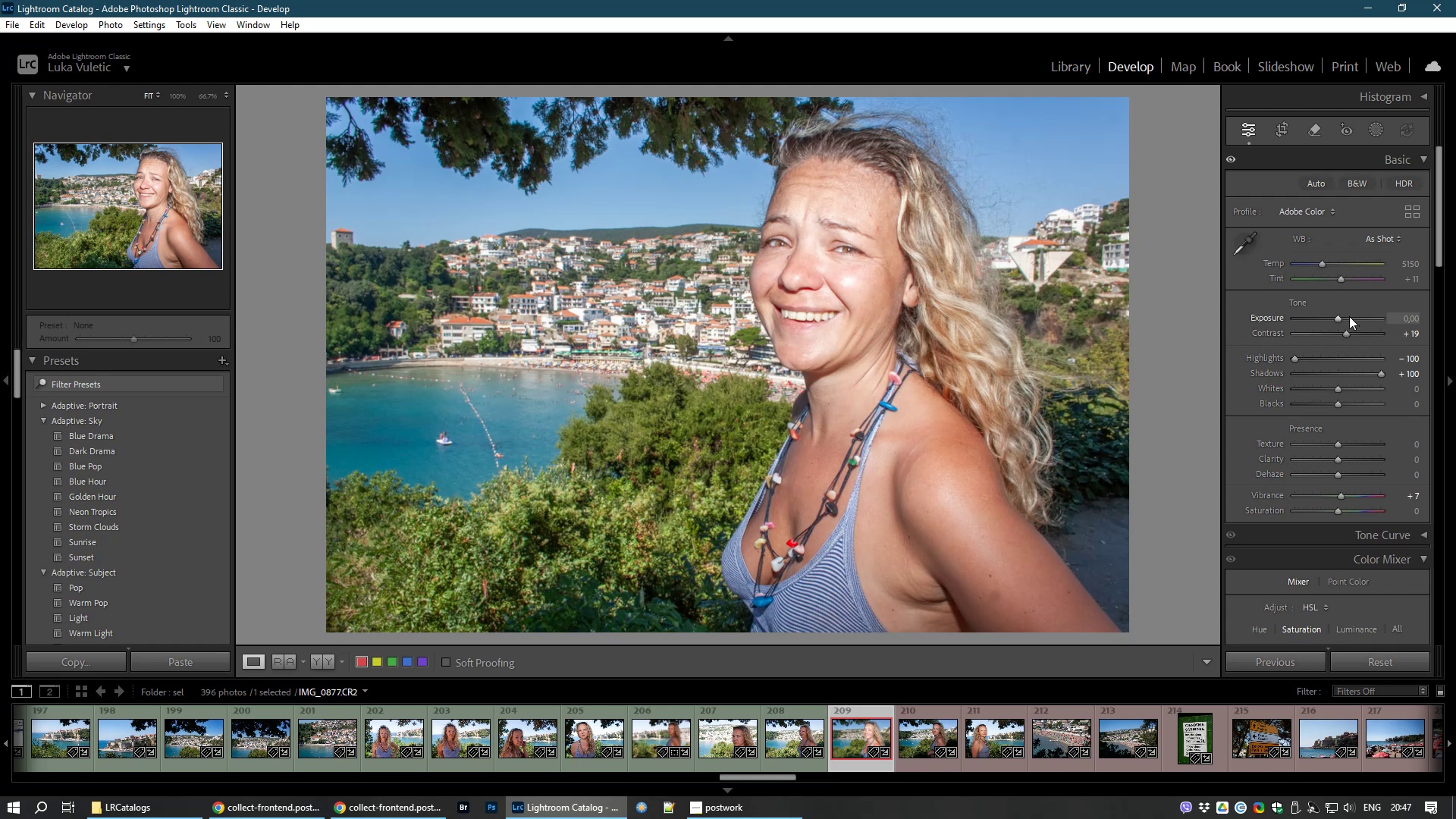 
key(8)
 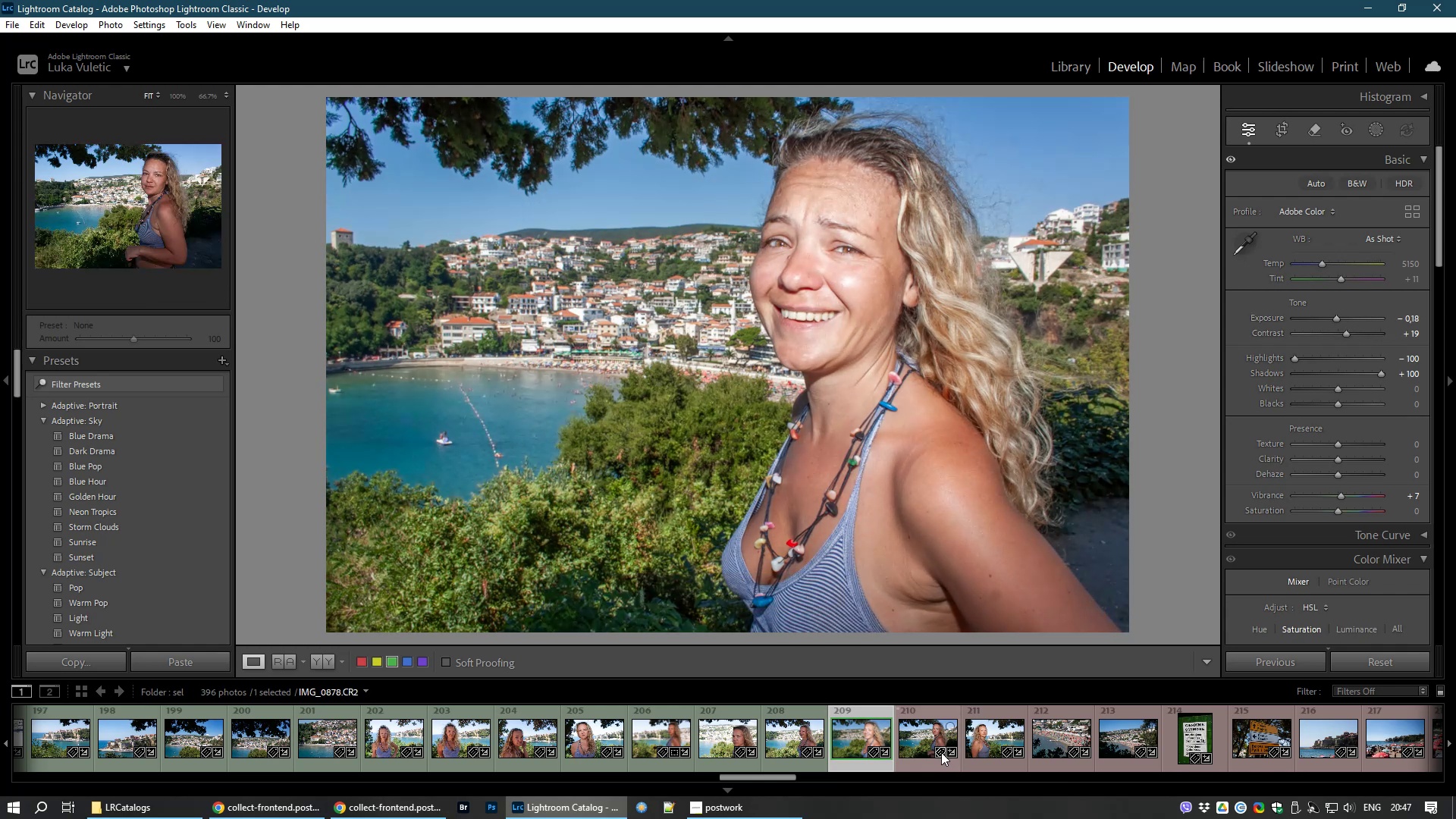 
left_click([912, 752])
 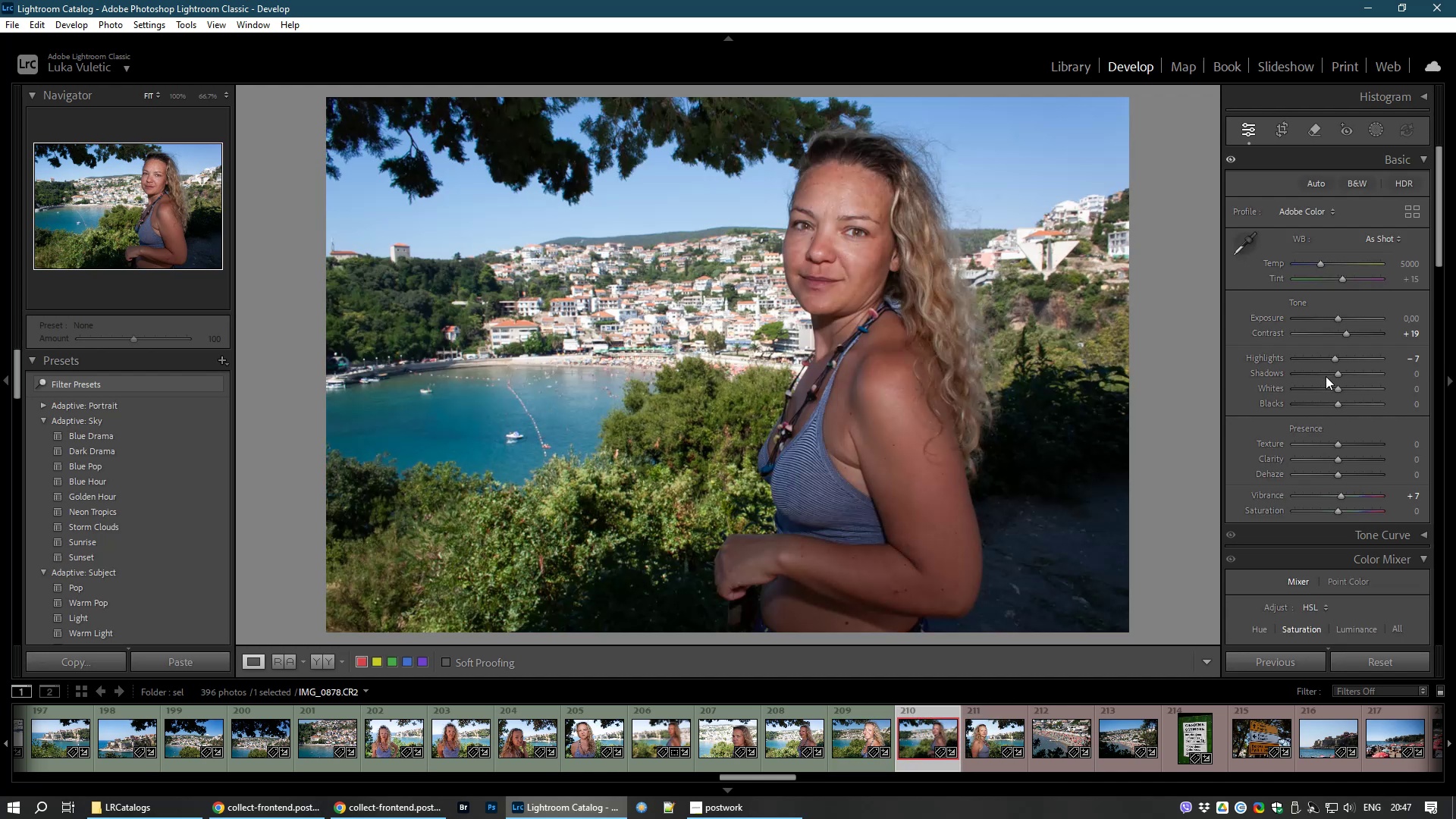 
wait(5.5)
 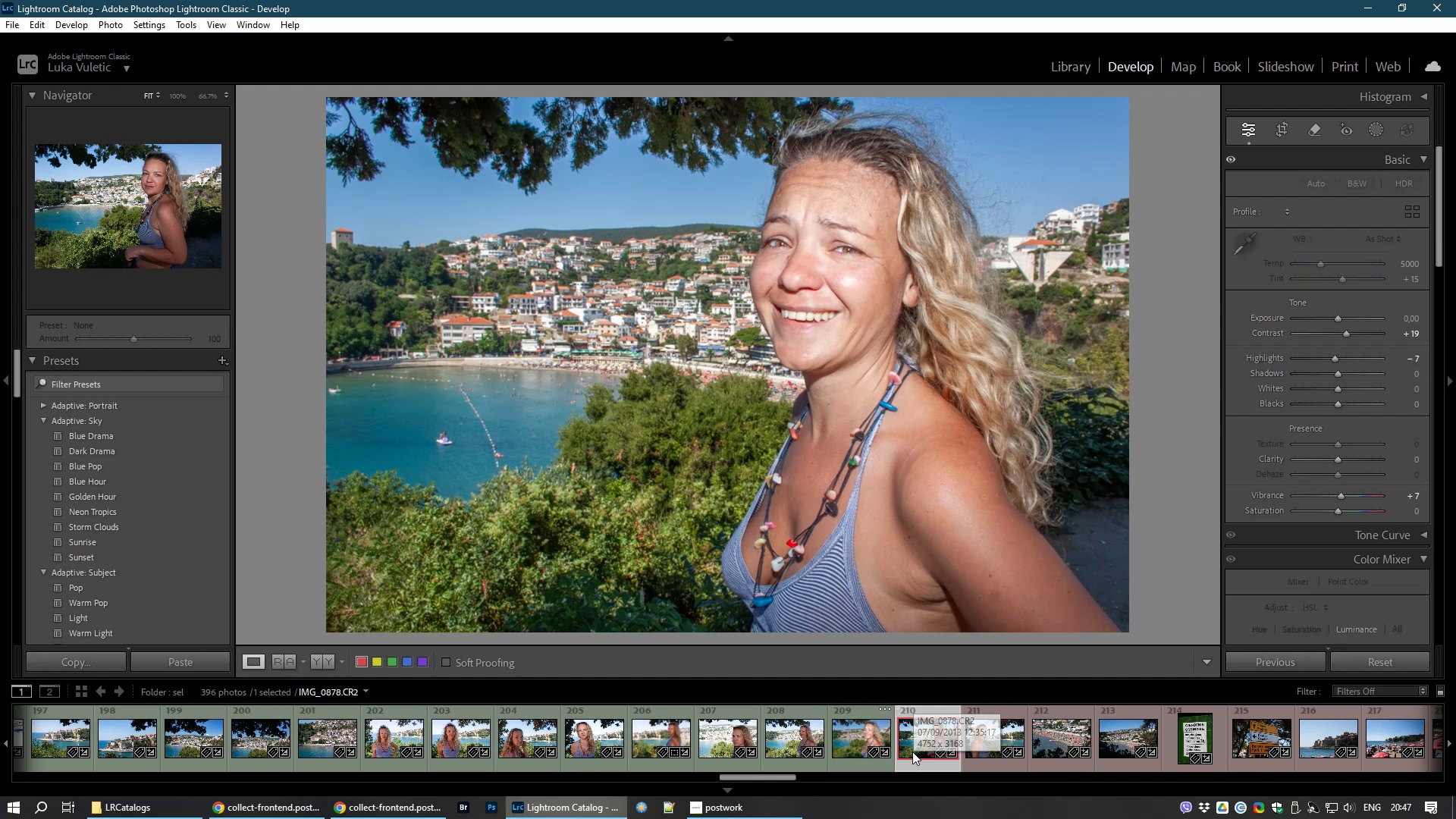 
left_click_drag(start_coordinate=[1340, 375], to_coordinate=[1354, 378])
 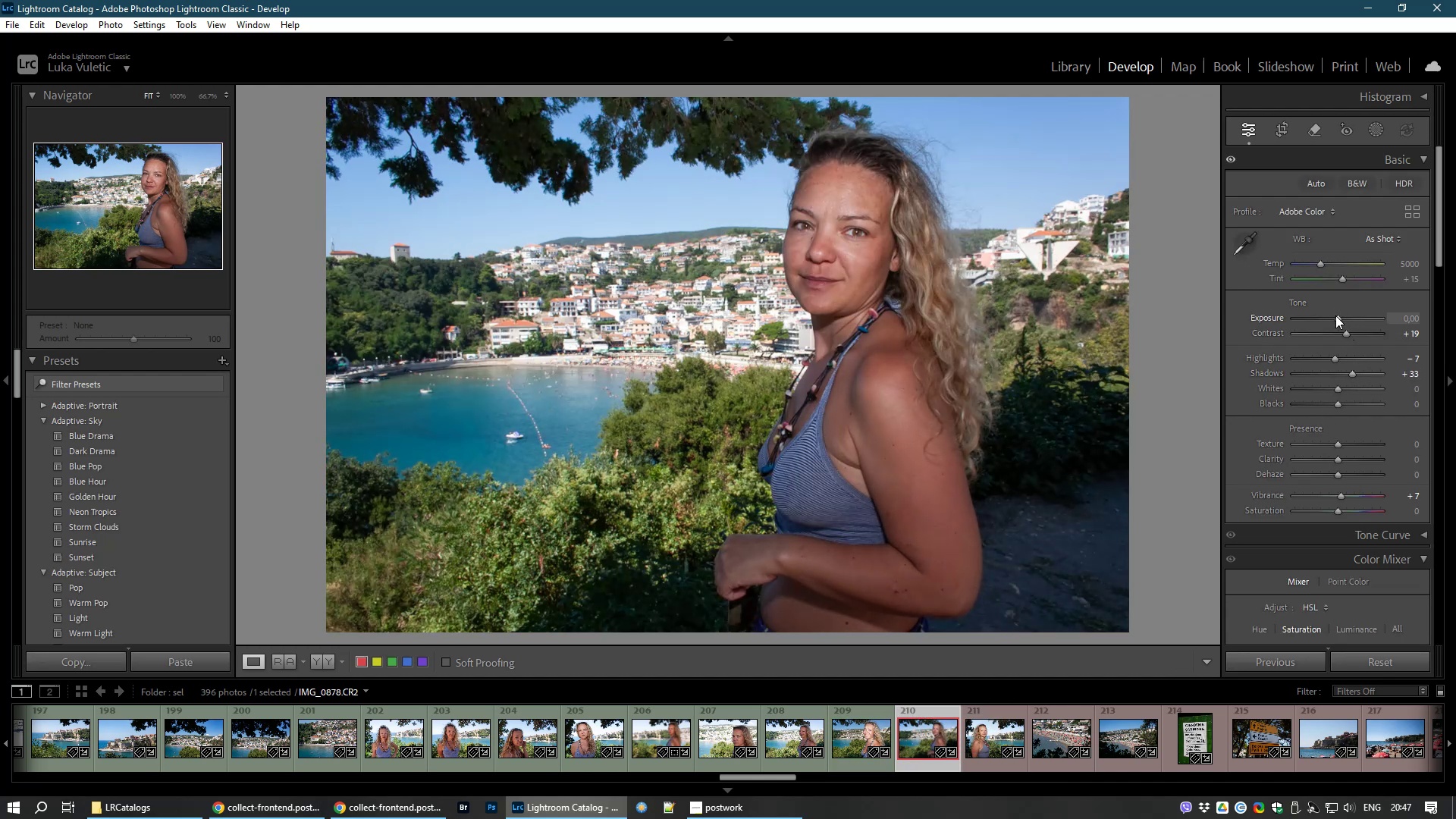 
left_click_drag(start_coordinate=[1335, 320], to_coordinate=[1340, 321])
 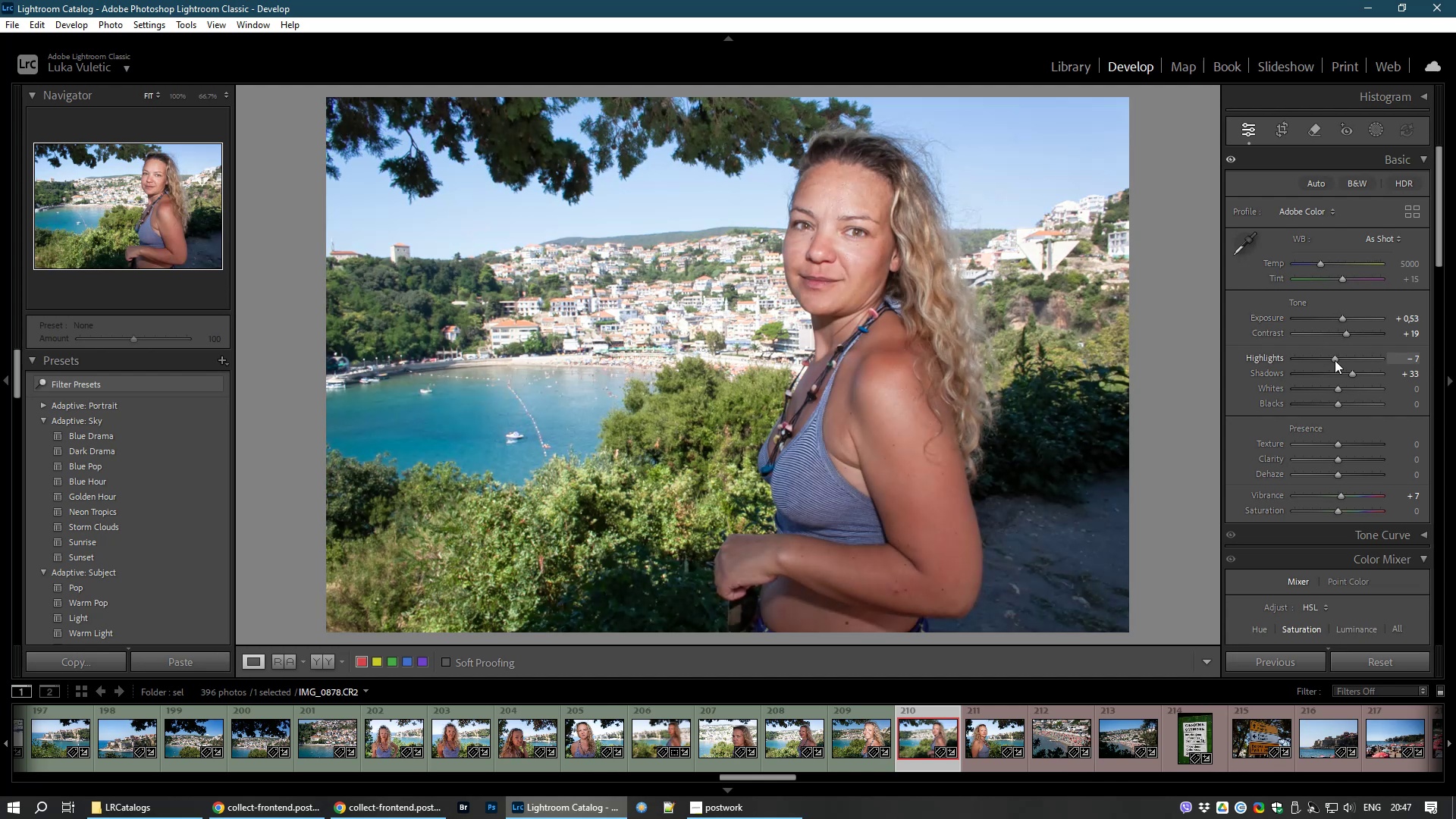 
left_click_drag(start_coordinate=[1335, 360], to_coordinate=[1322, 360])
 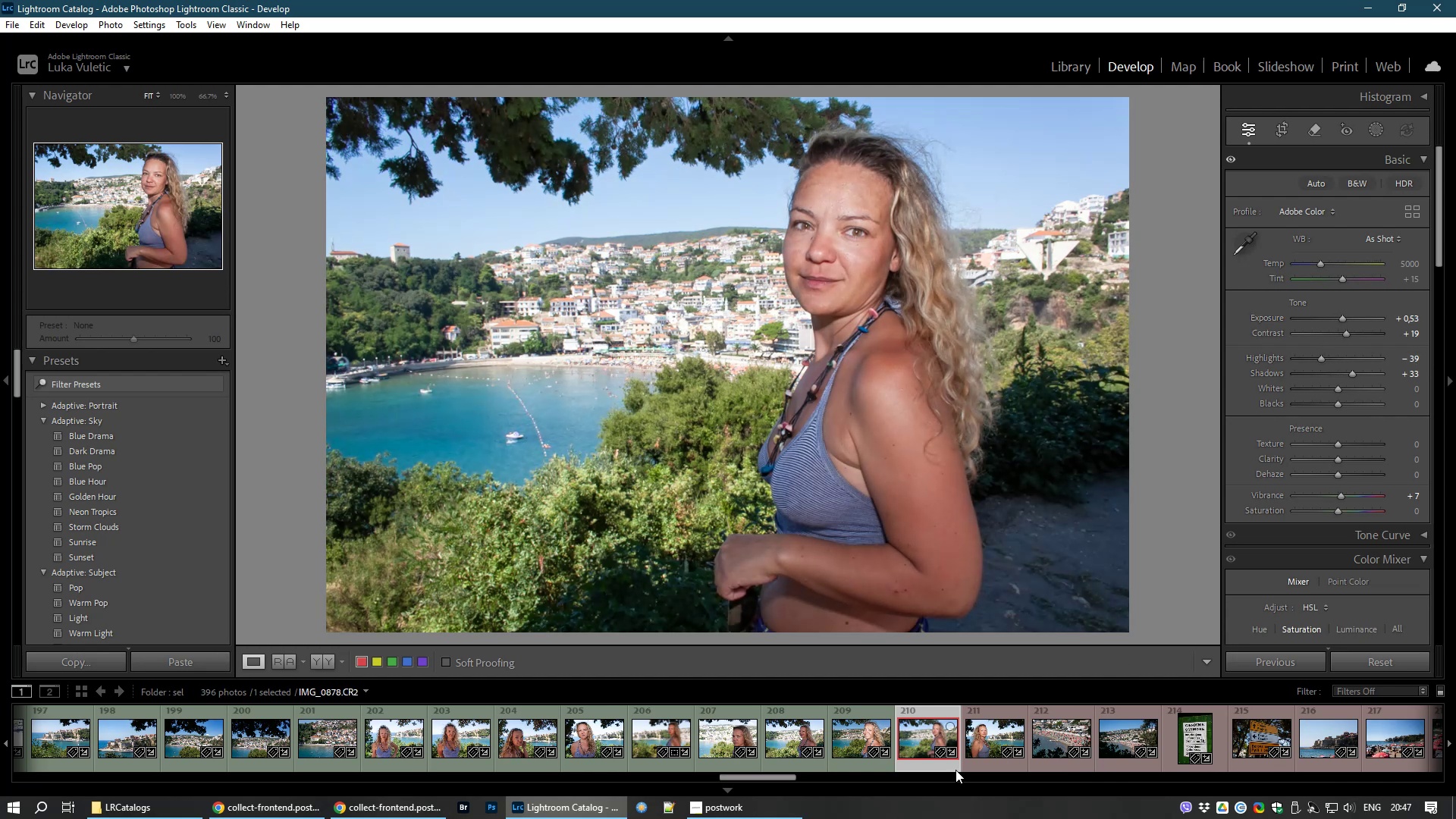 
hold_key(key=ControlLeft, duration=0.56)
 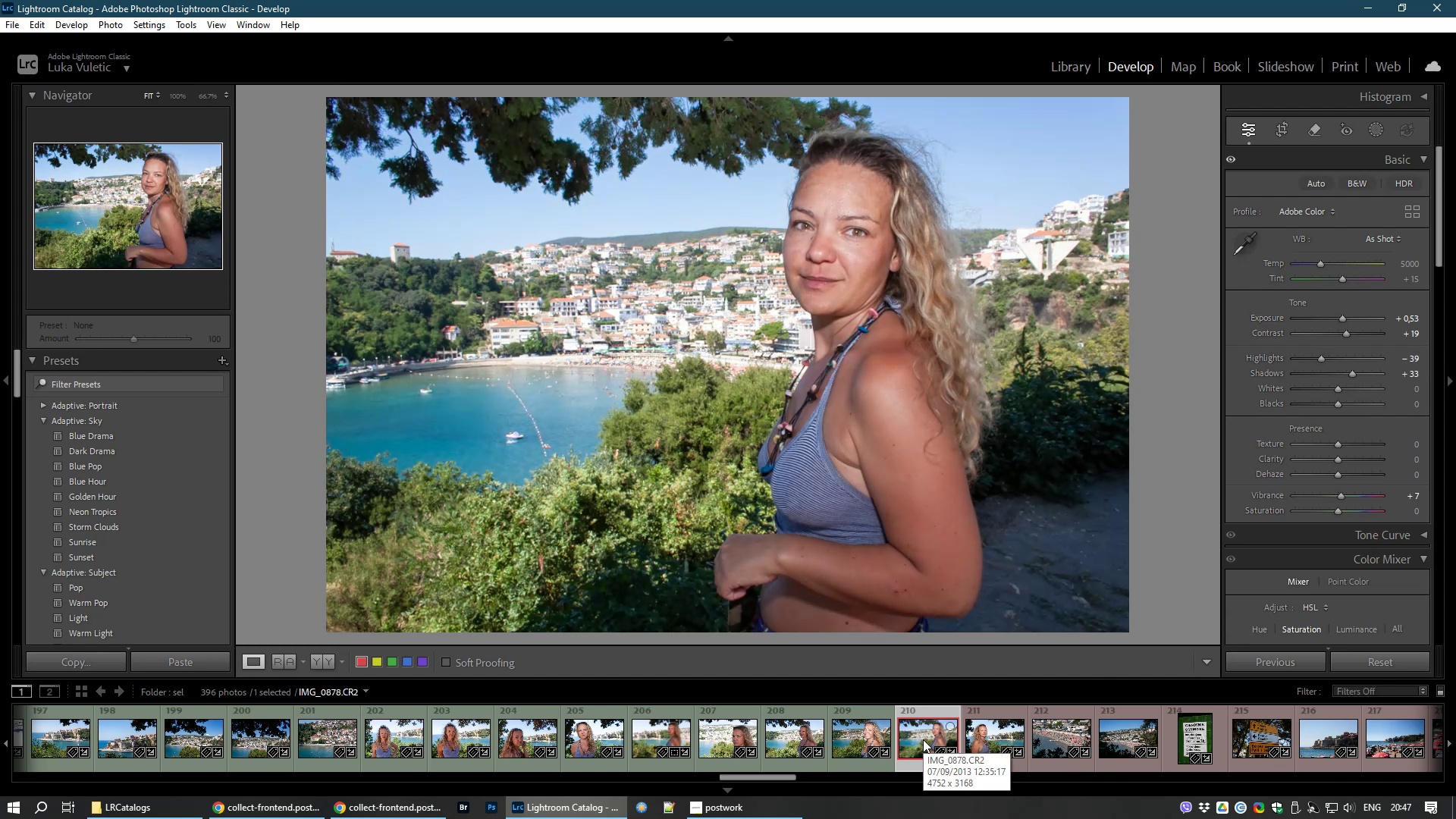 
key(8)
 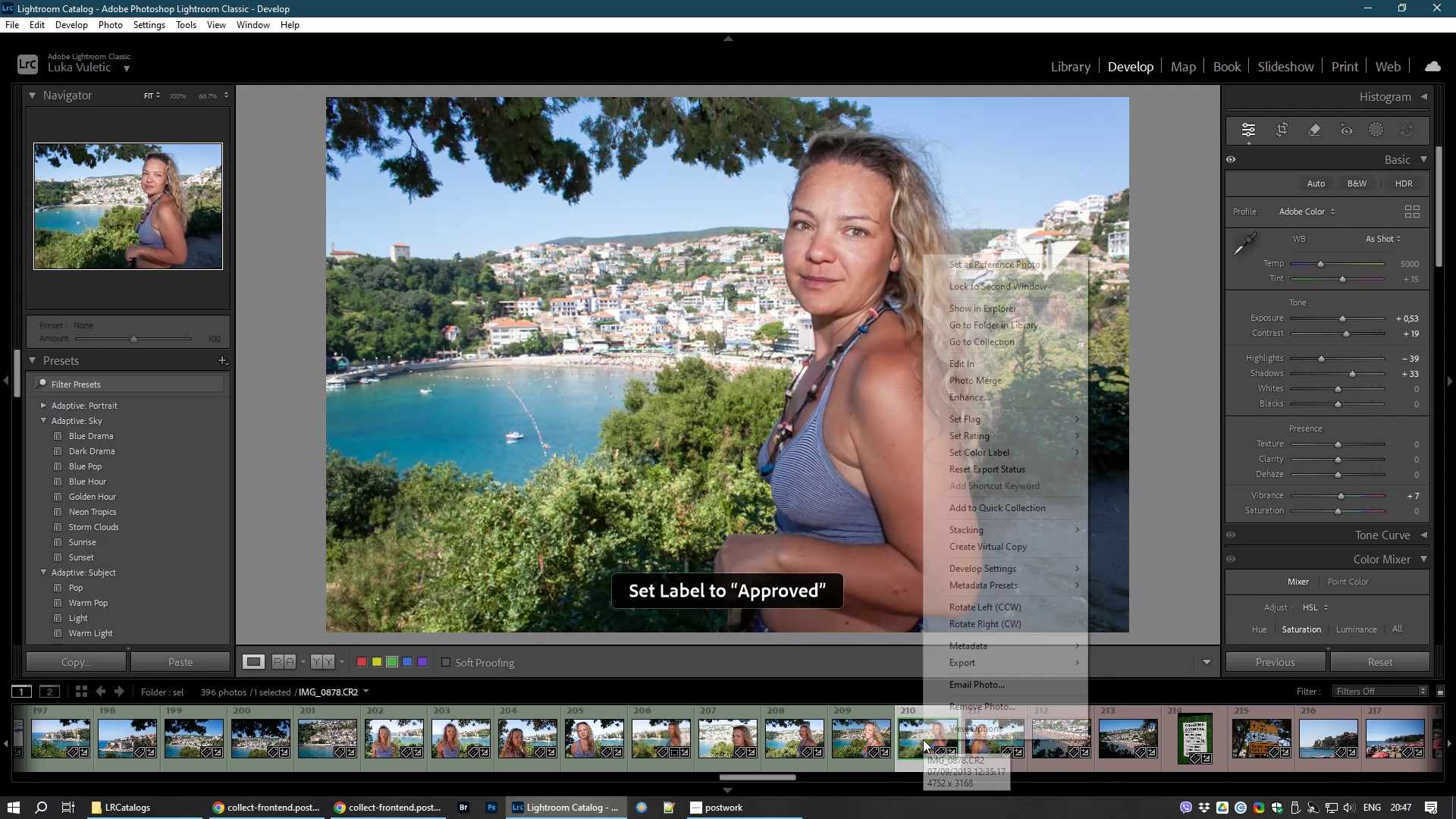 
right_click([923, 739])
 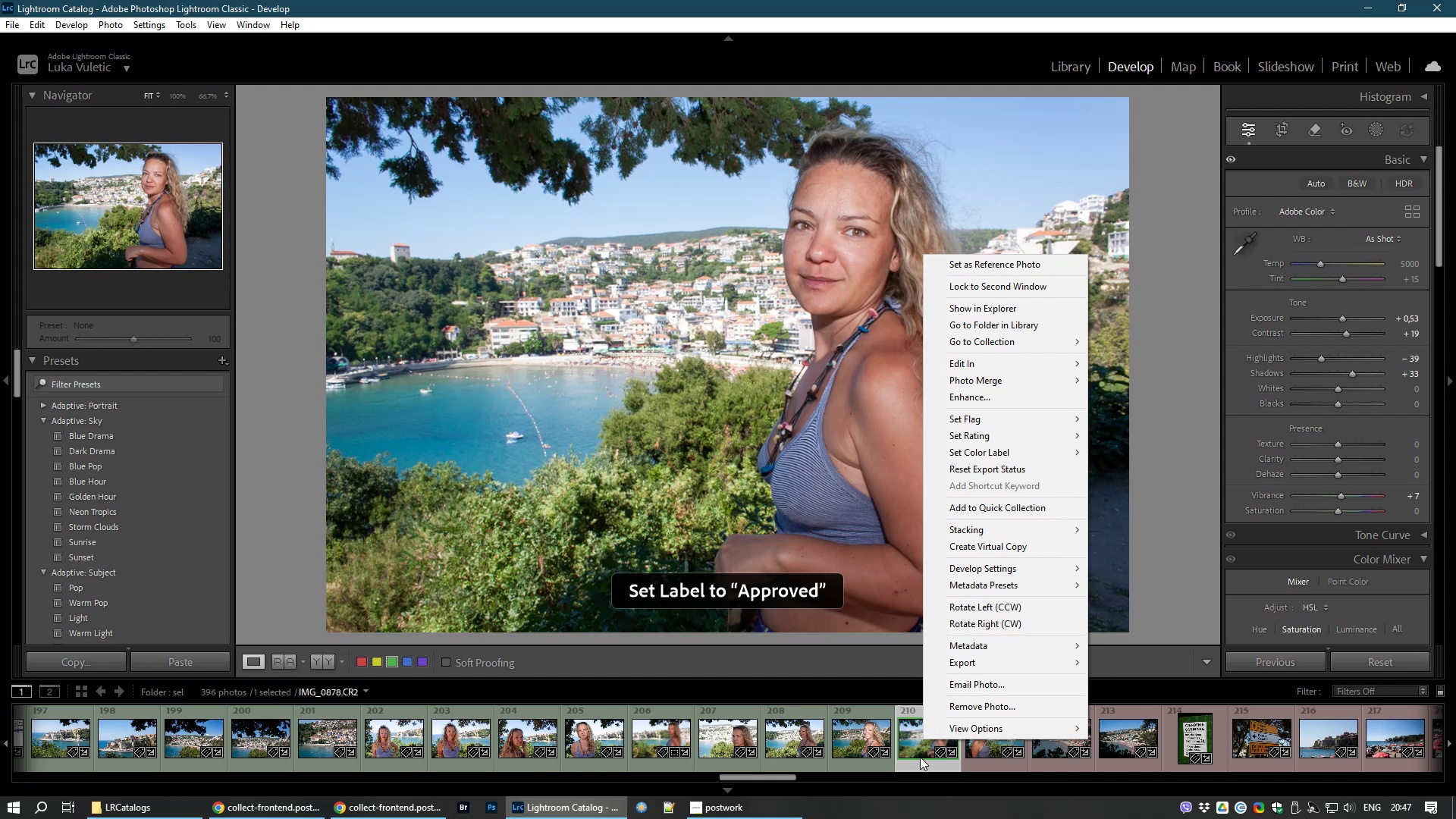 
left_click([920, 757])
 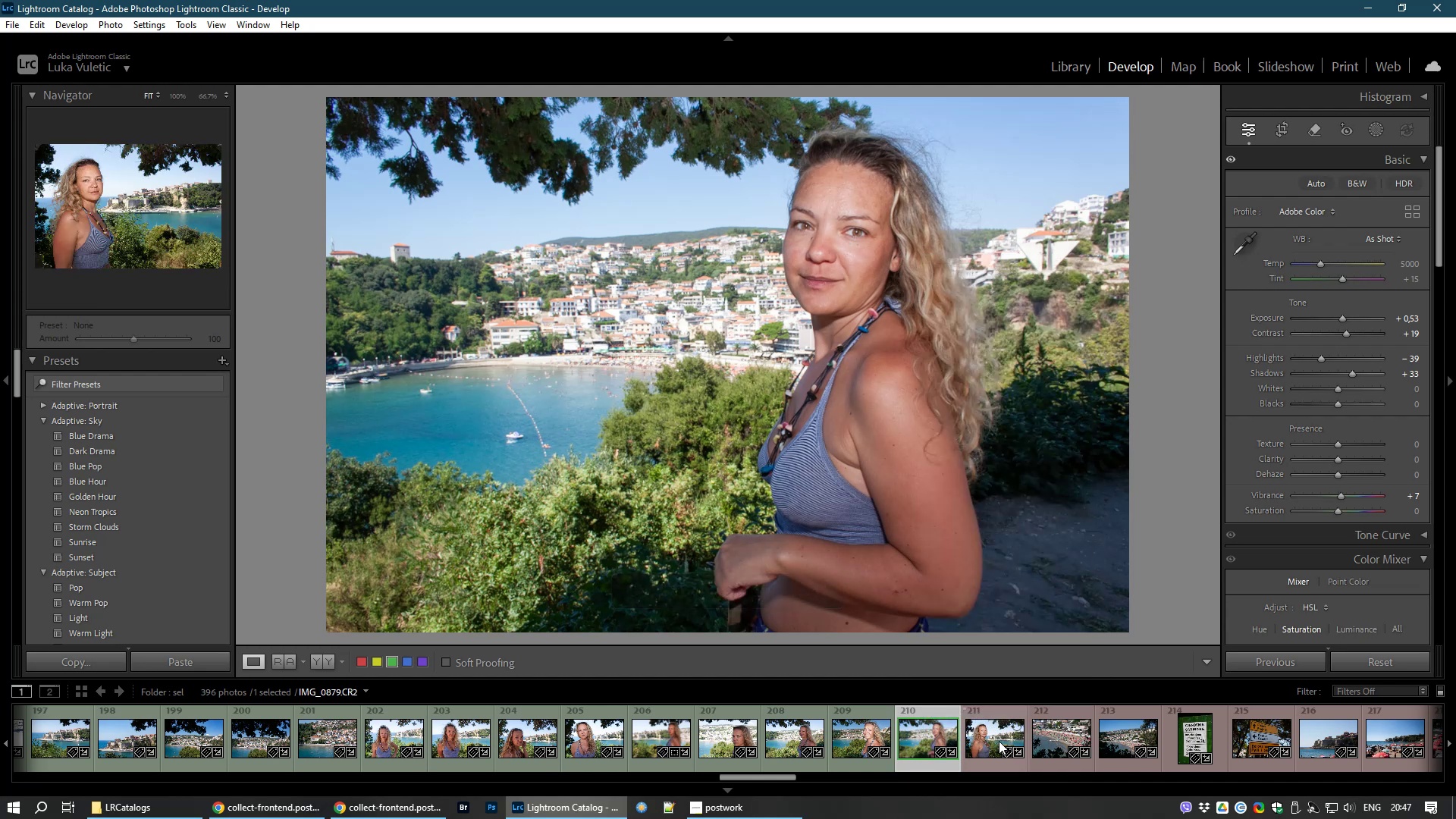 
left_click([984, 739])
 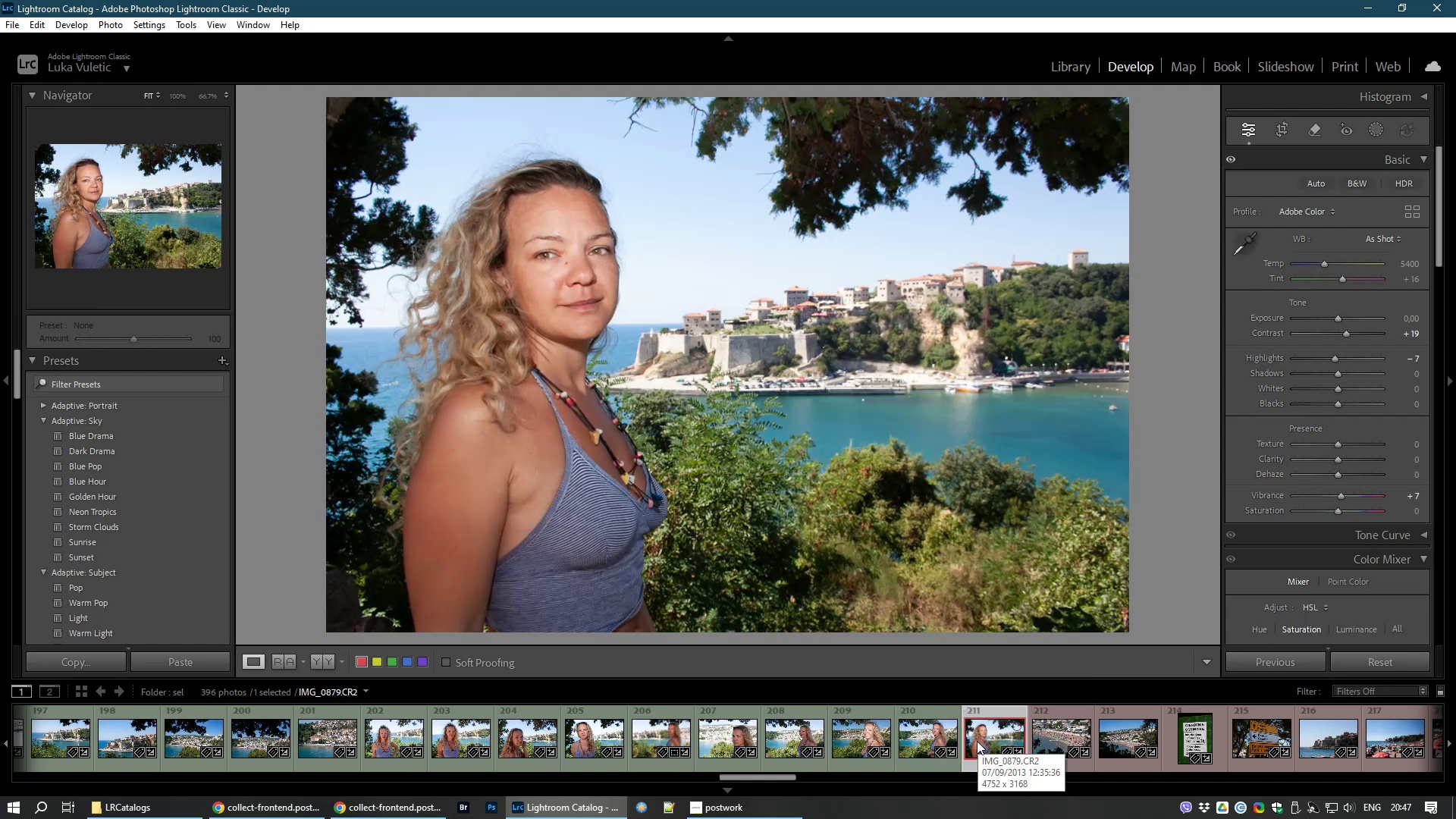 
key(8)
 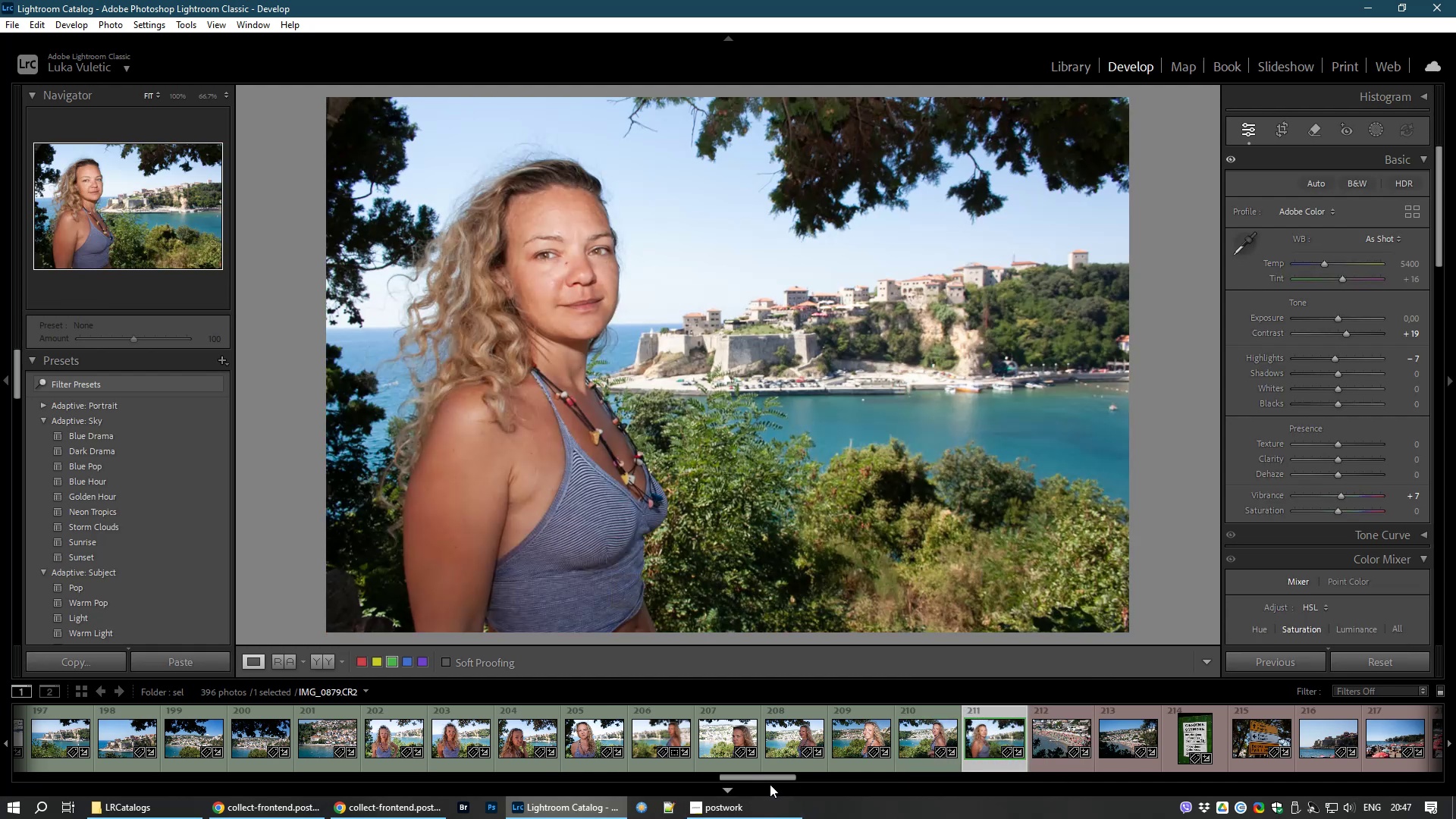 
left_click_drag(start_coordinate=[772, 779], to_coordinate=[819, 781])
 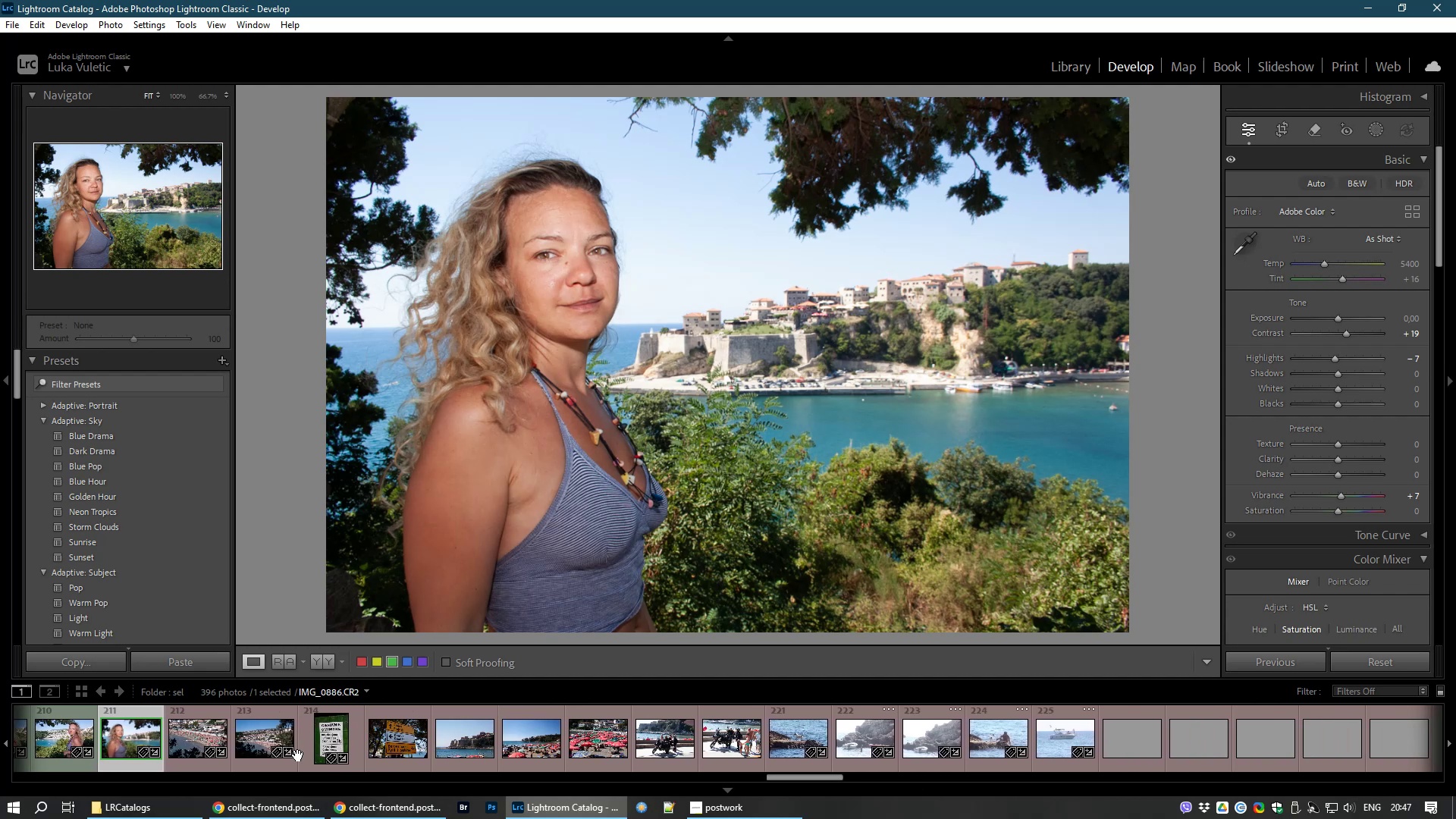 
left_click([199, 743])
 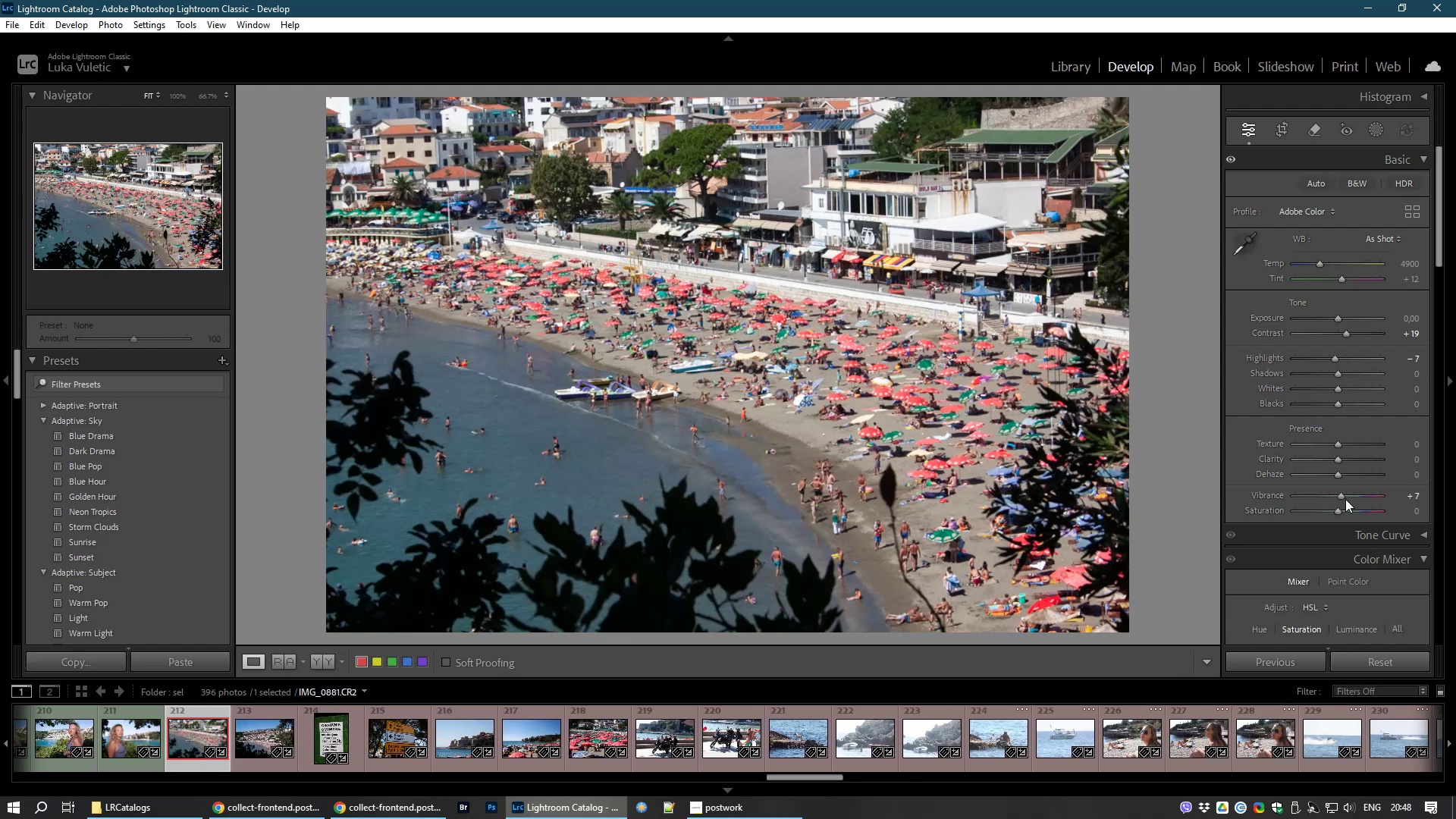 
wait(6.07)
 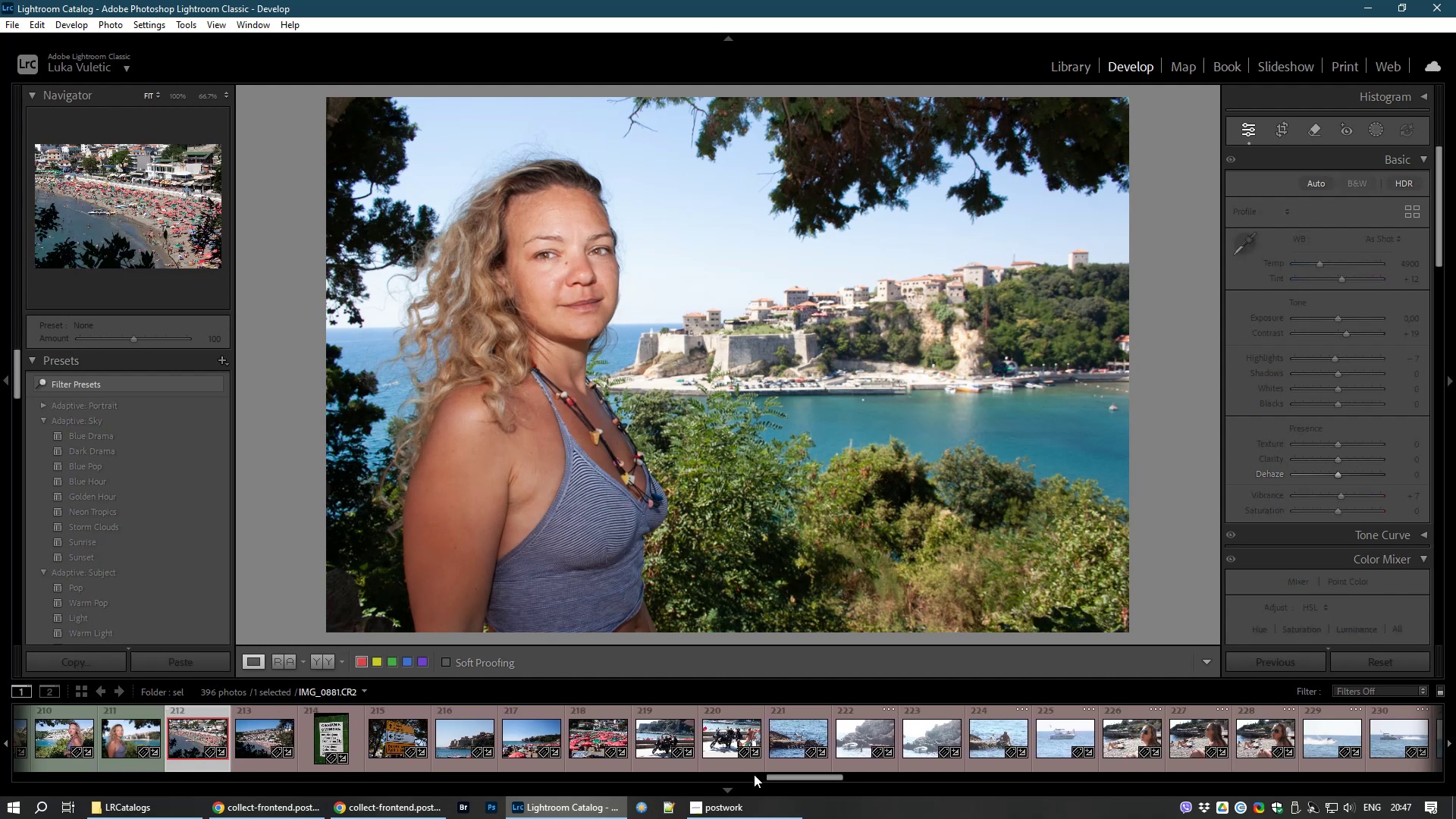 
left_click_drag(start_coordinate=[1339, 472], to_coordinate=[1345, 475])
 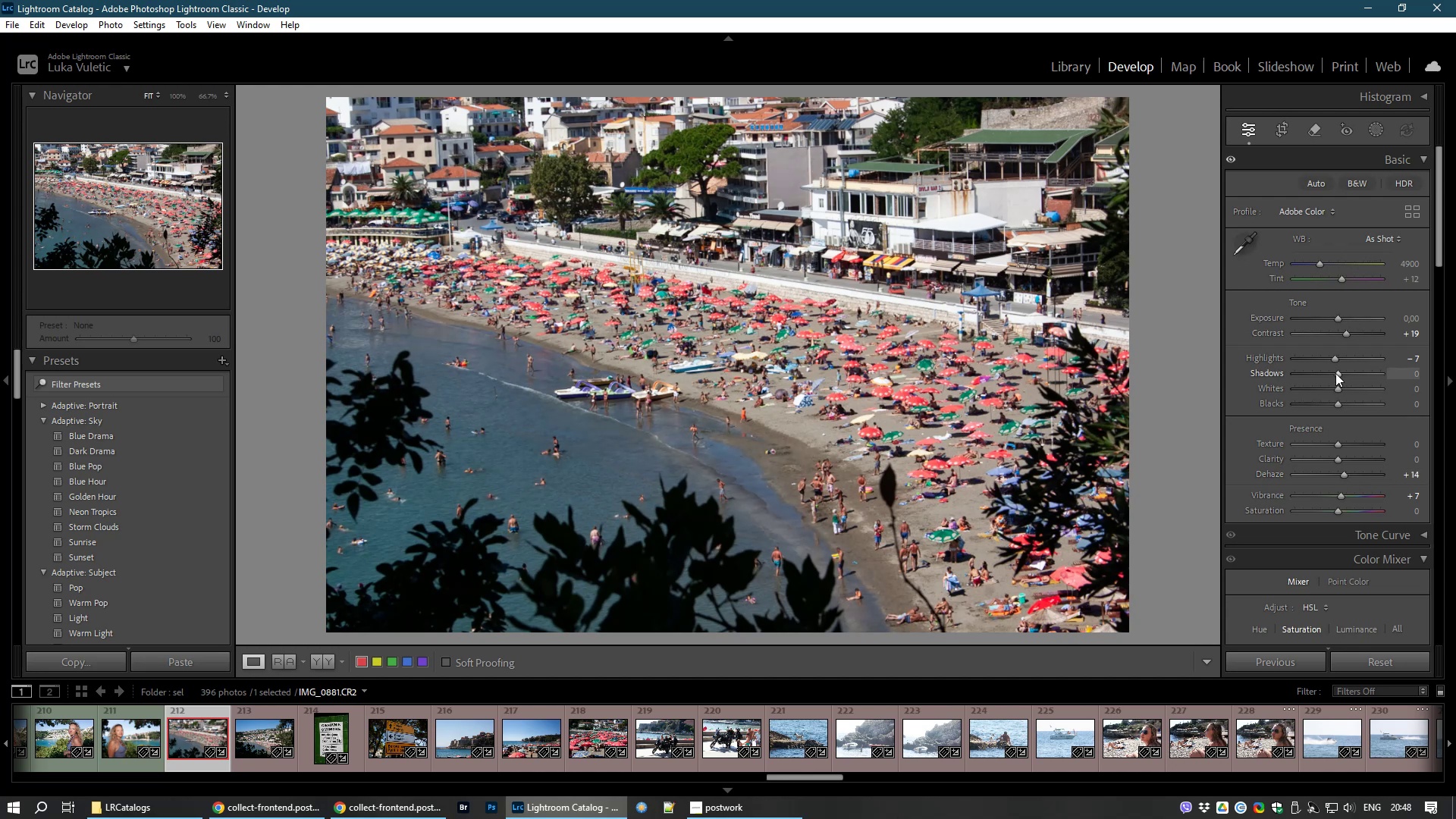 
left_click_drag(start_coordinate=[1336, 373], to_coordinate=[1363, 380])
 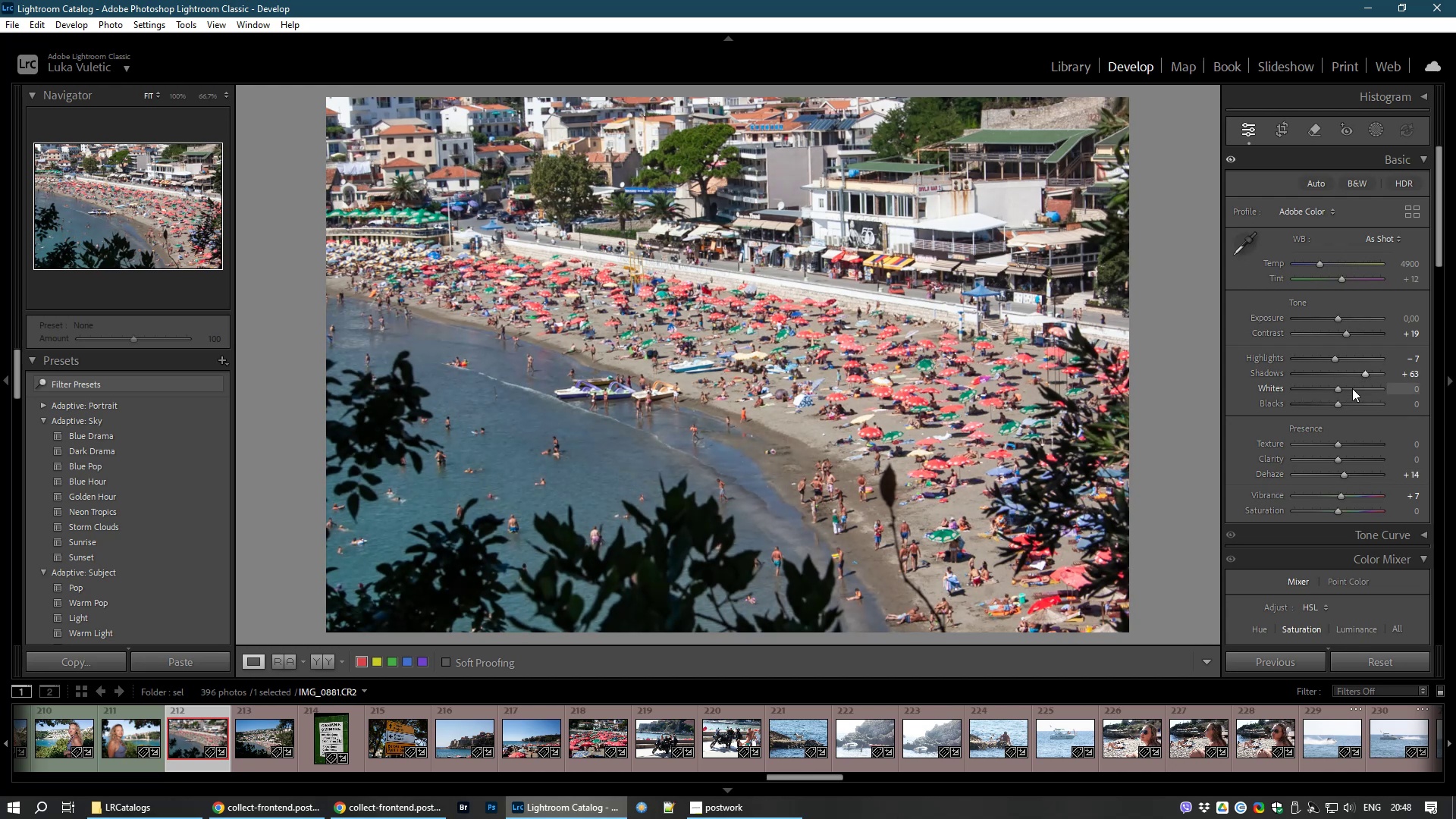 
key(8)
 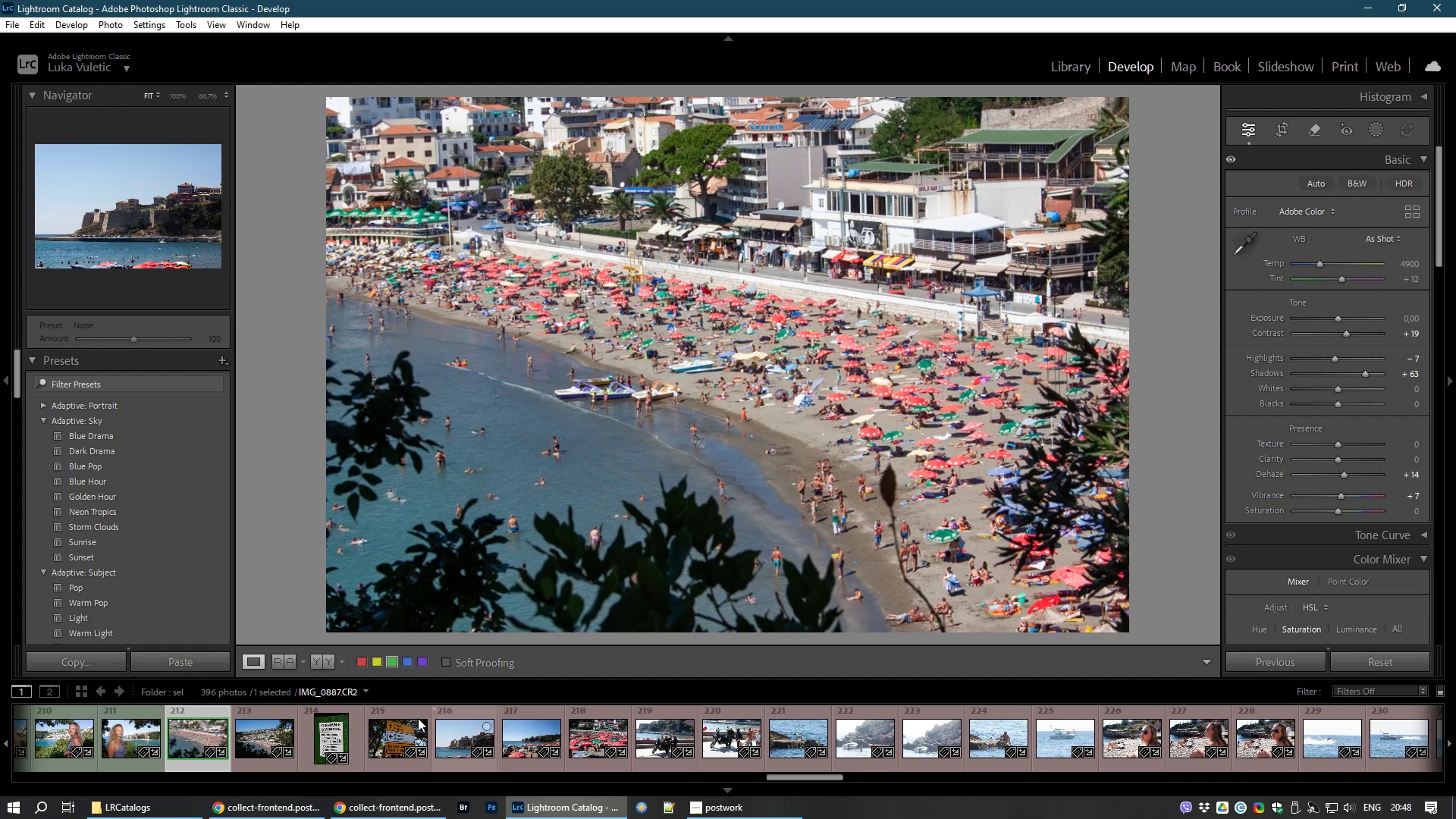 
left_click([262, 733])
 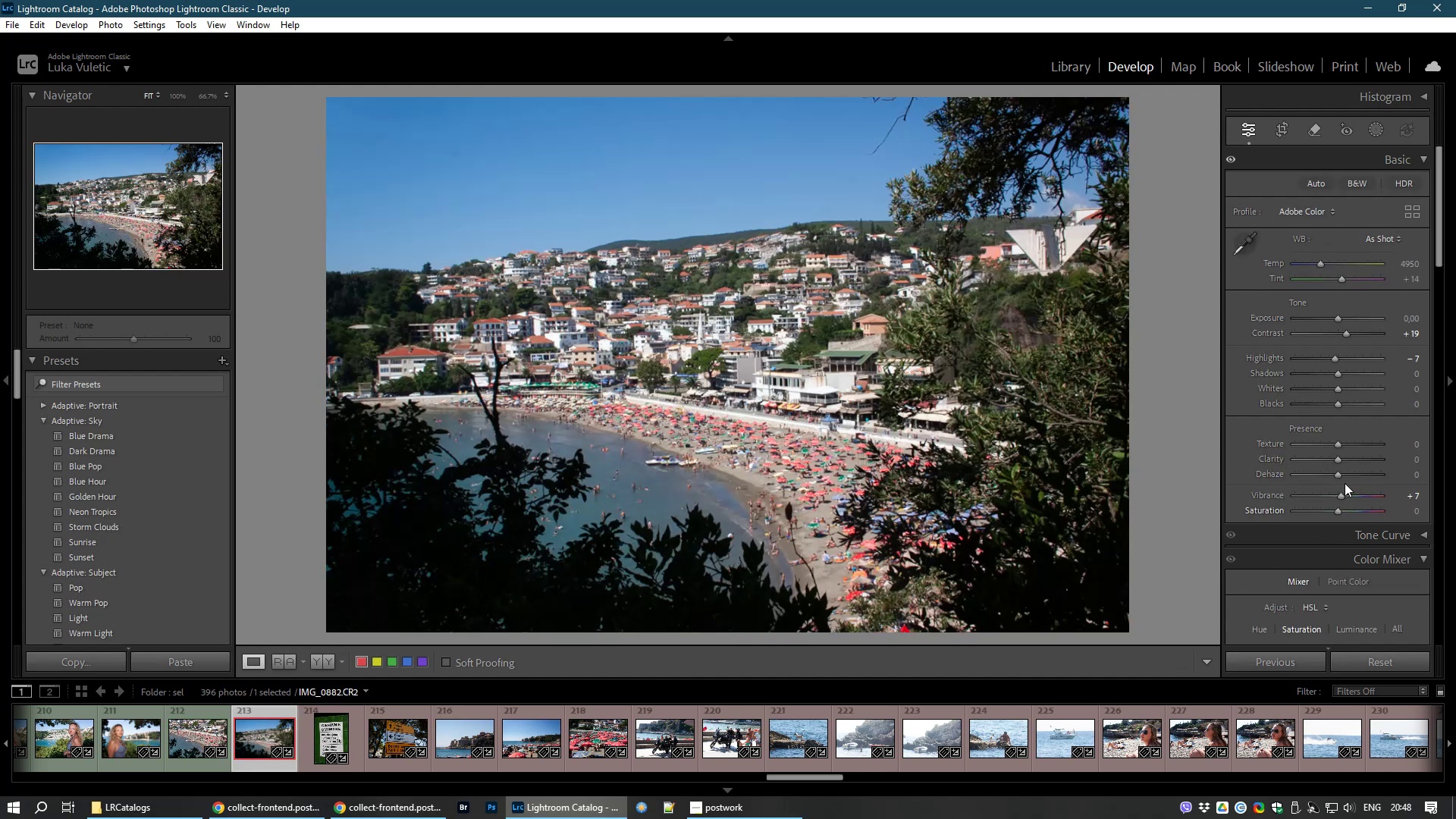 
wait(7.42)
 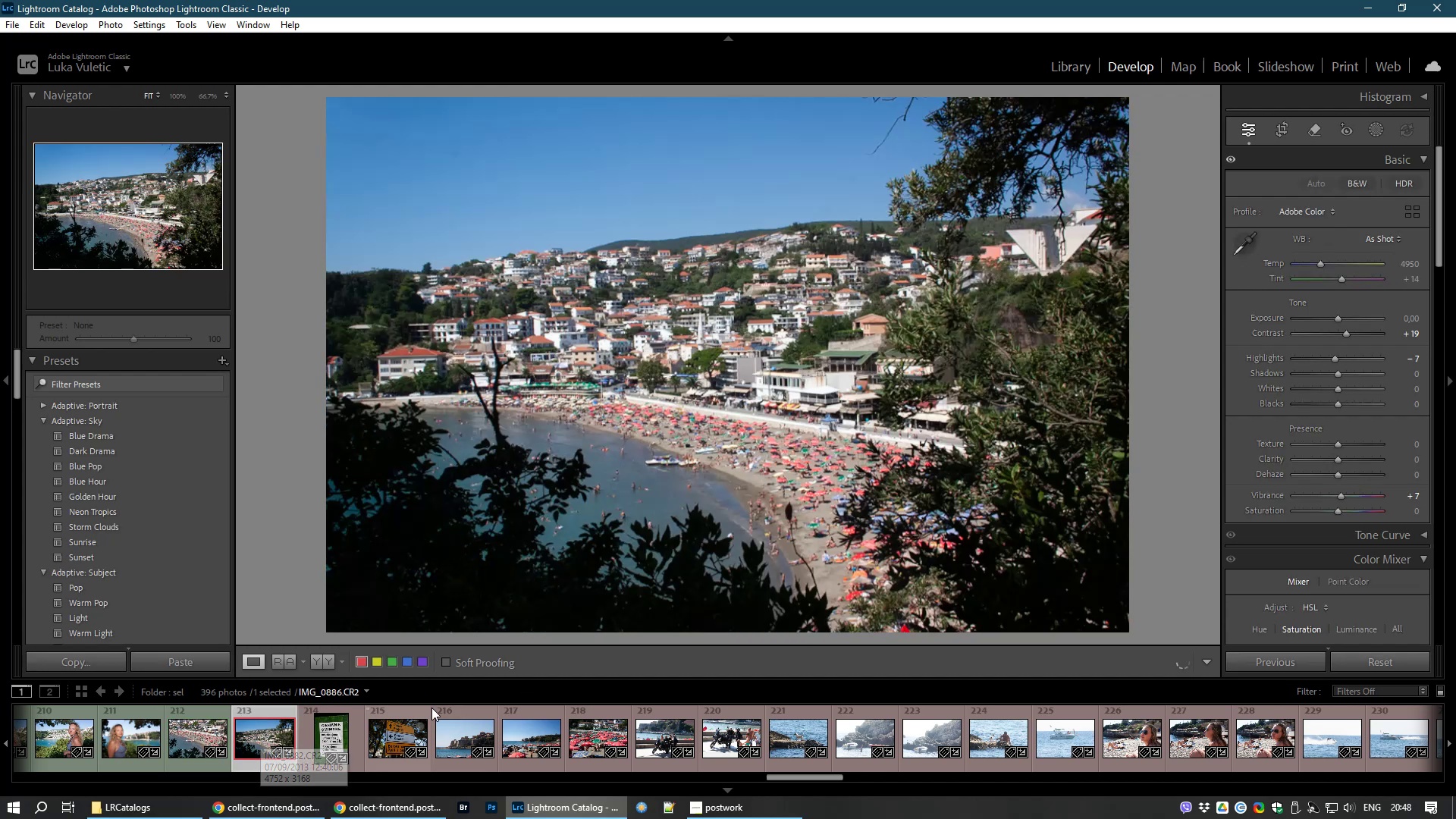 
left_click_drag(start_coordinate=[1337, 475], to_coordinate=[1343, 477])
 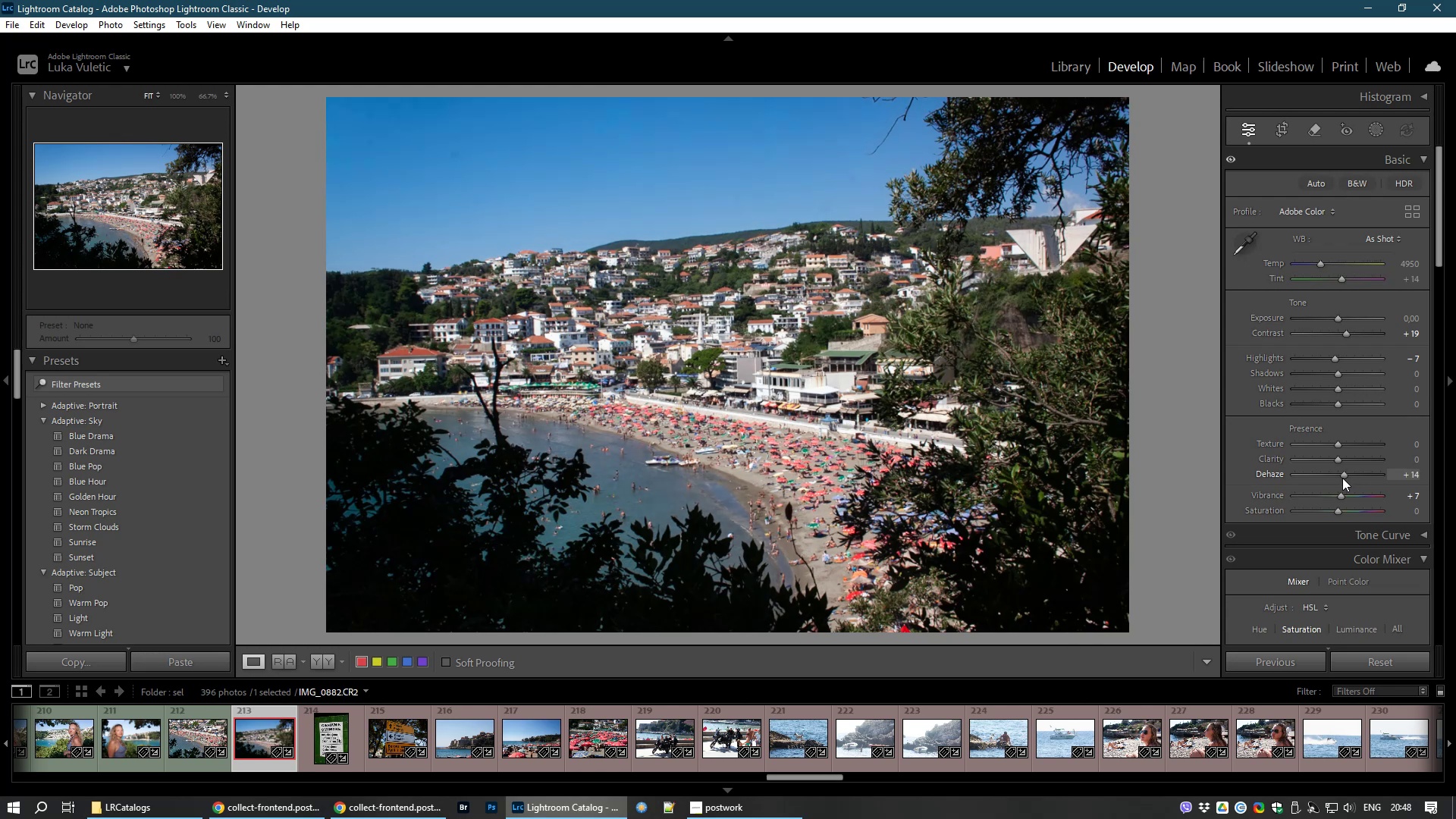 
key(8)
 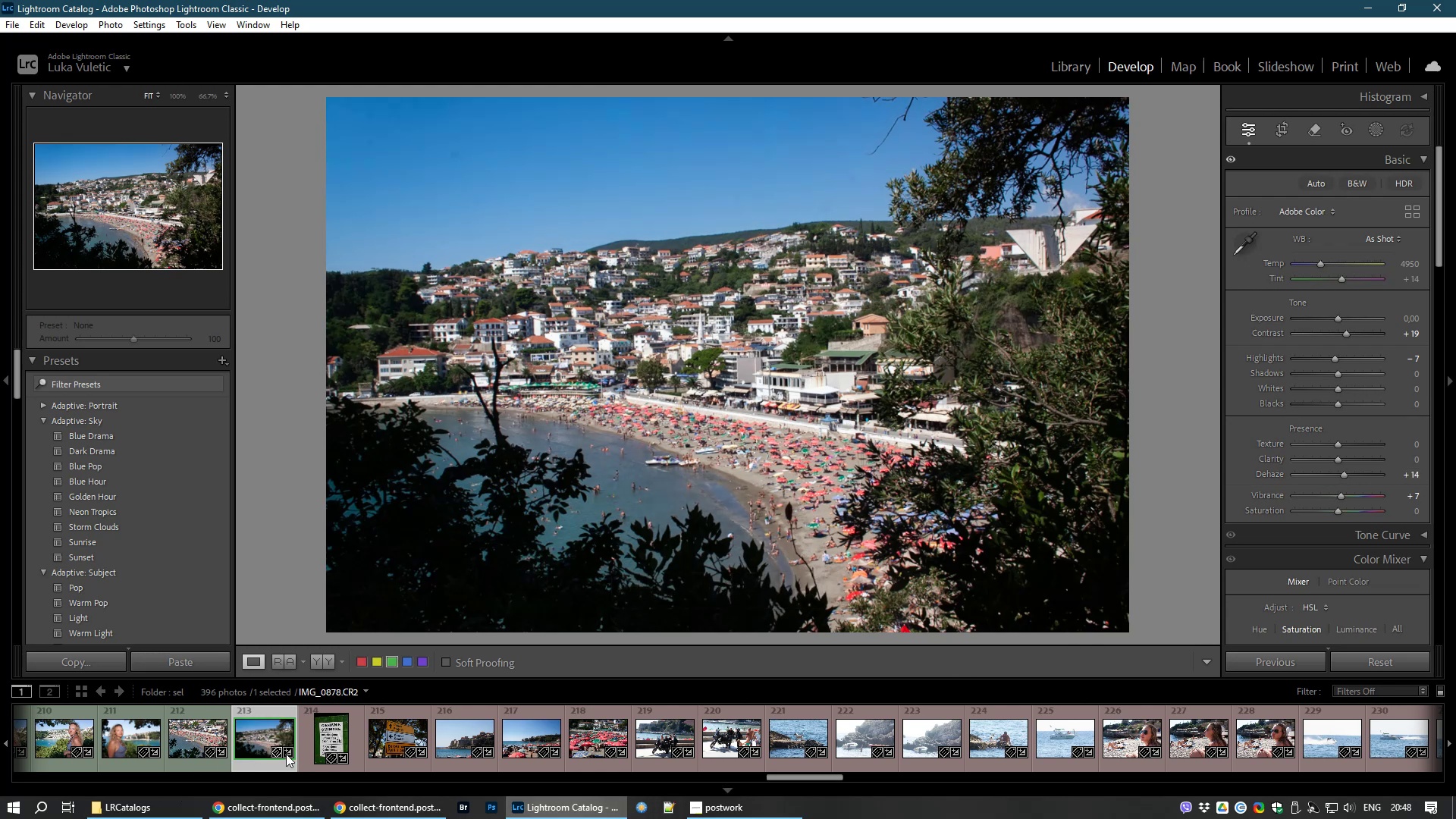 
left_click([334, 736])
 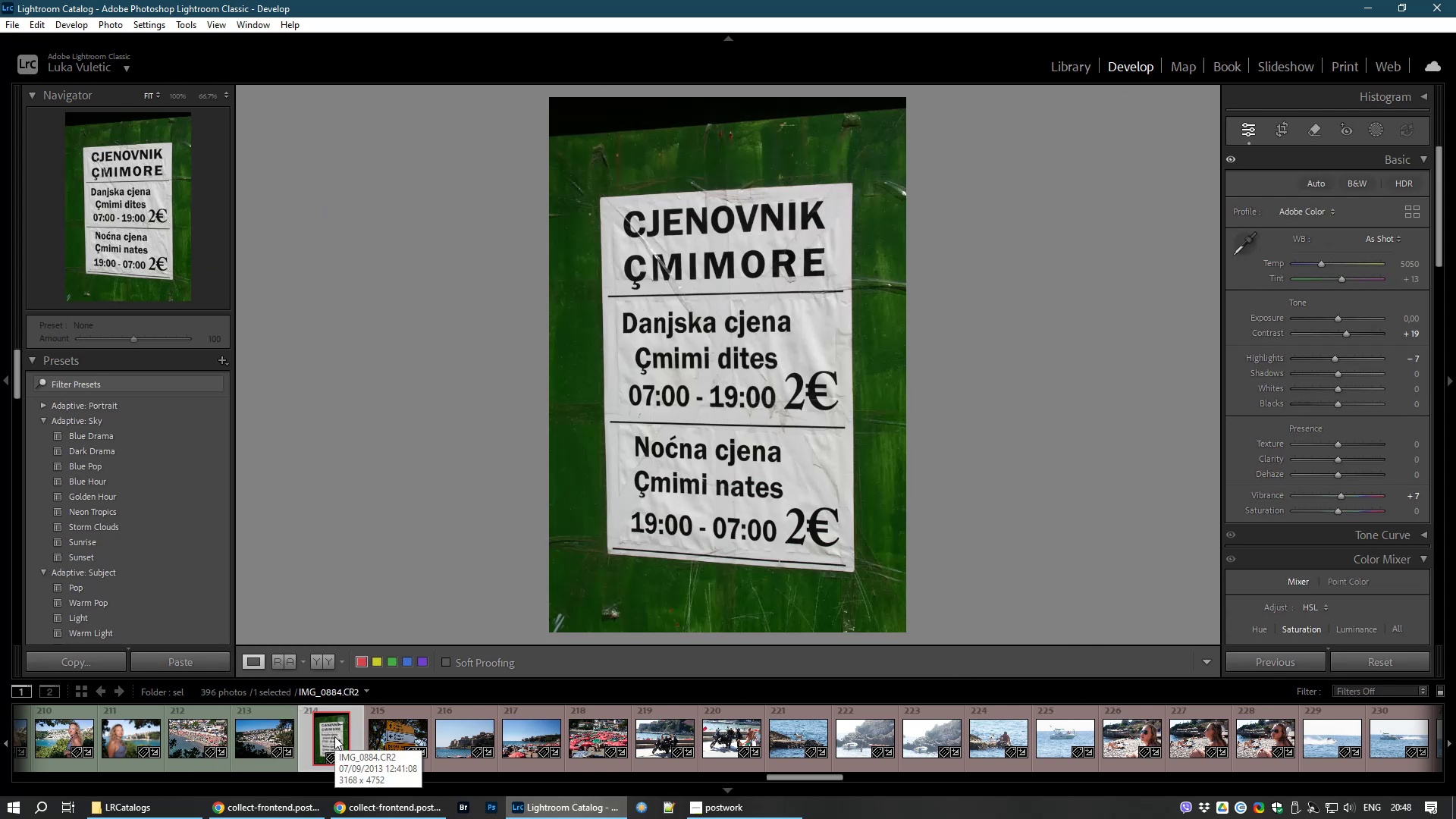 
key(8)
 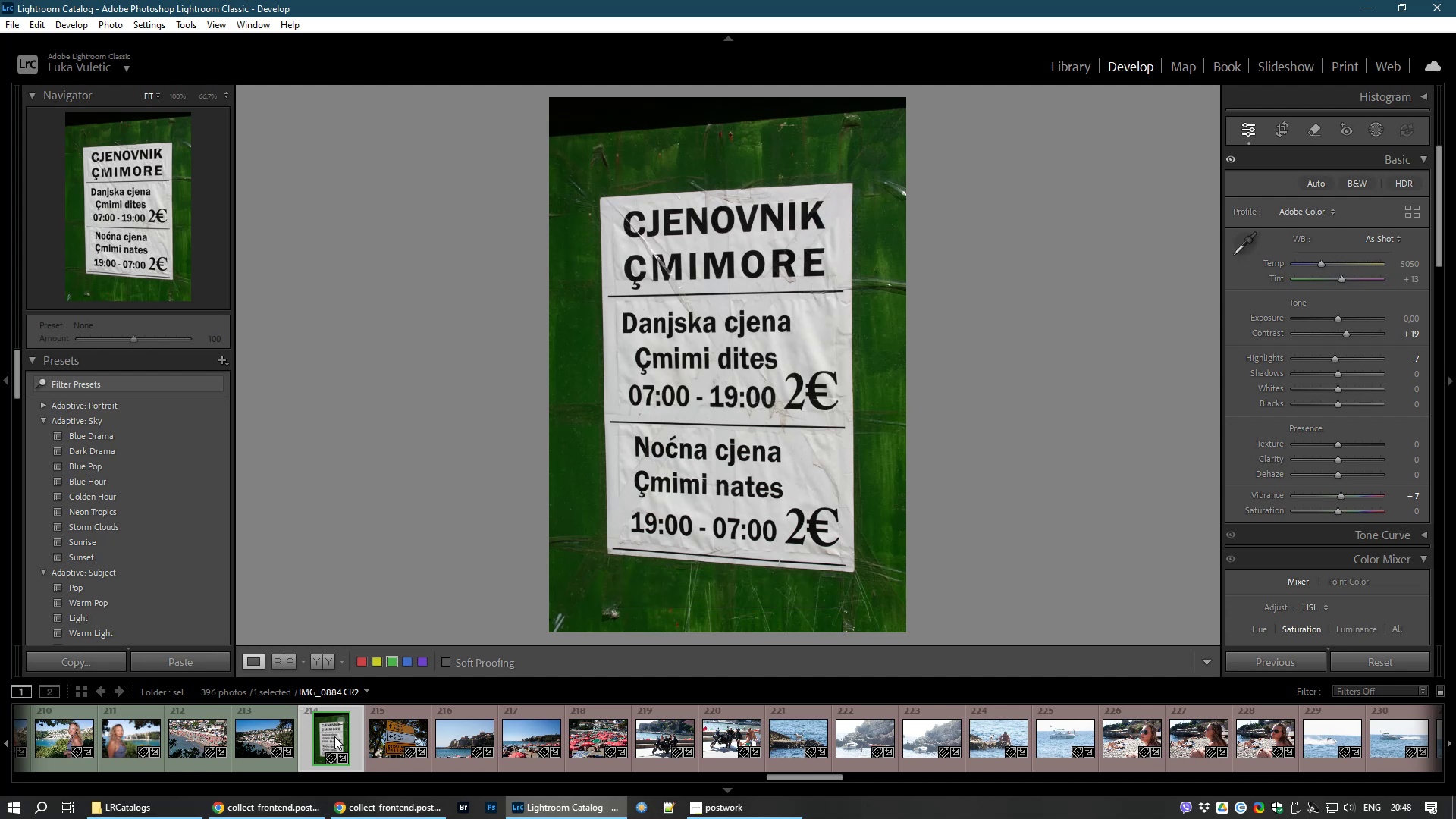 
wait(10.77)
 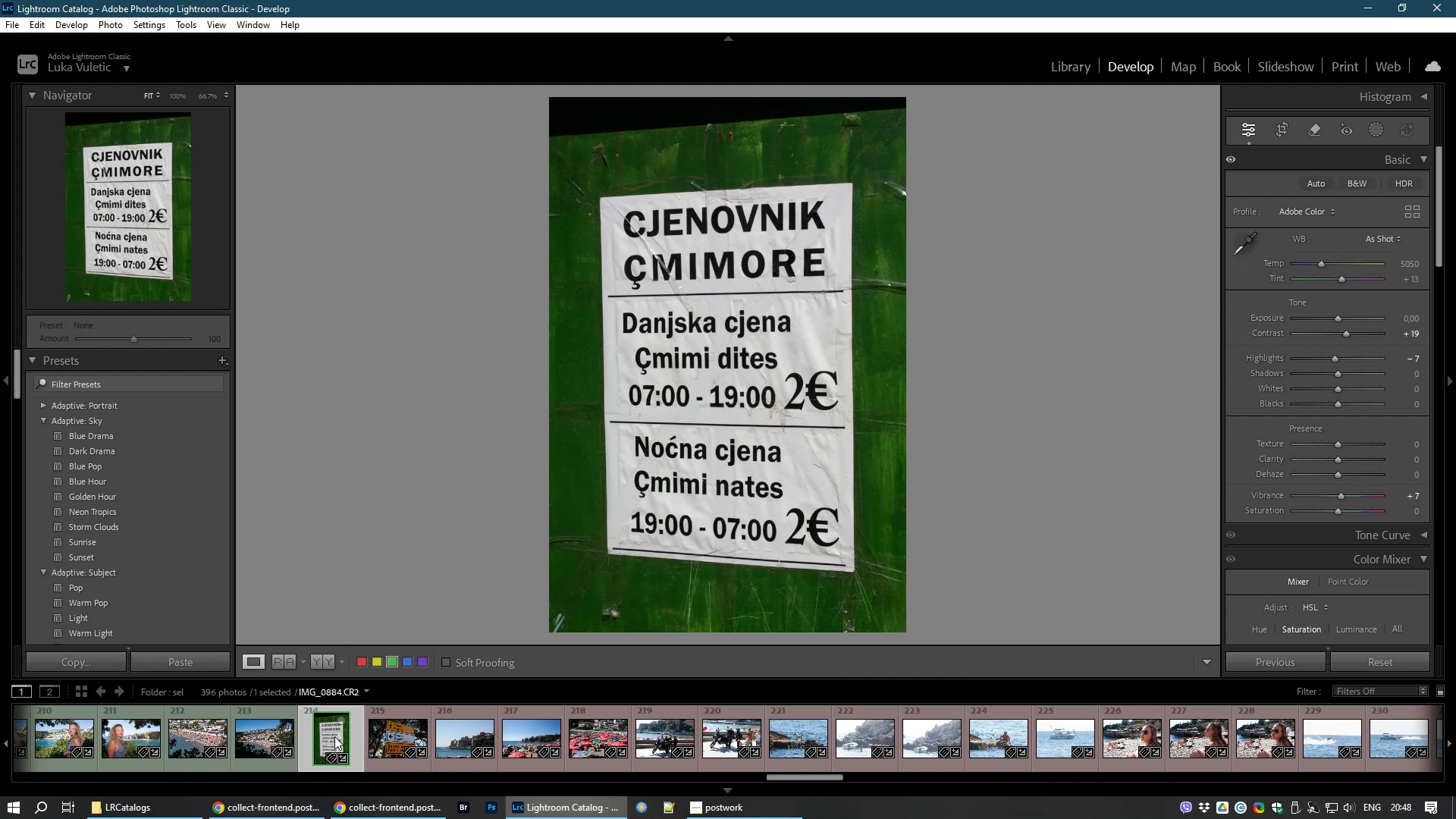 
left_click([389, 739])
 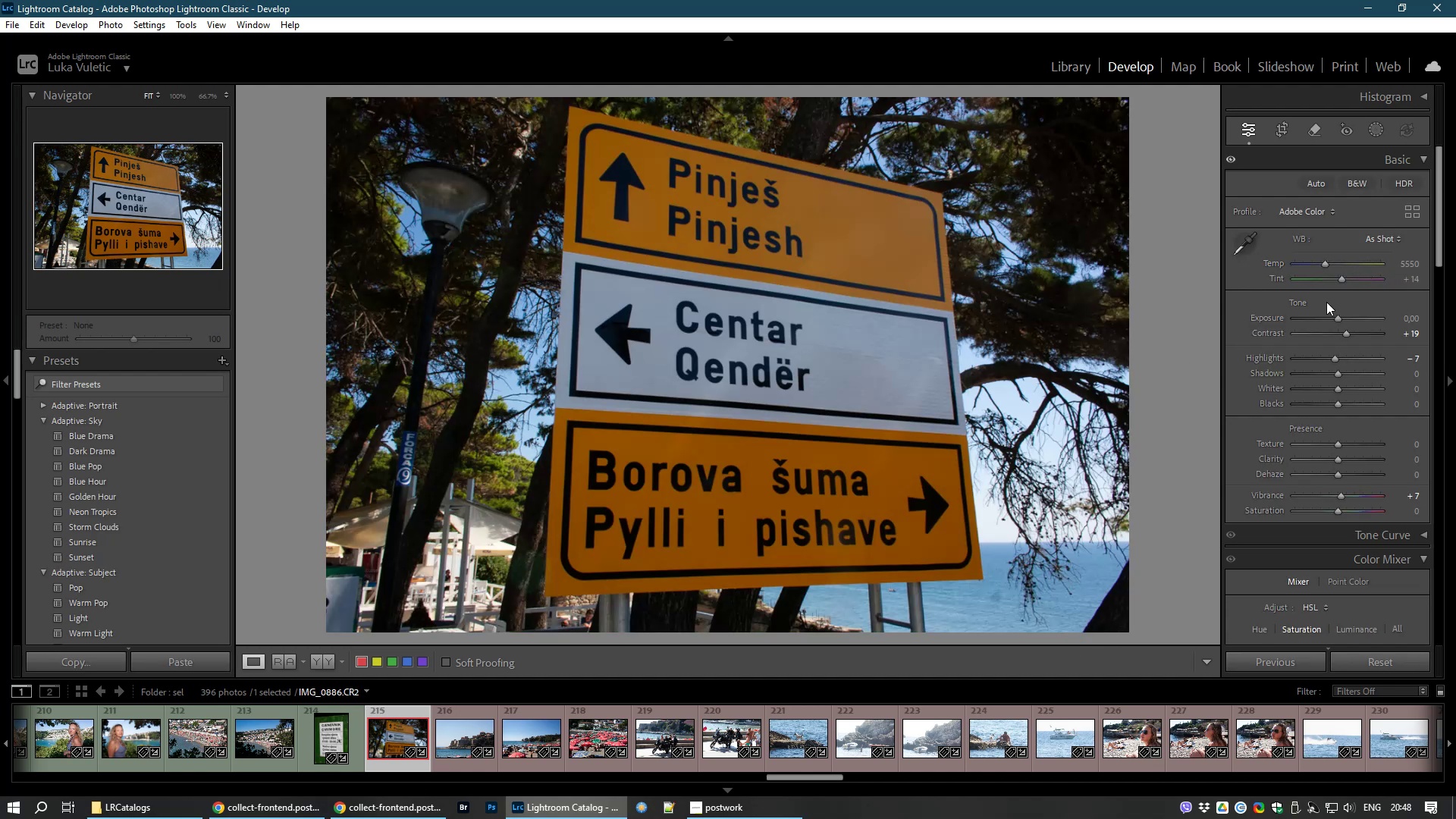 
left_click_drag(start_coordinate=[1339, 315], to_coordinate=[1347, 315])
 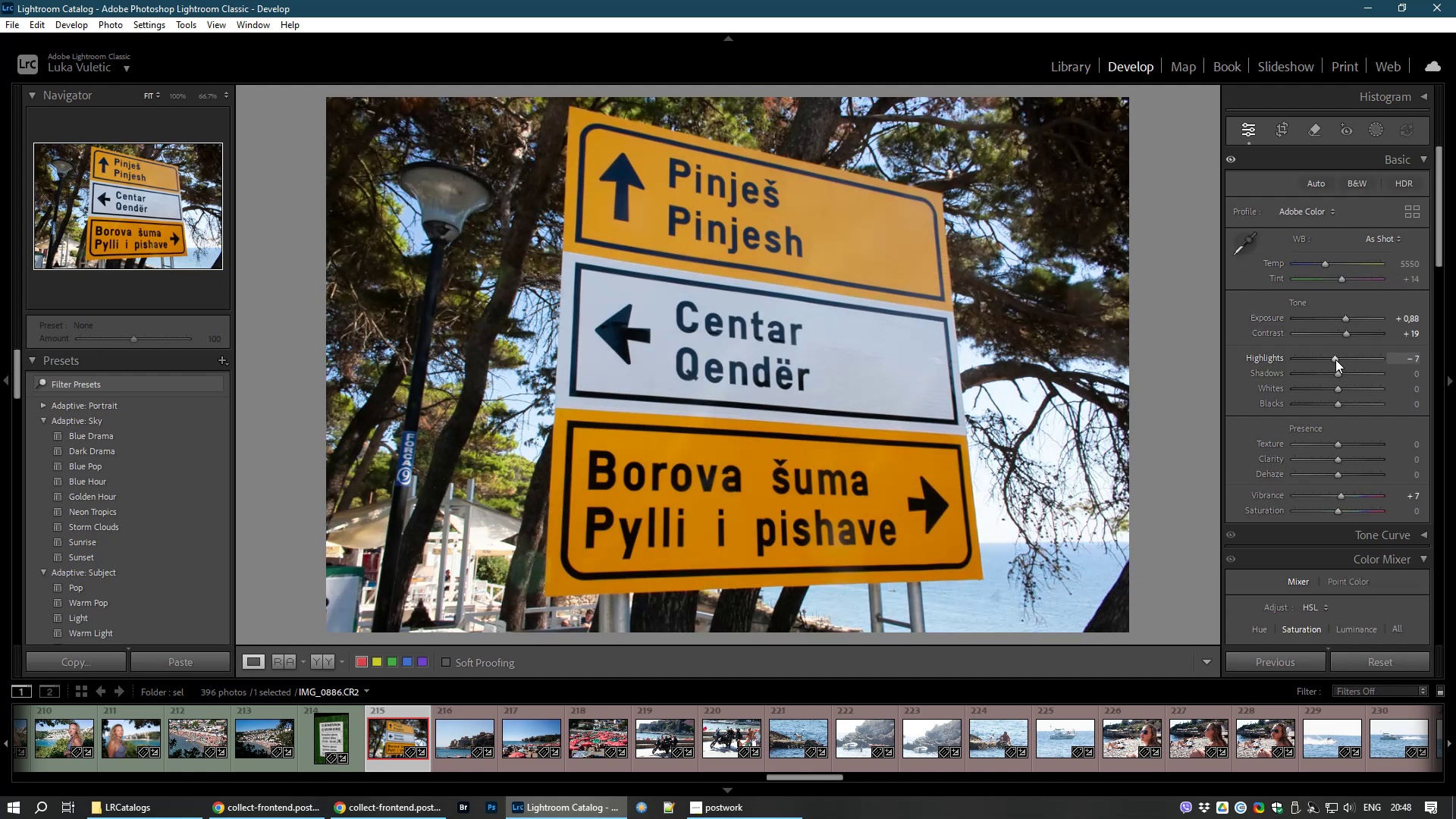 
left_click_drag(start_coordinate=[1335, 357], to_coordinate=[1277, 363])
 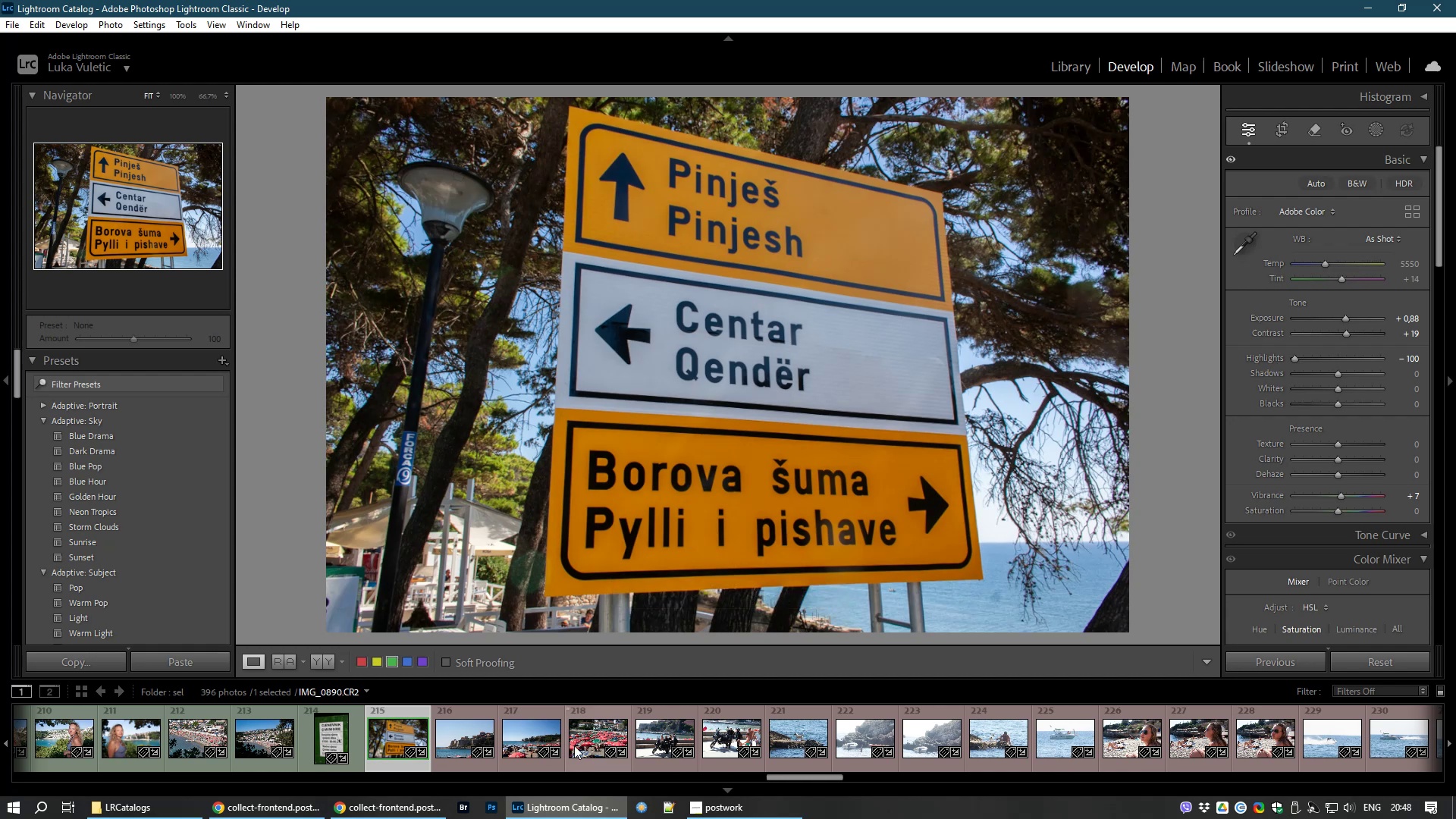 
left_click([454, 731])
 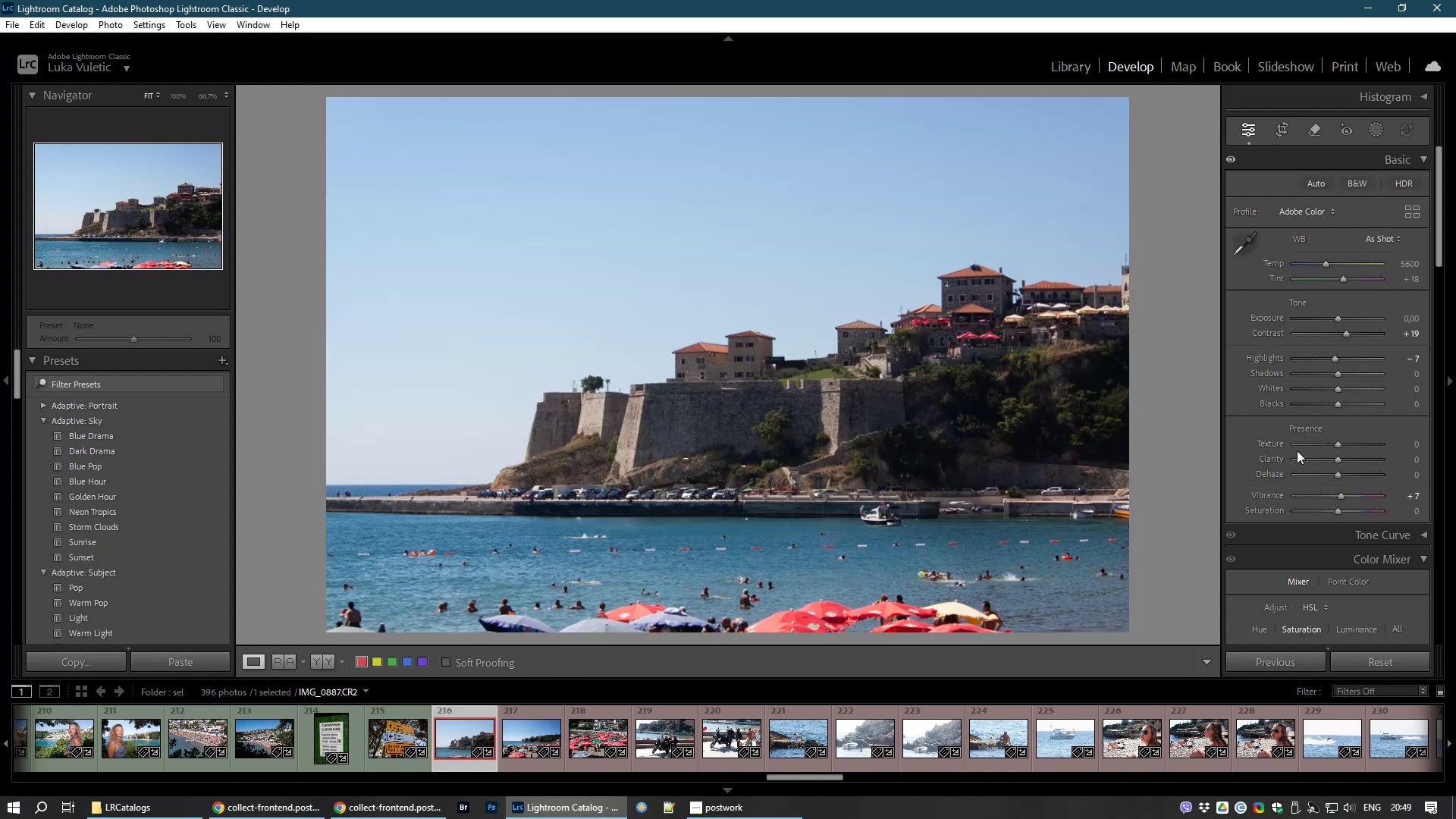 
wait(5.27)
 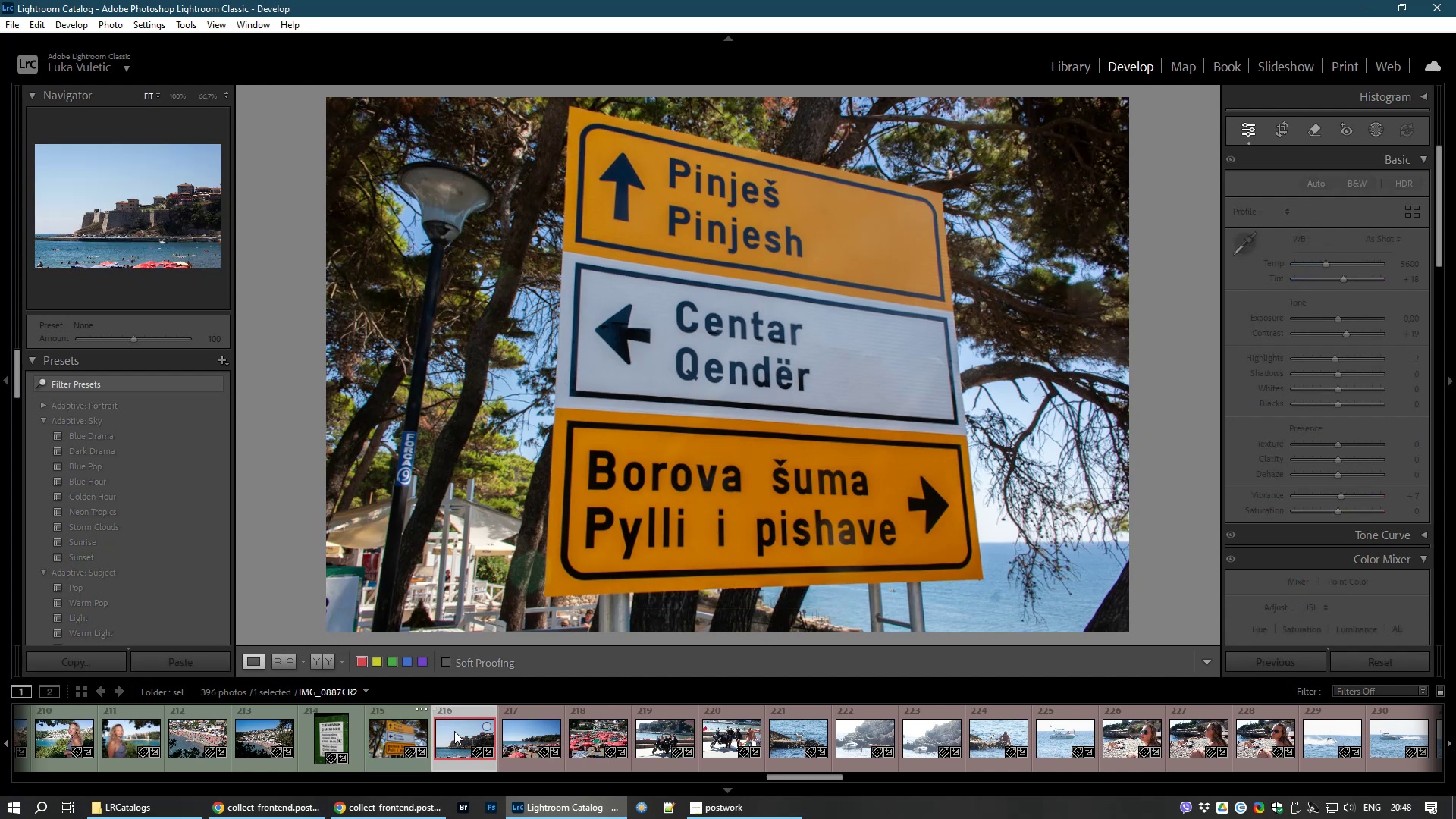 
left_click_drag(start_coordinate=[1338, 374], to_coordinate=[1360, 381])
 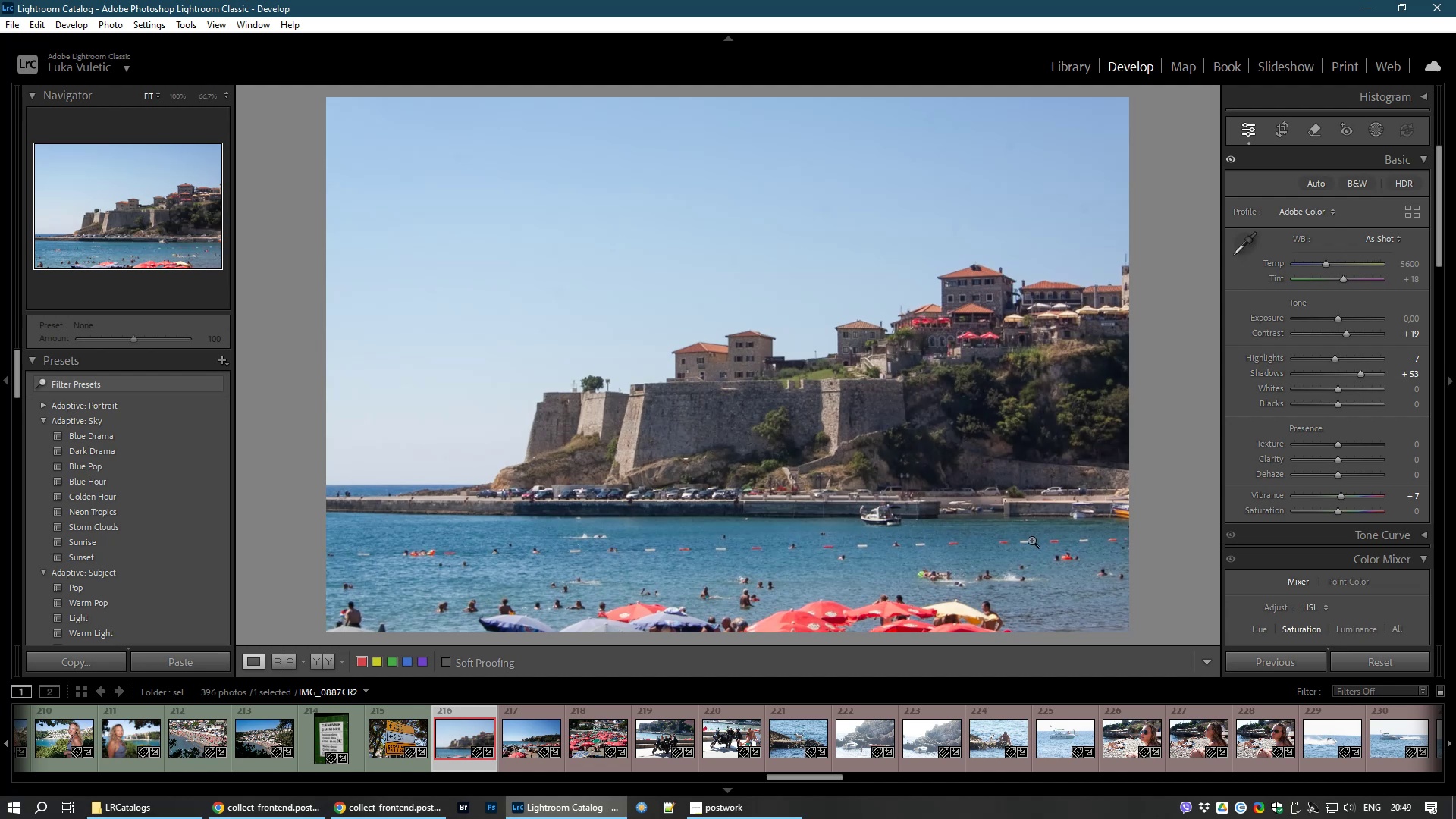 
key(8)
 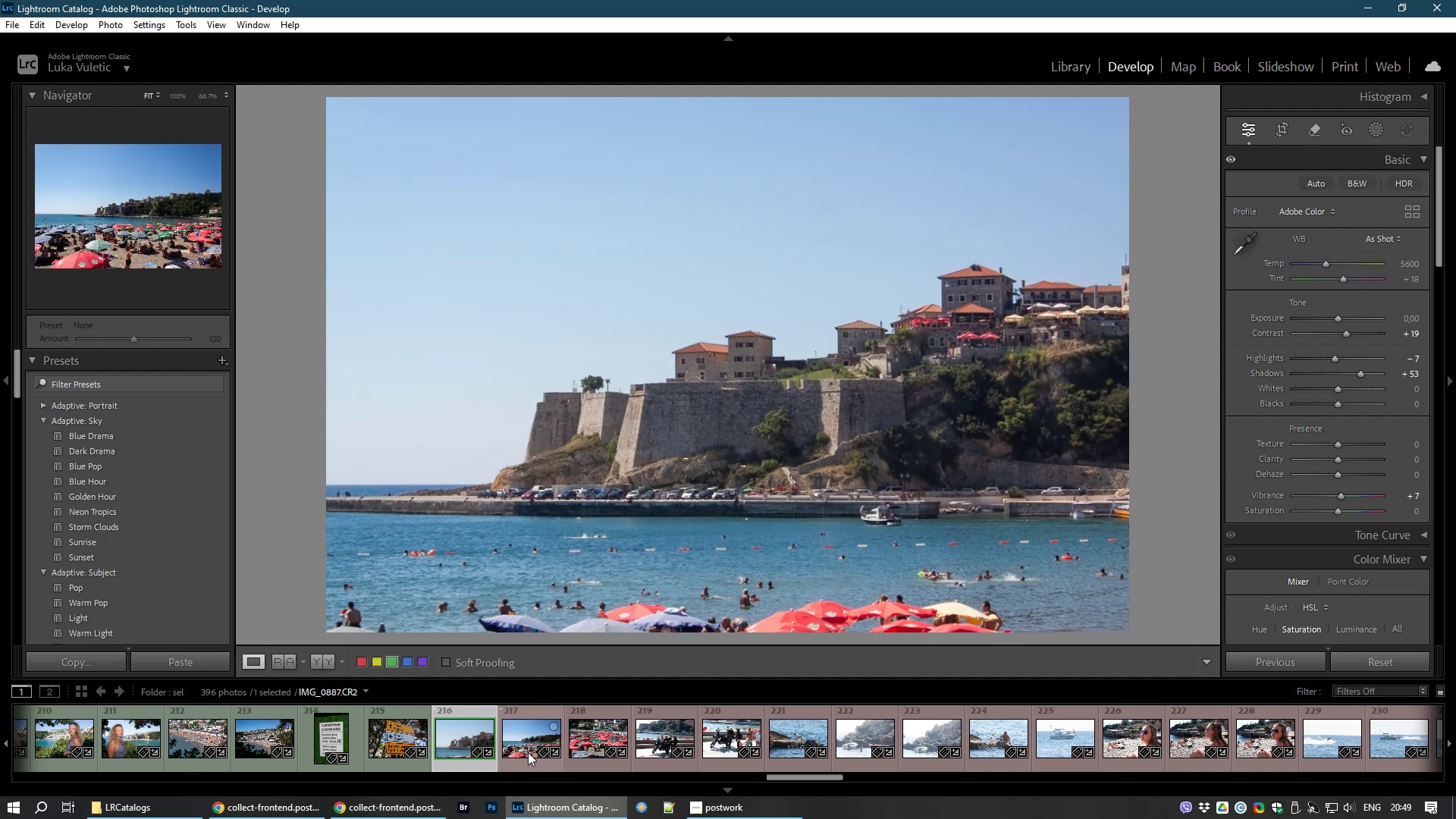 
left_click([519, 736])
 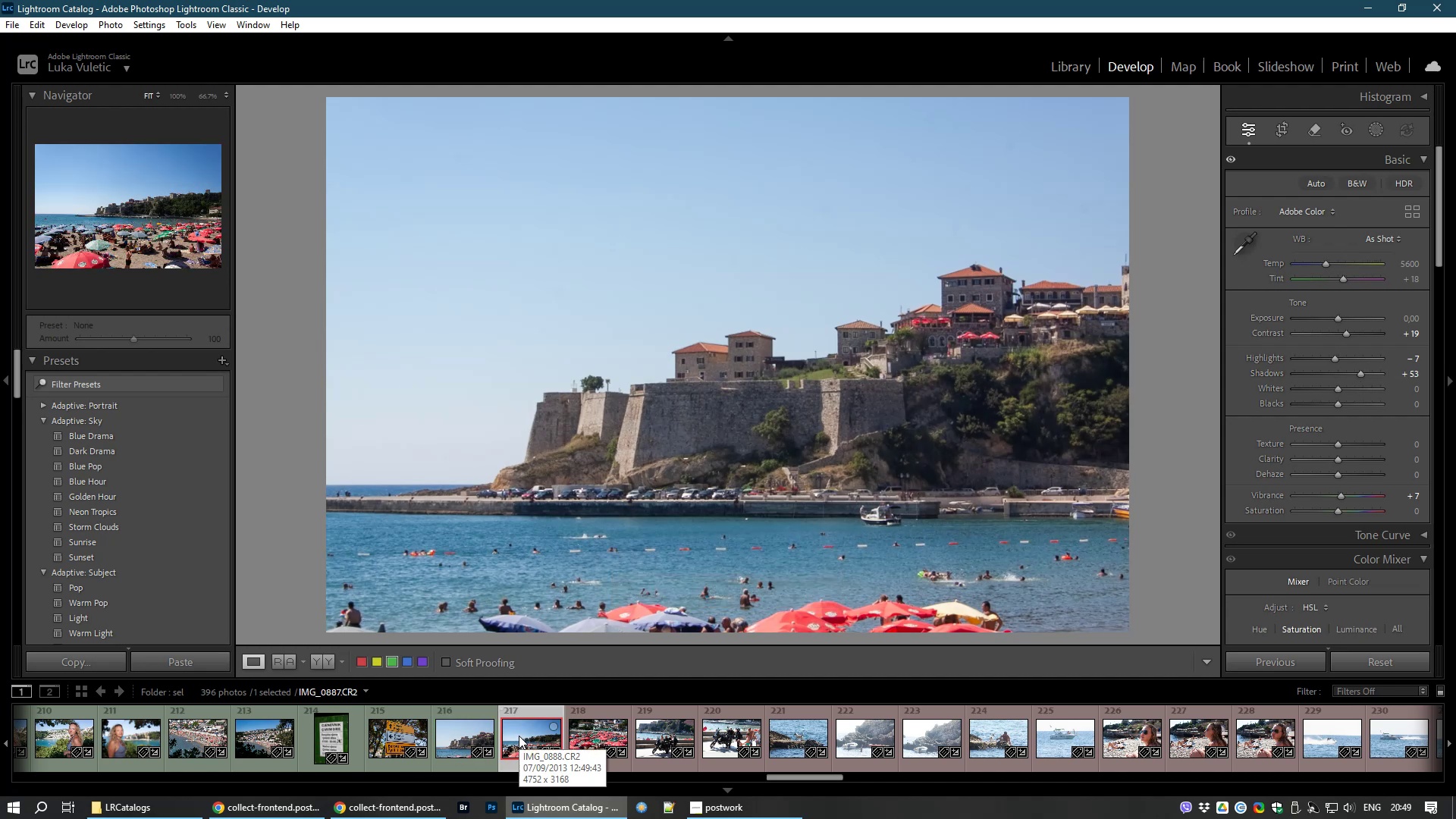 
wait(5.08)
 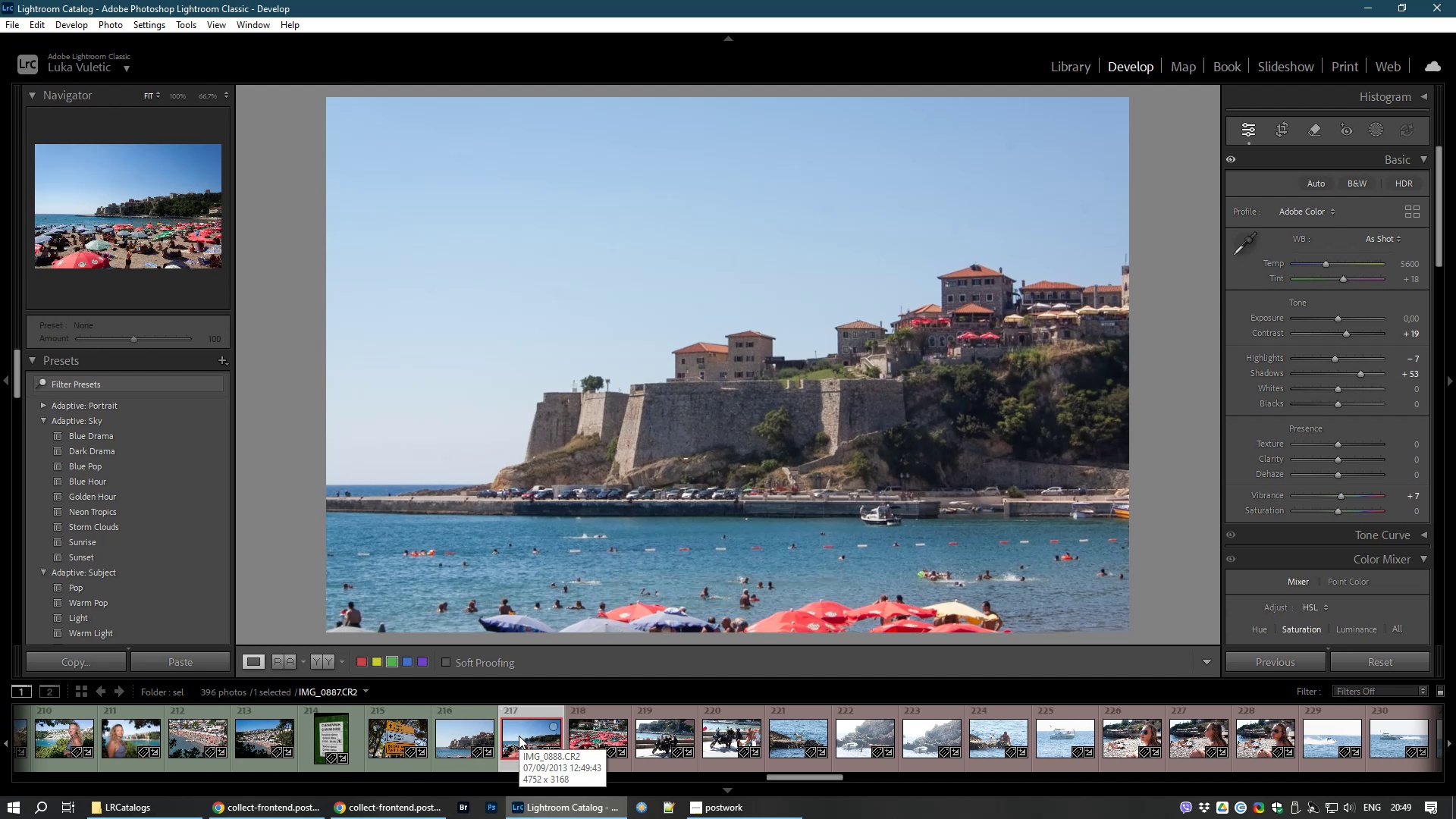 
left_click([458, 739])
 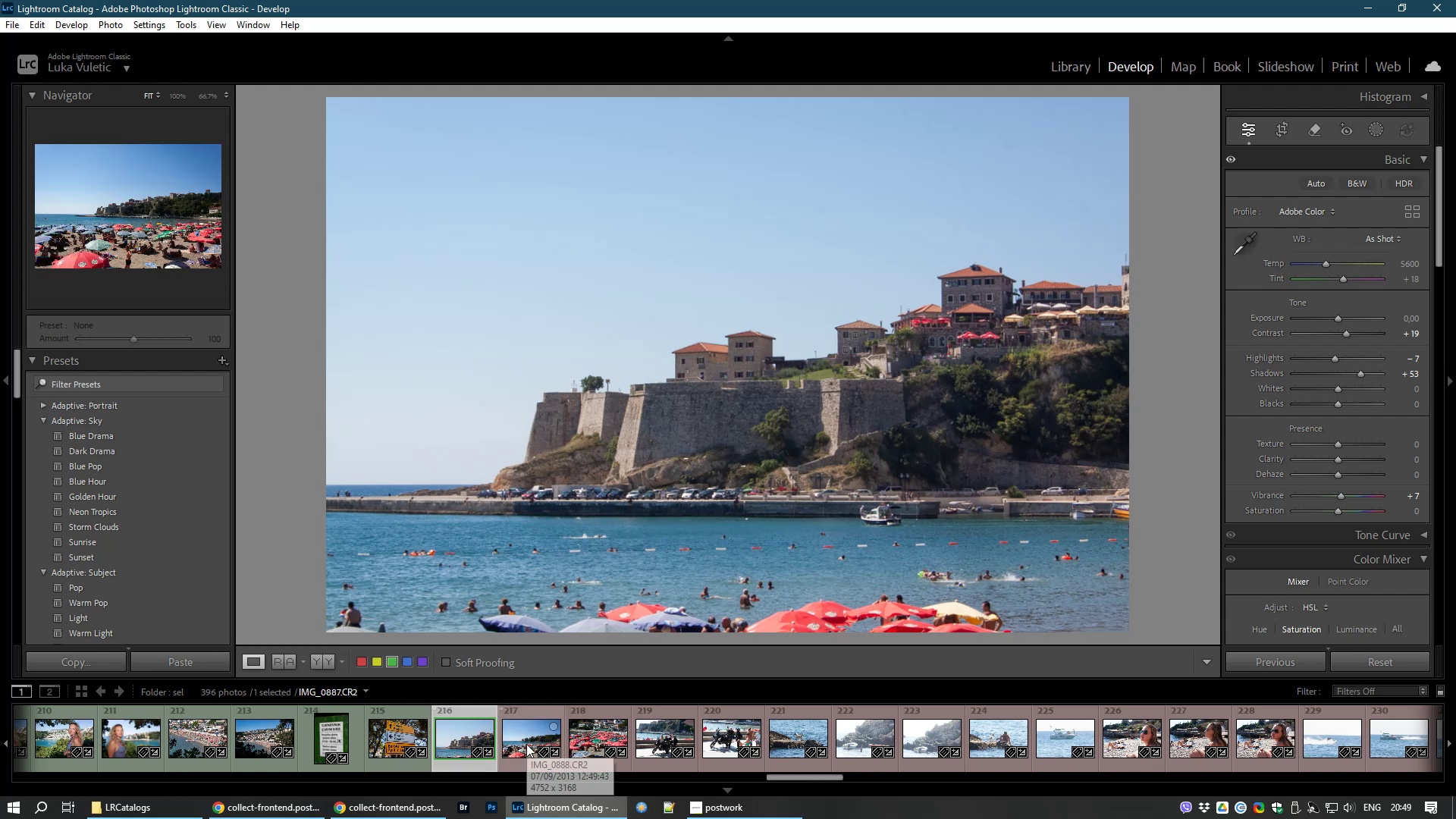 
left_click([526, 744])
 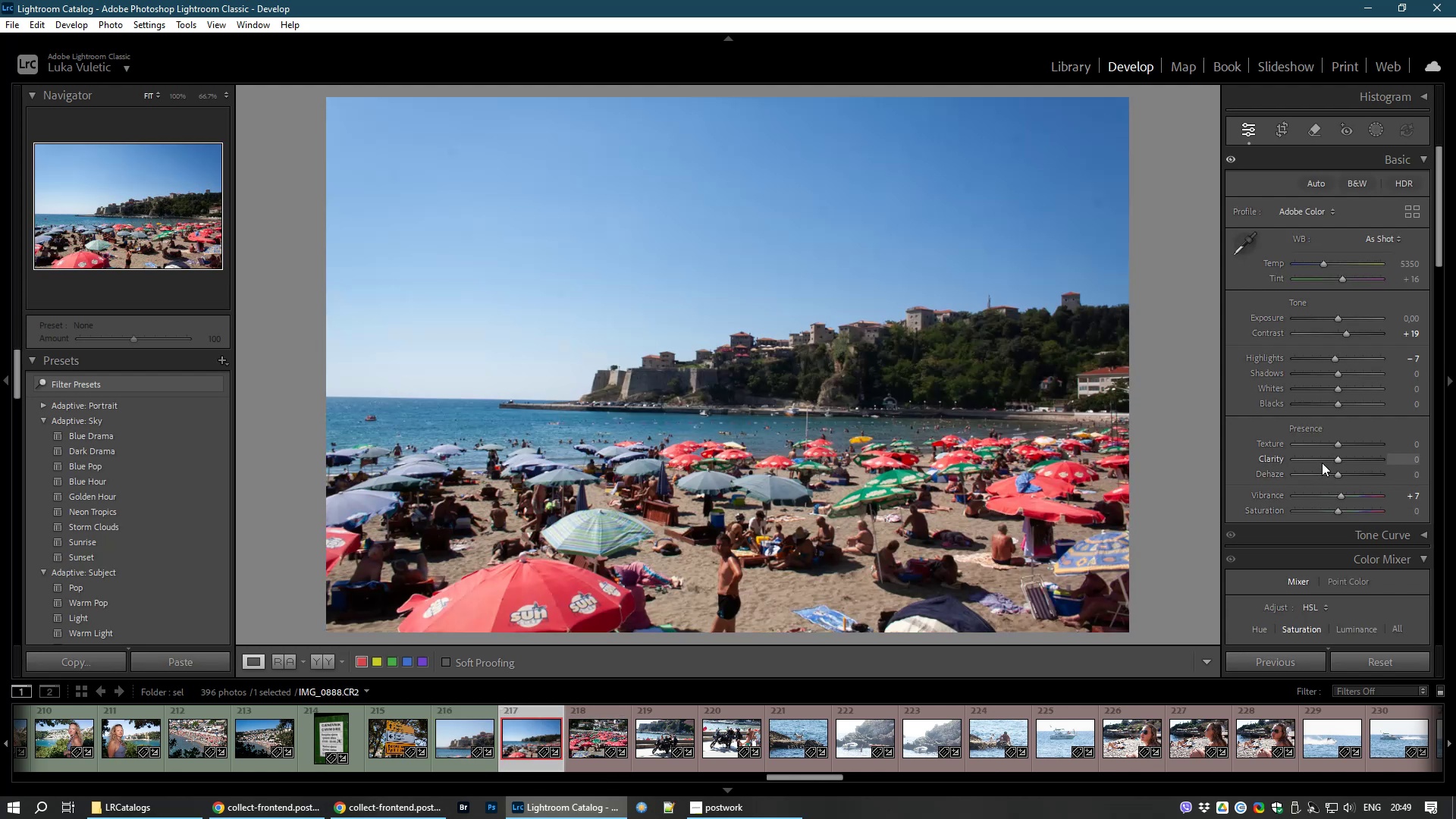 
wait(7.16)
 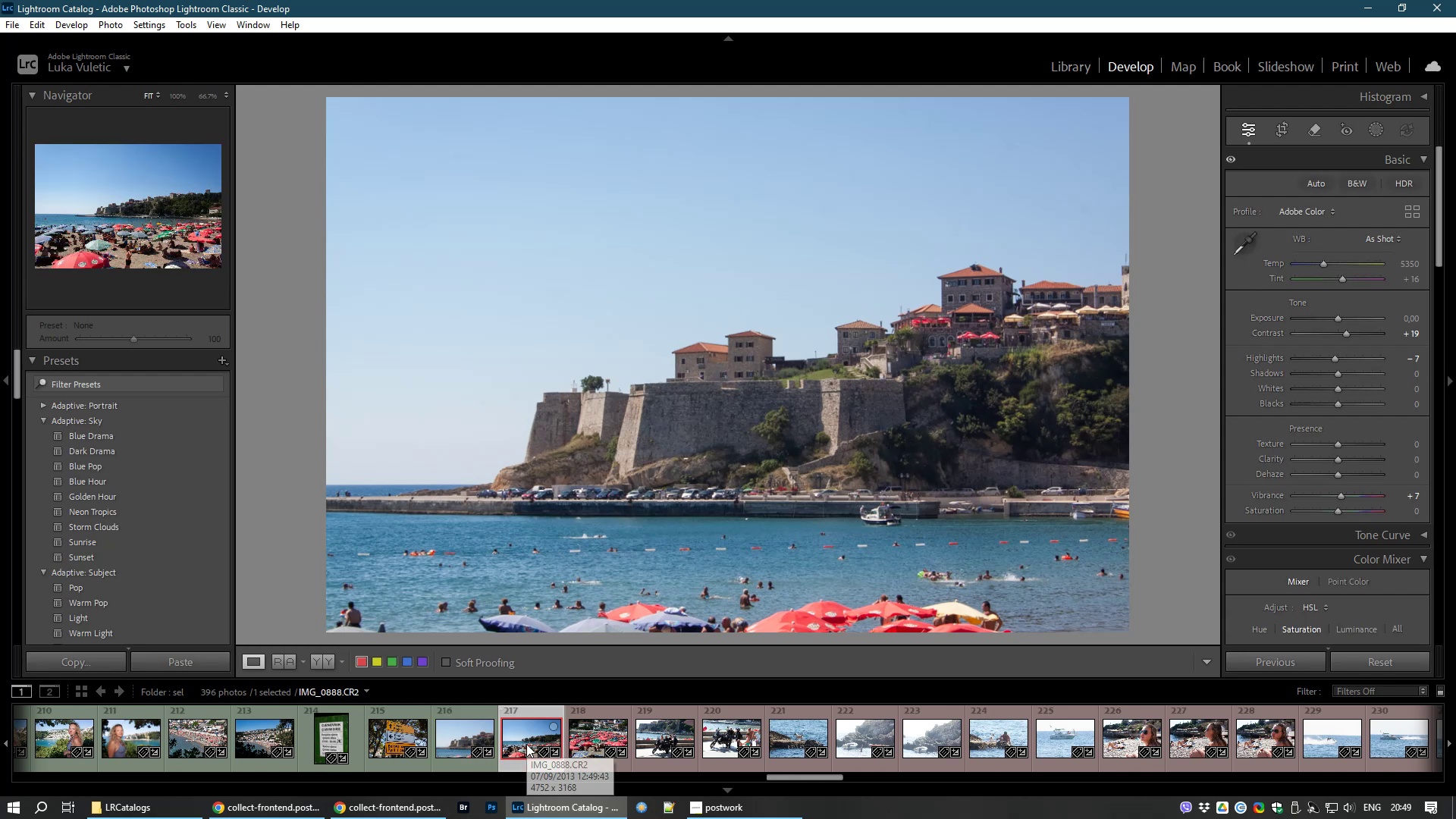 
left_click_drag(start_coordinate=[1337, 477], to_coordinate=[1349, 478])
 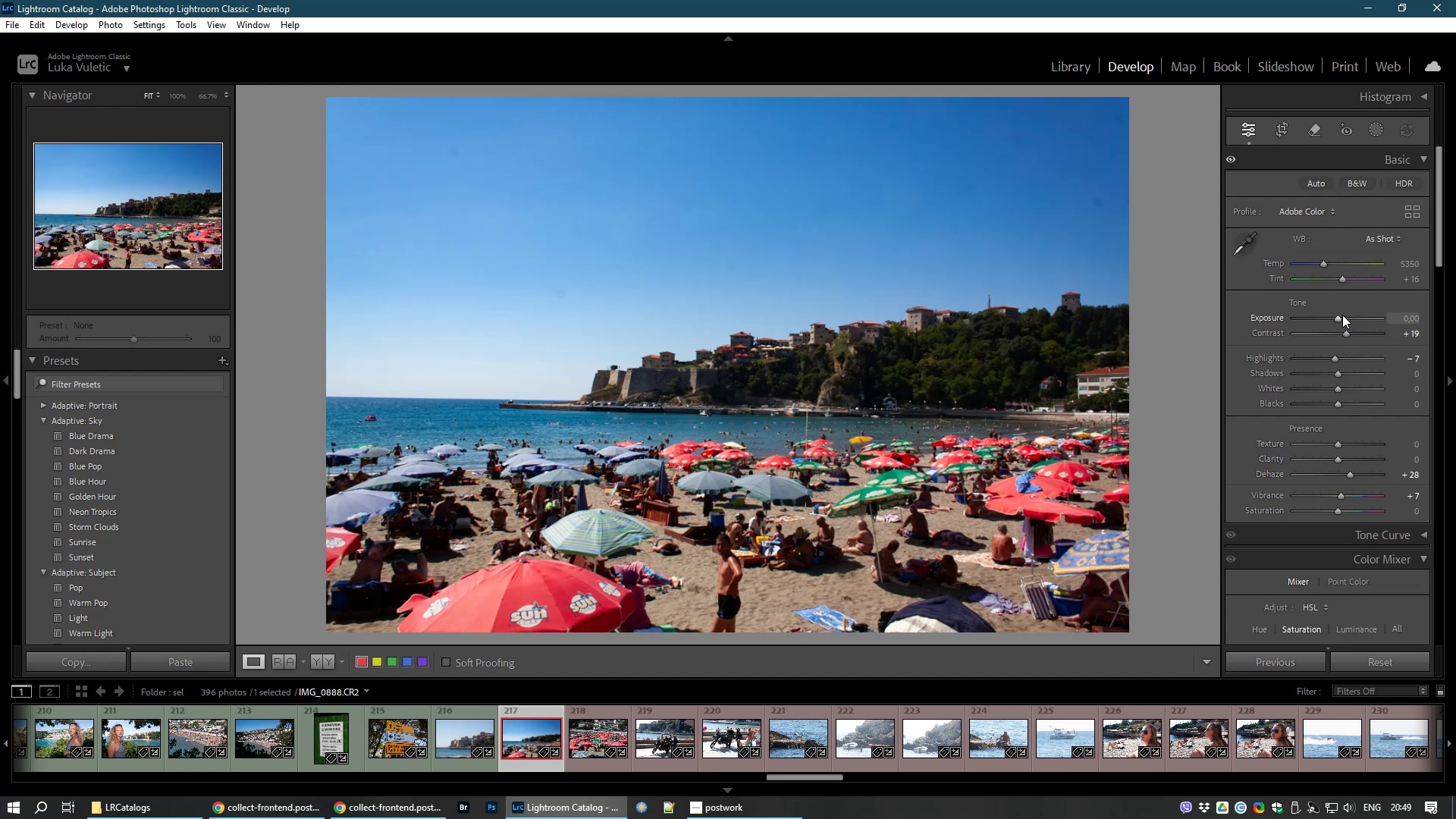 
left_click_drag(start_coordinate=[1338, 315], to_coordinate=[1346, 315])
 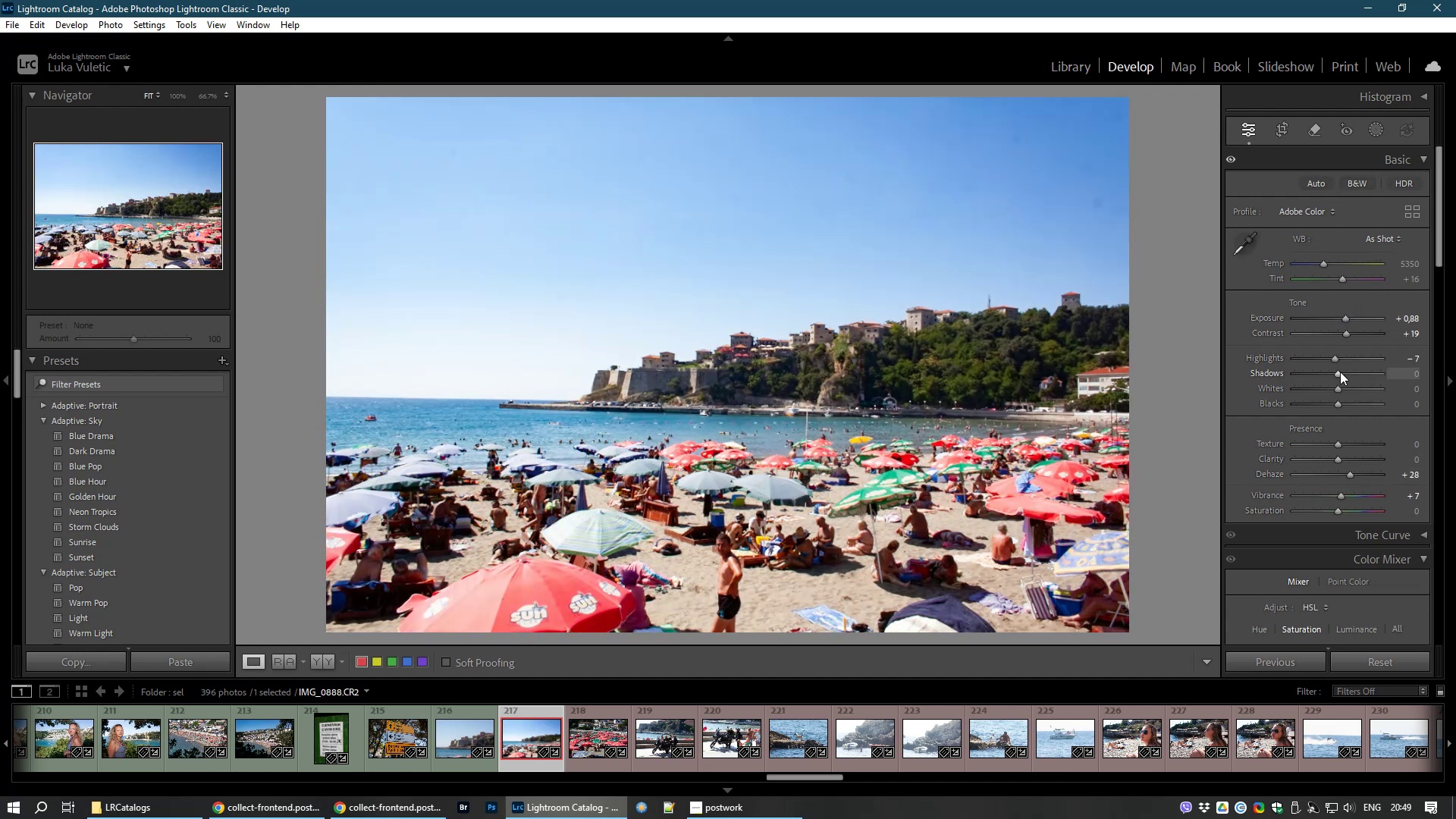 
left_click_drag(start_coordinate=[1336, 373], to_coordinate=[1357, 374])
 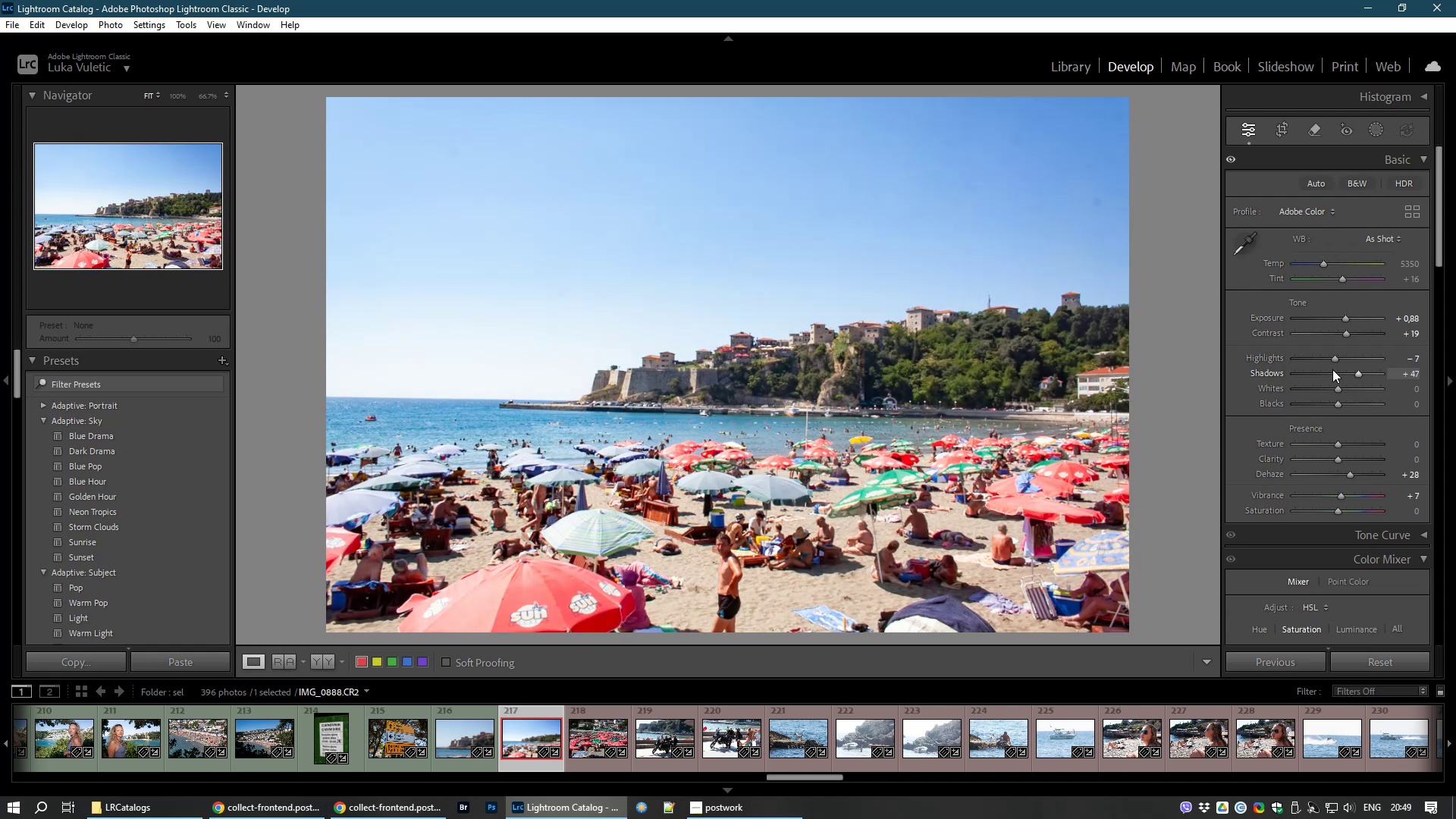 
key(8)
 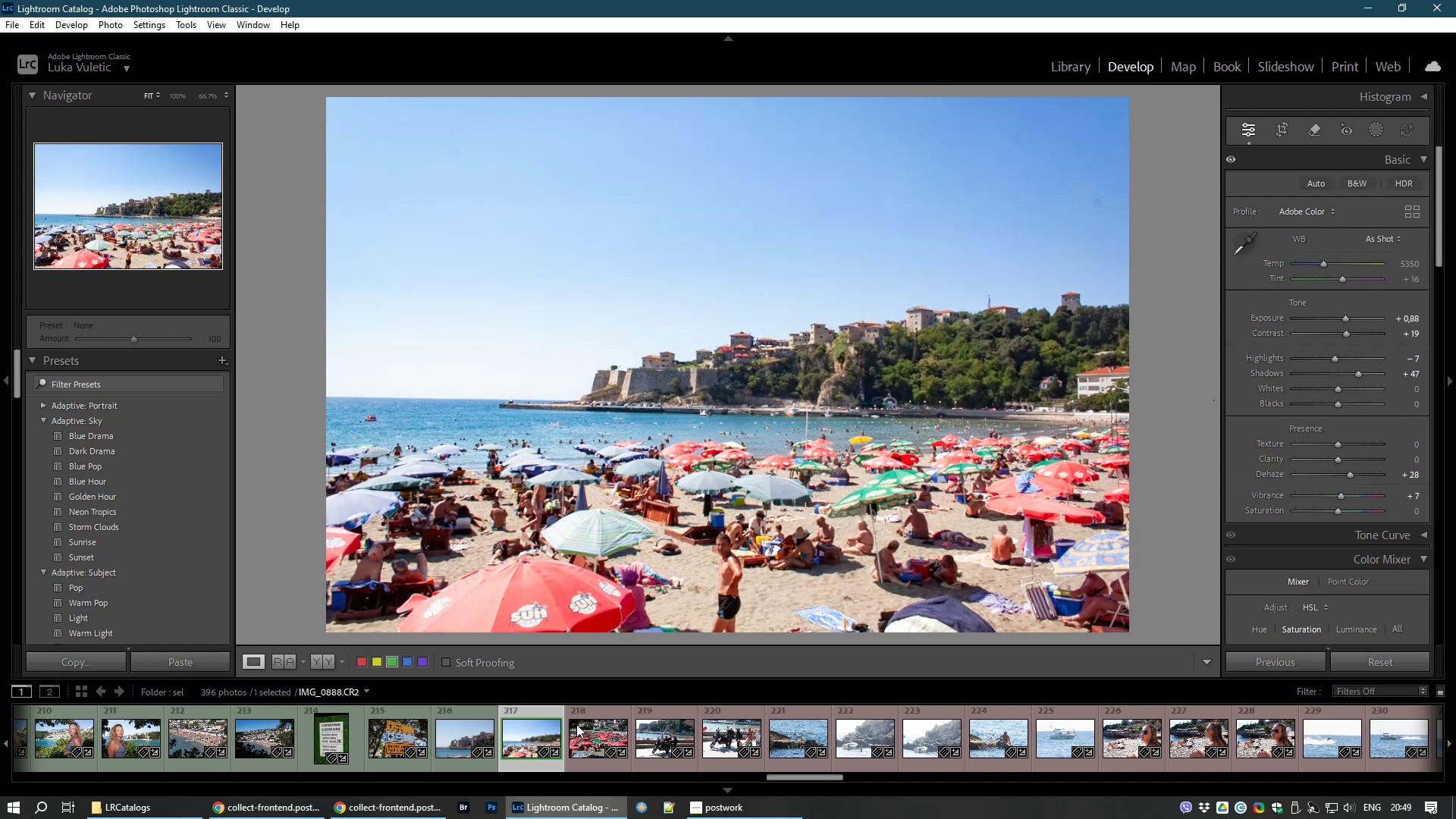 
left_click([595, 740])
 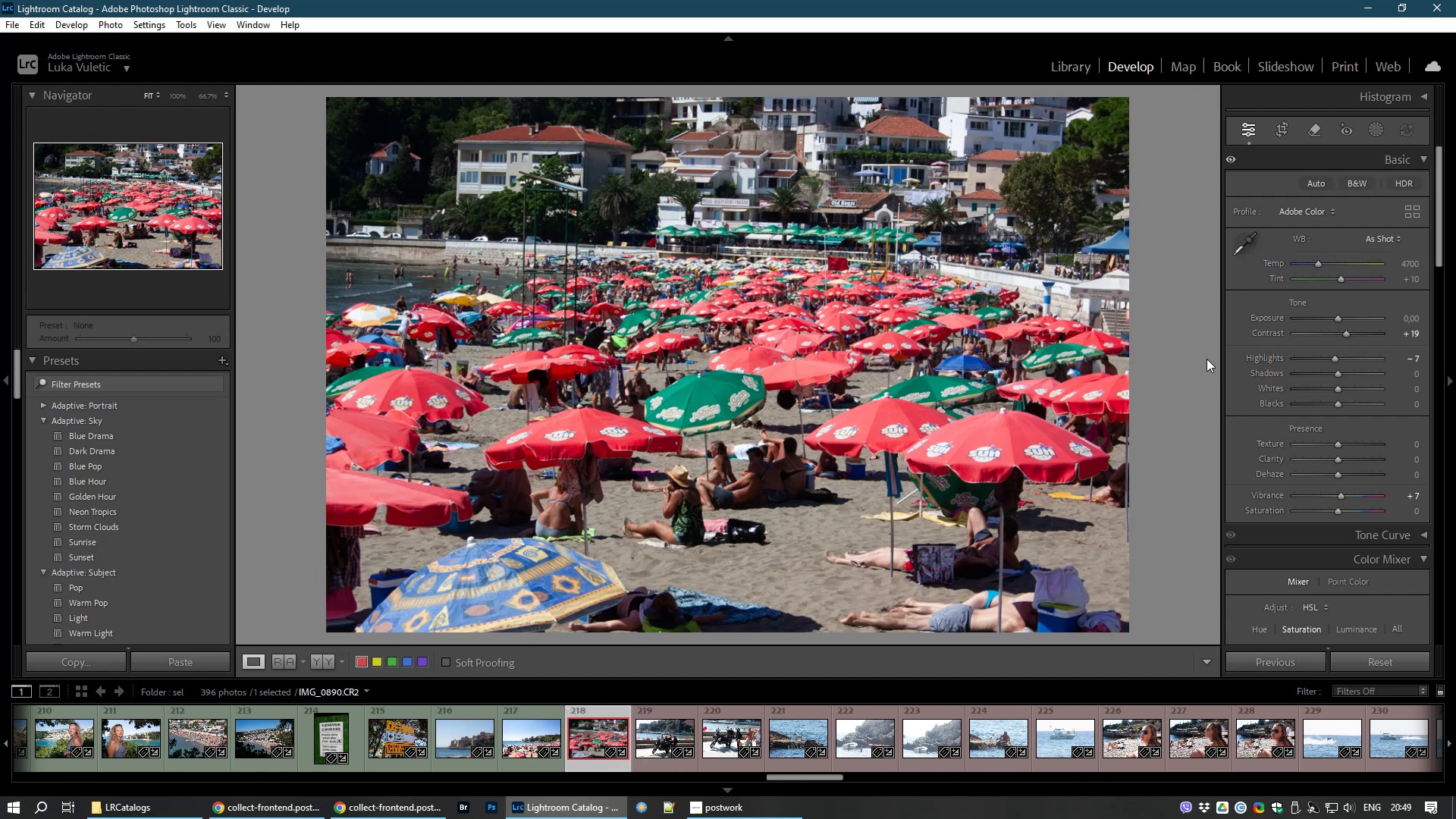 
wait(5.52)
 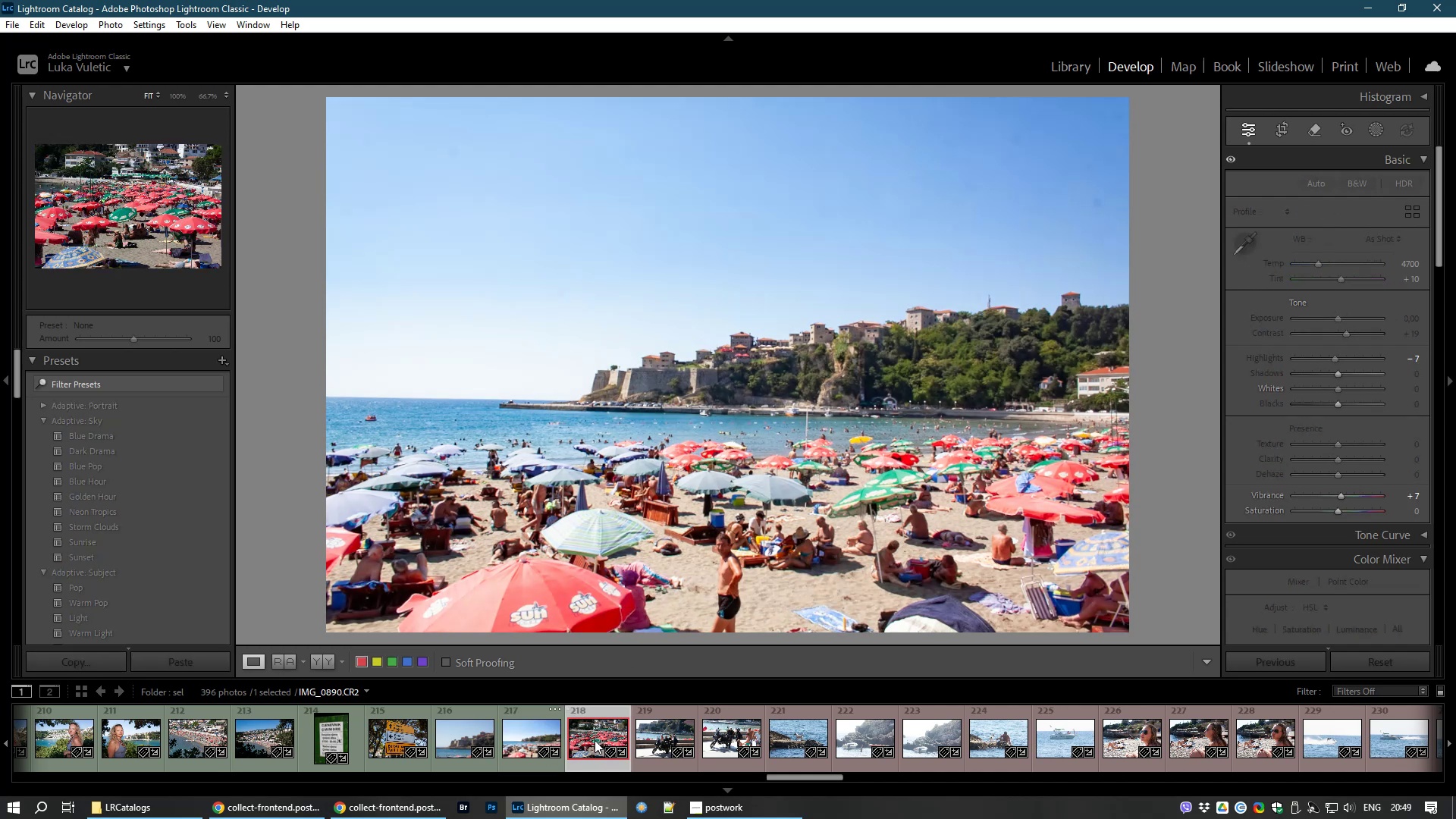 
left_click_drag(start_coordinate=[1339, 319], to_coordinate=[1343, 319])
 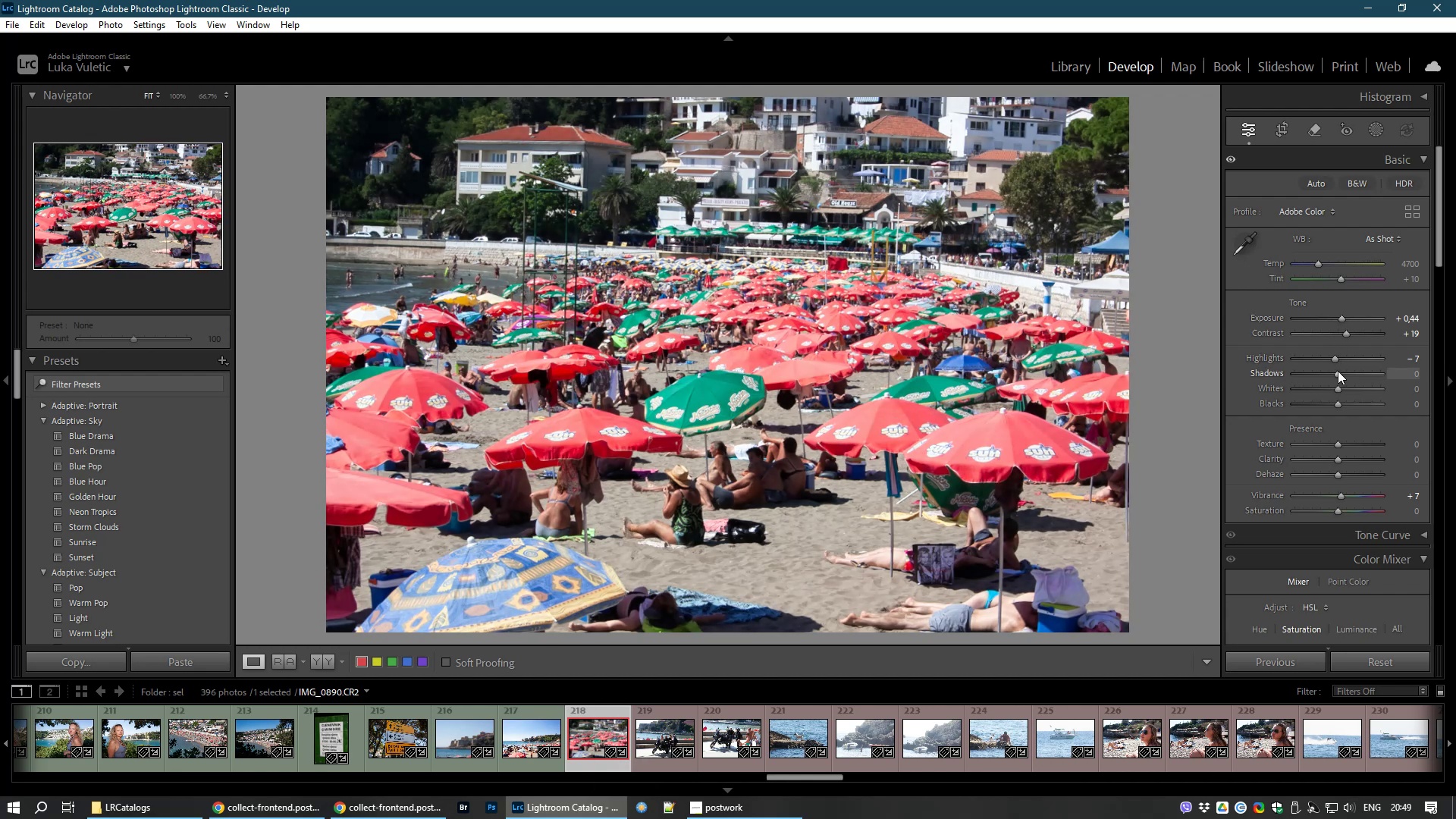 
left_click_drag(start_coordinate=[1338, 370], to_coordinate=[1344, 372])
 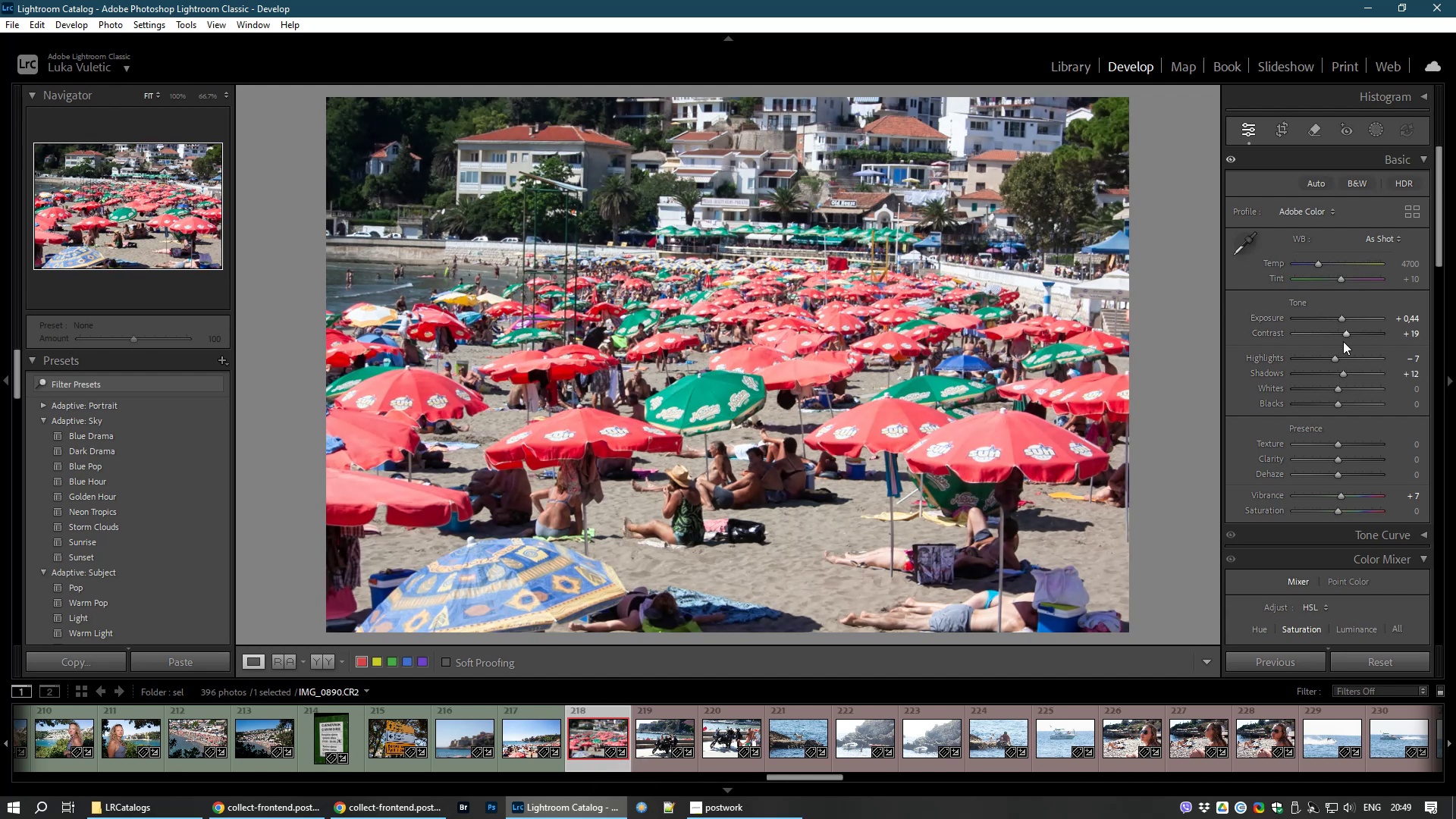 
left_click_drag(start_coordinate=[1347, 331], to_coordinate=[1354, 337])
 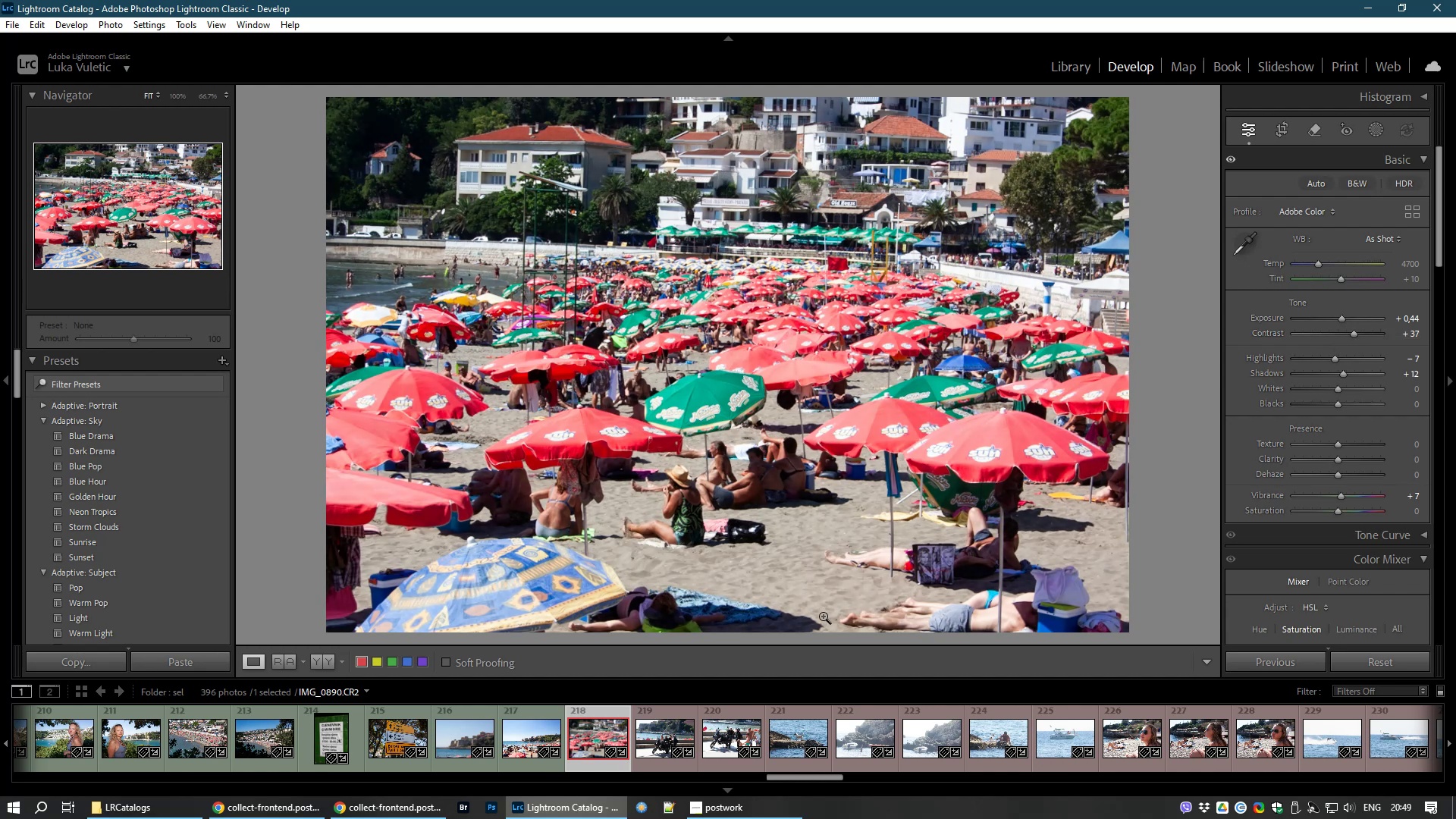 
key(8)
 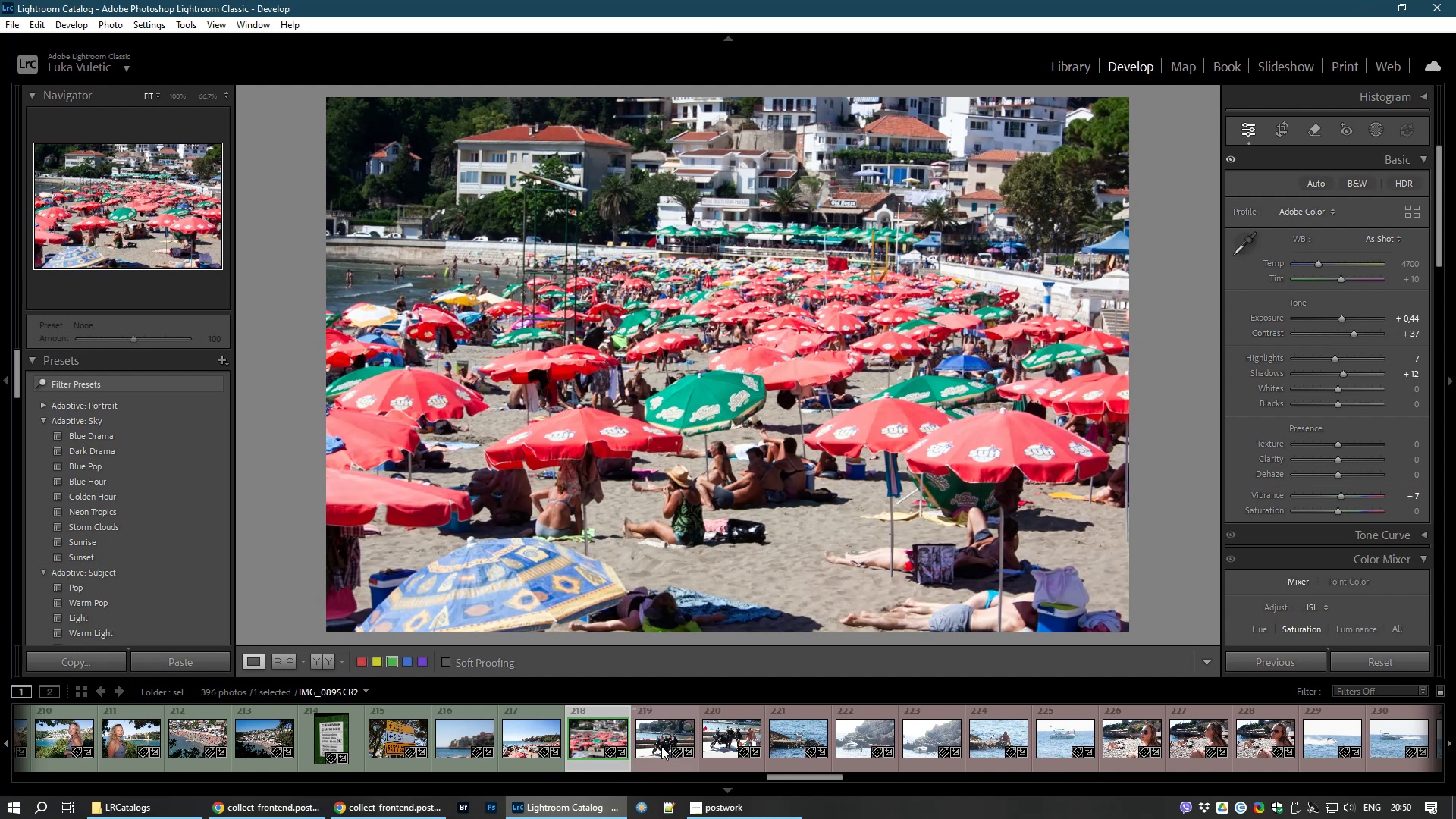 
left_click([660, 736])
 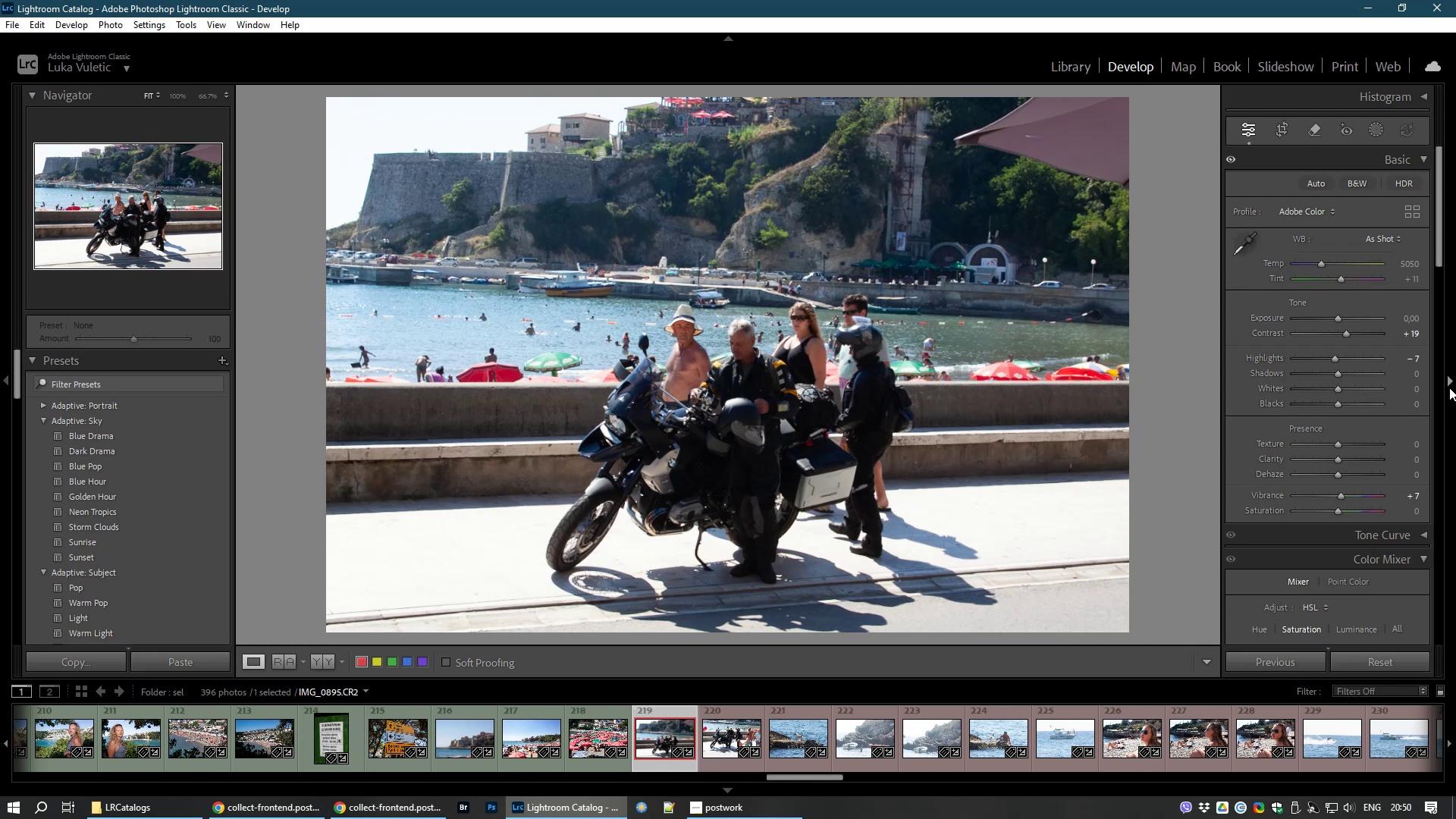 
wait(5.6)
 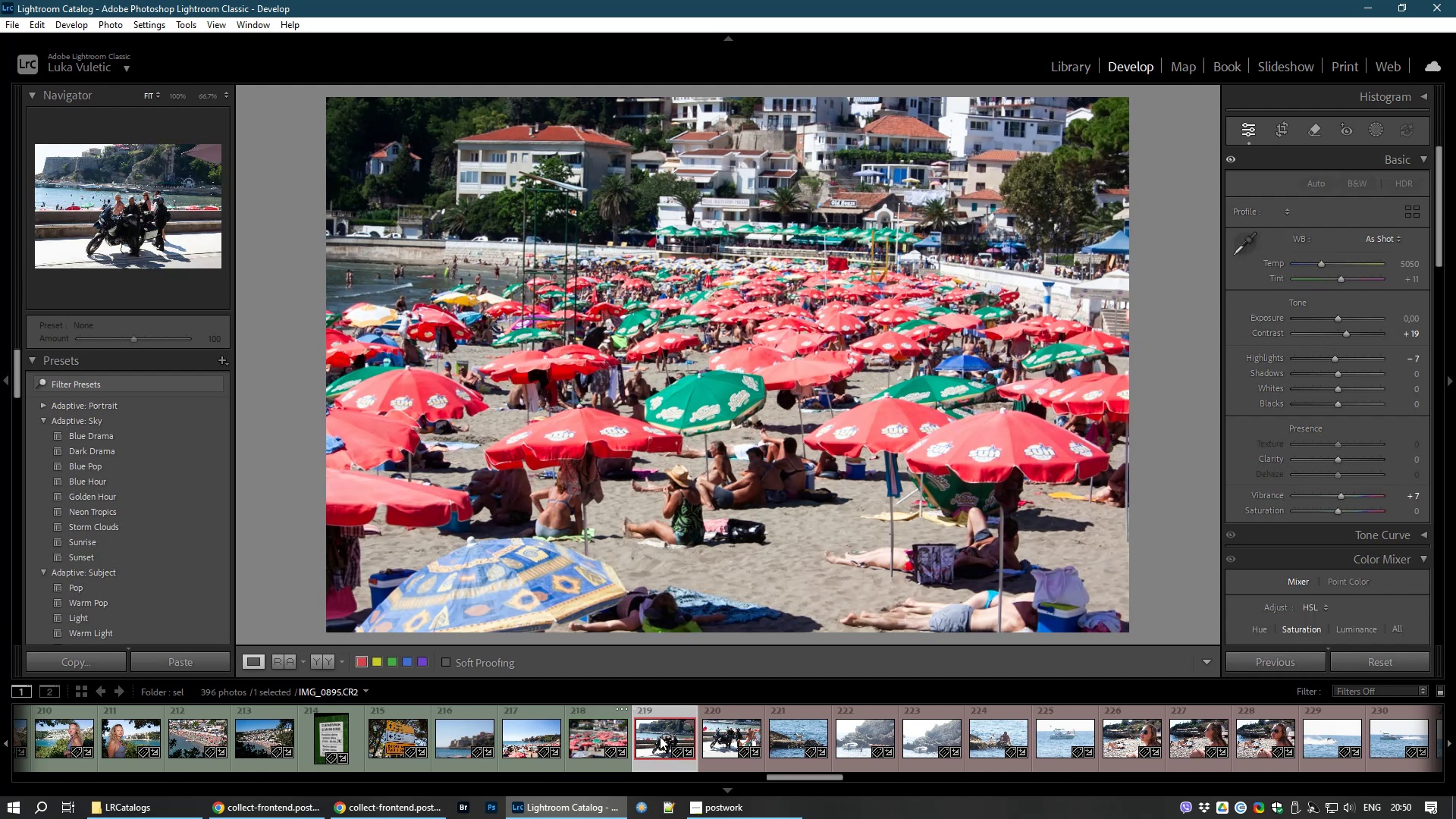 
left_click_drag(start_coordinate=[1342, 373], to_coordinate=[1381, 367])
 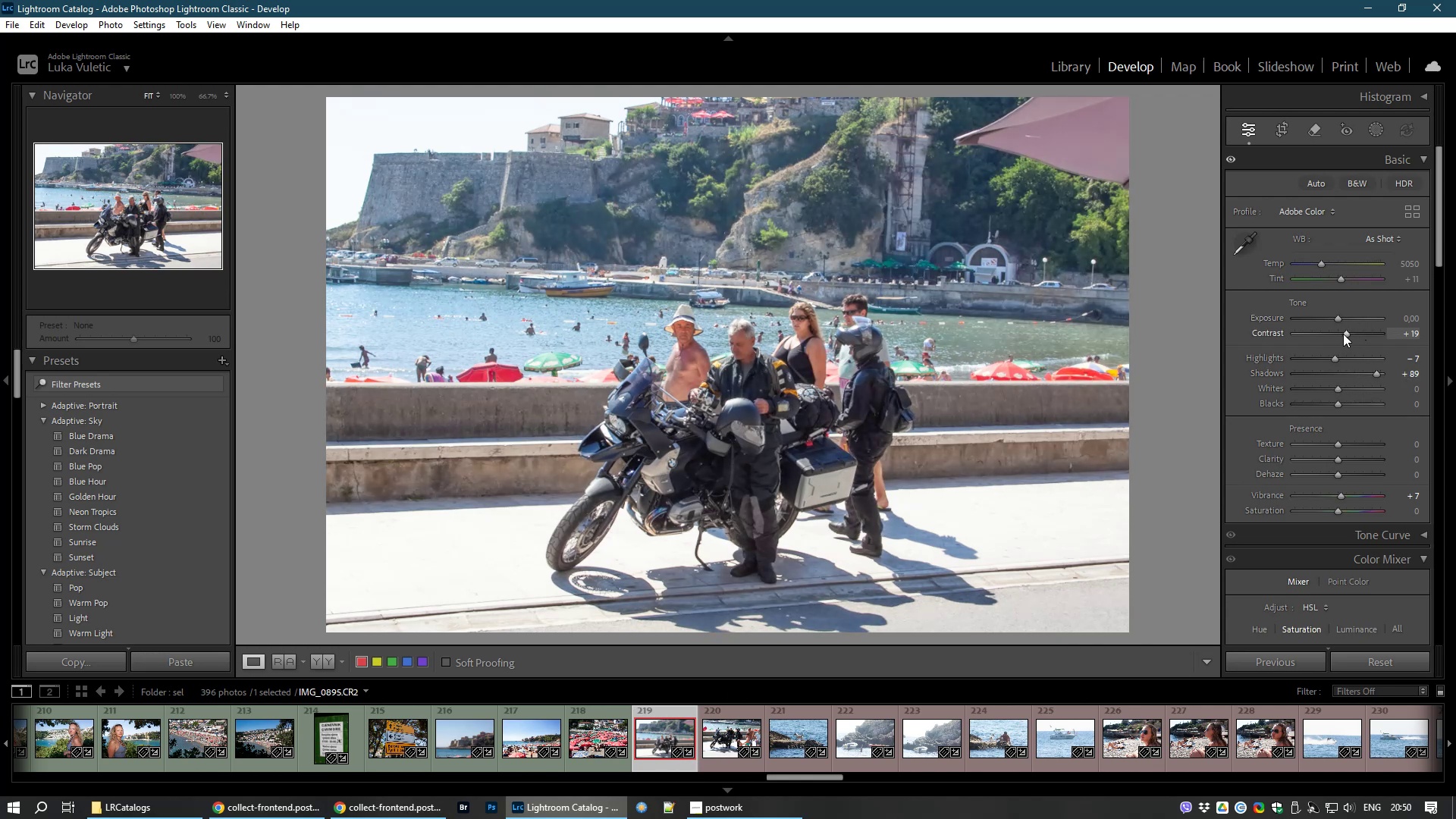 
left_click_drag(start_coordinate=[1343, 334], to_coordinate=[1349, 335])
 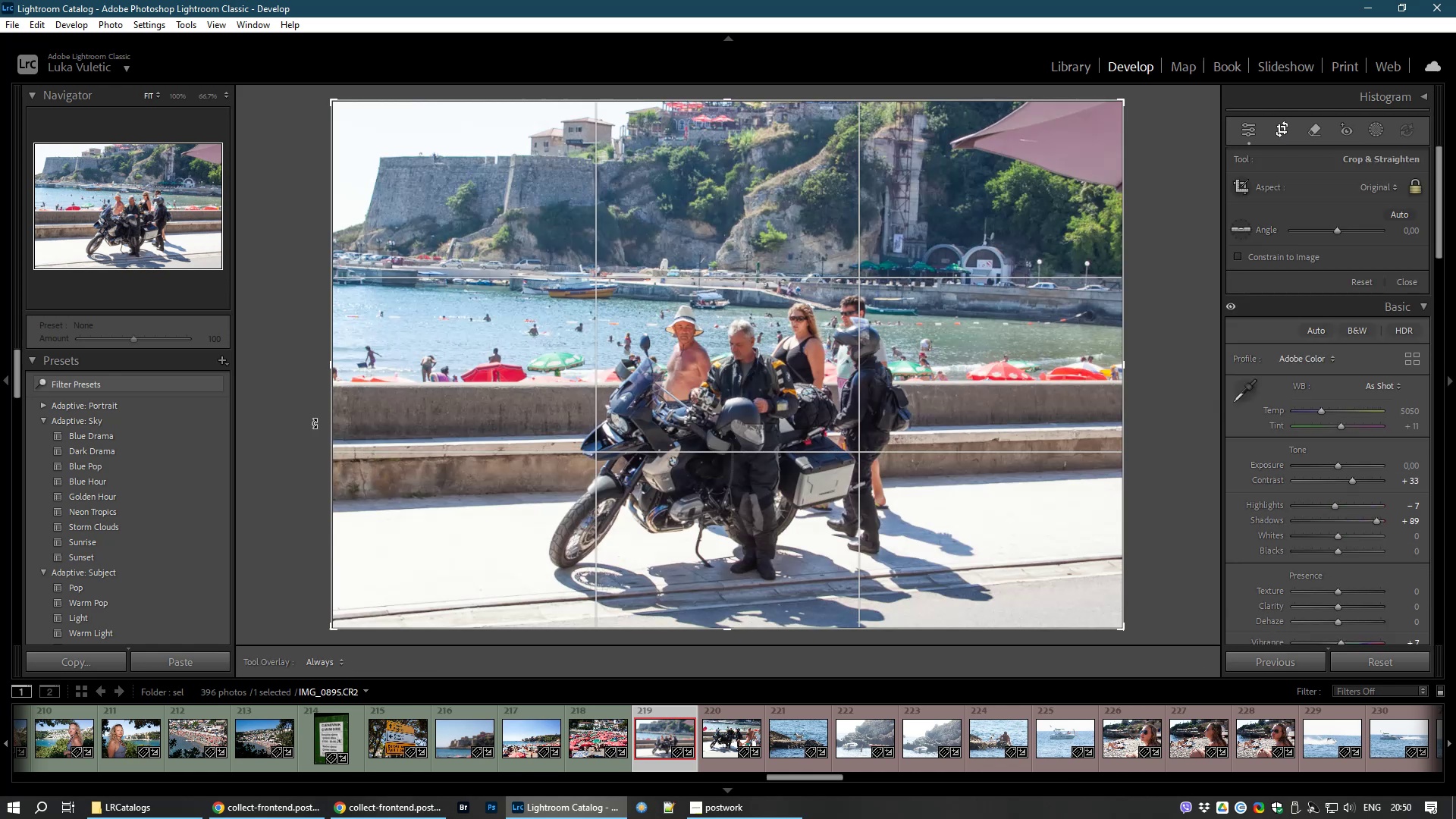 
left_click_drag(start_coordinate=[333, 397], to_coordinate=[424, 422])
 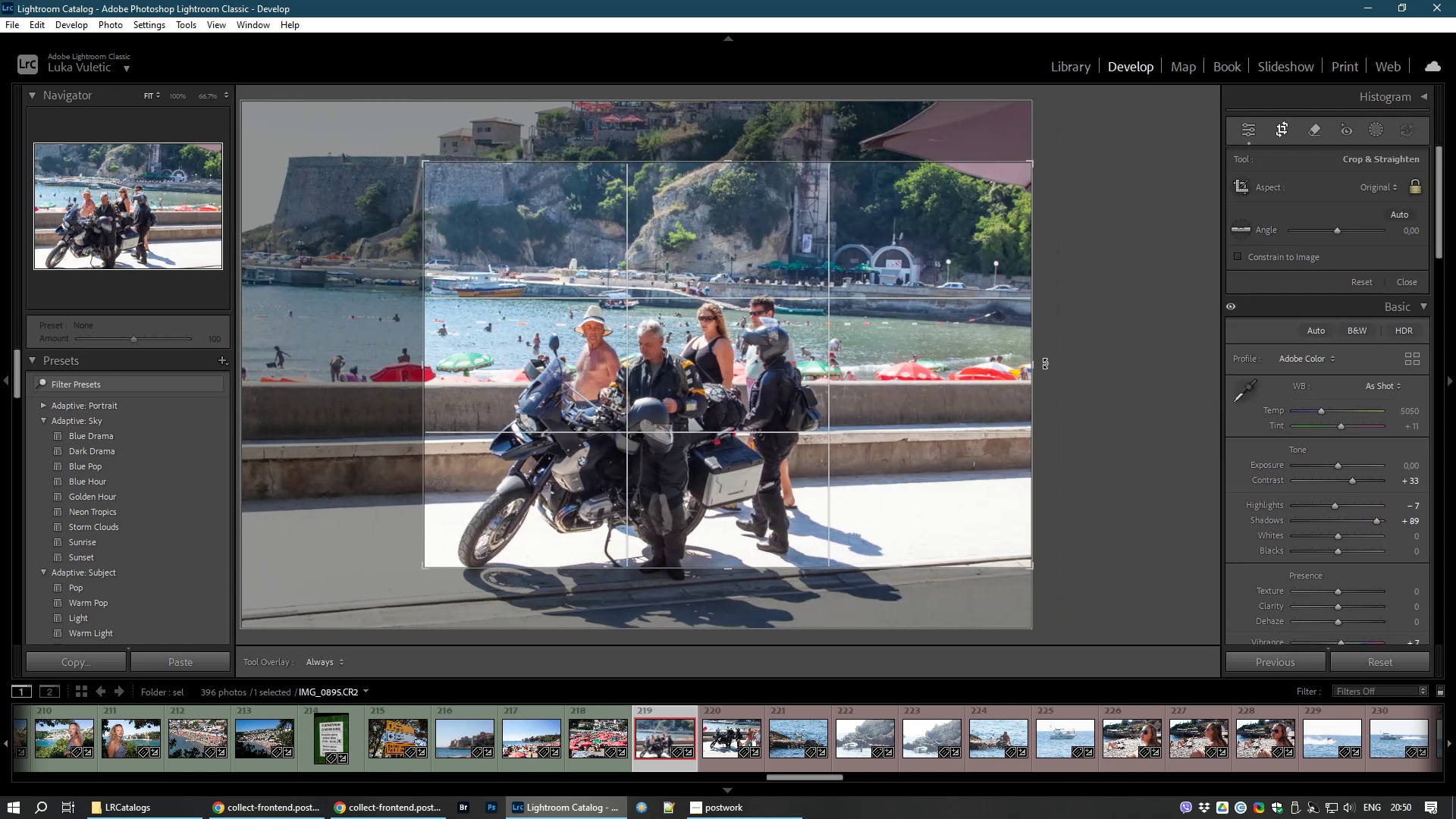 
left_click_drag(start_coordinate=[1033, 372], to_coordinate=[952, 394])
 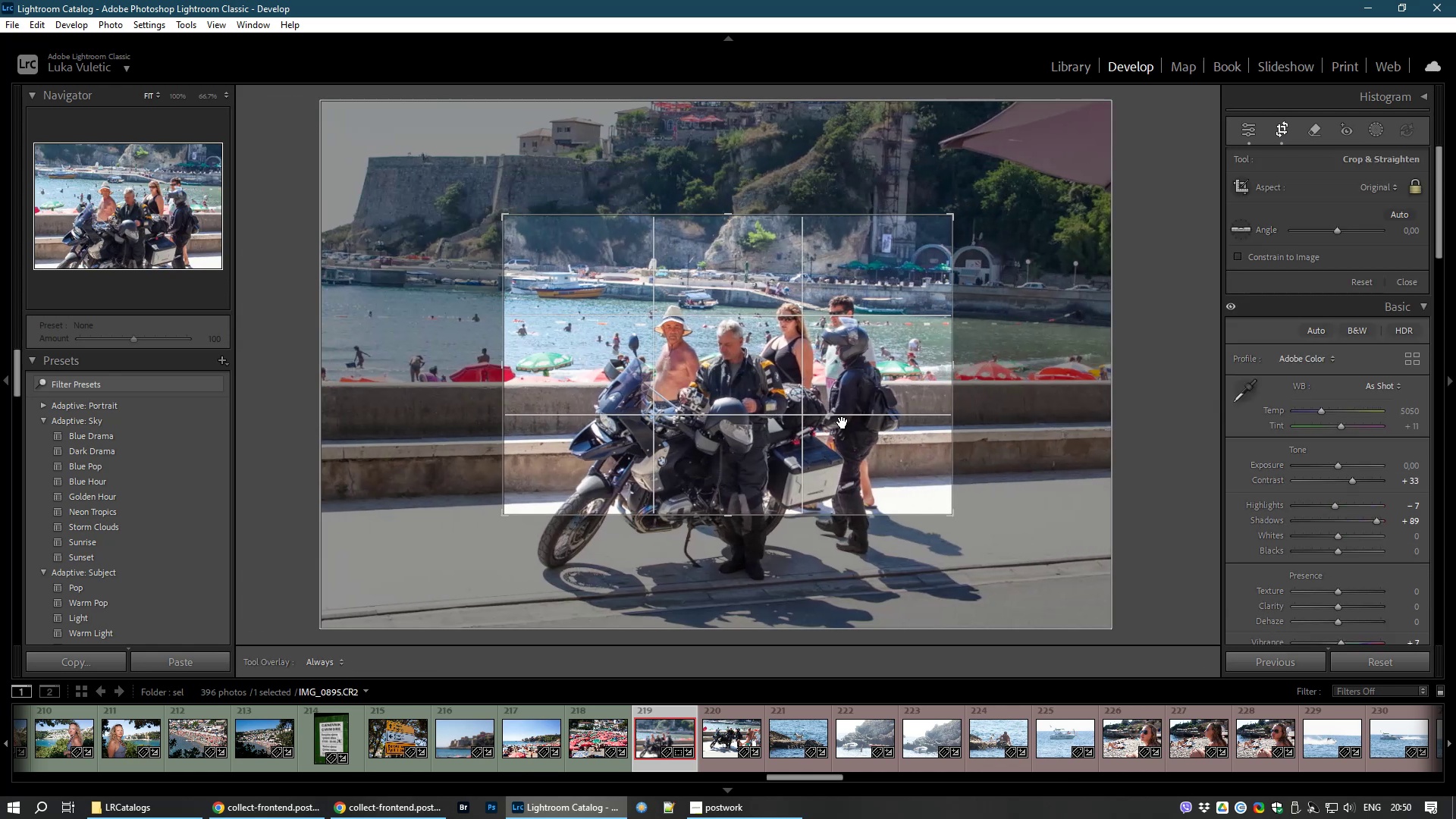 
left_click_drag(start_coordinate=[846, 416], to_coordinate=[843, 344])
 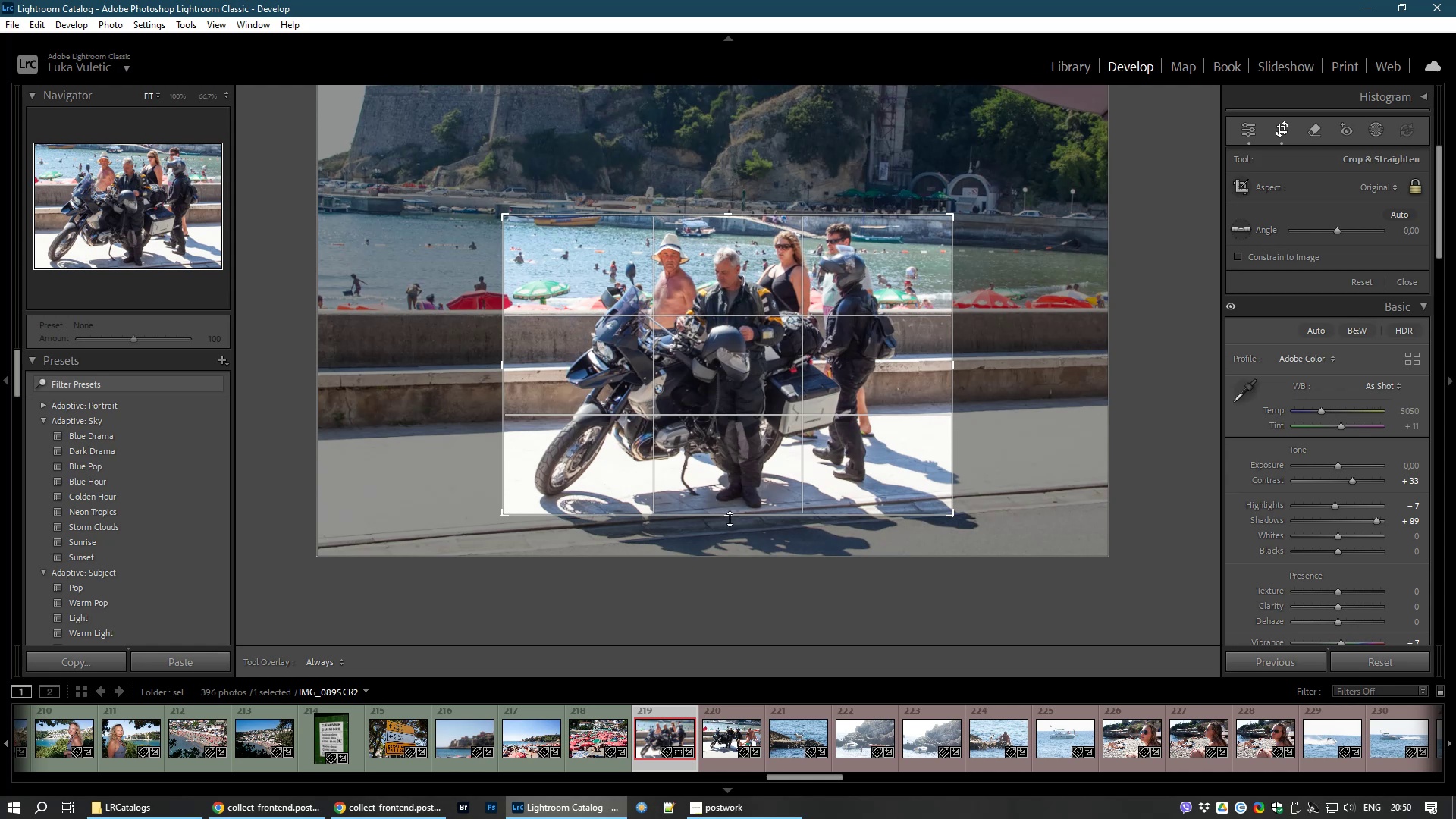 
left_click_drag(start_coordinate=[730, 519], to_coordinate=[723, 597])
 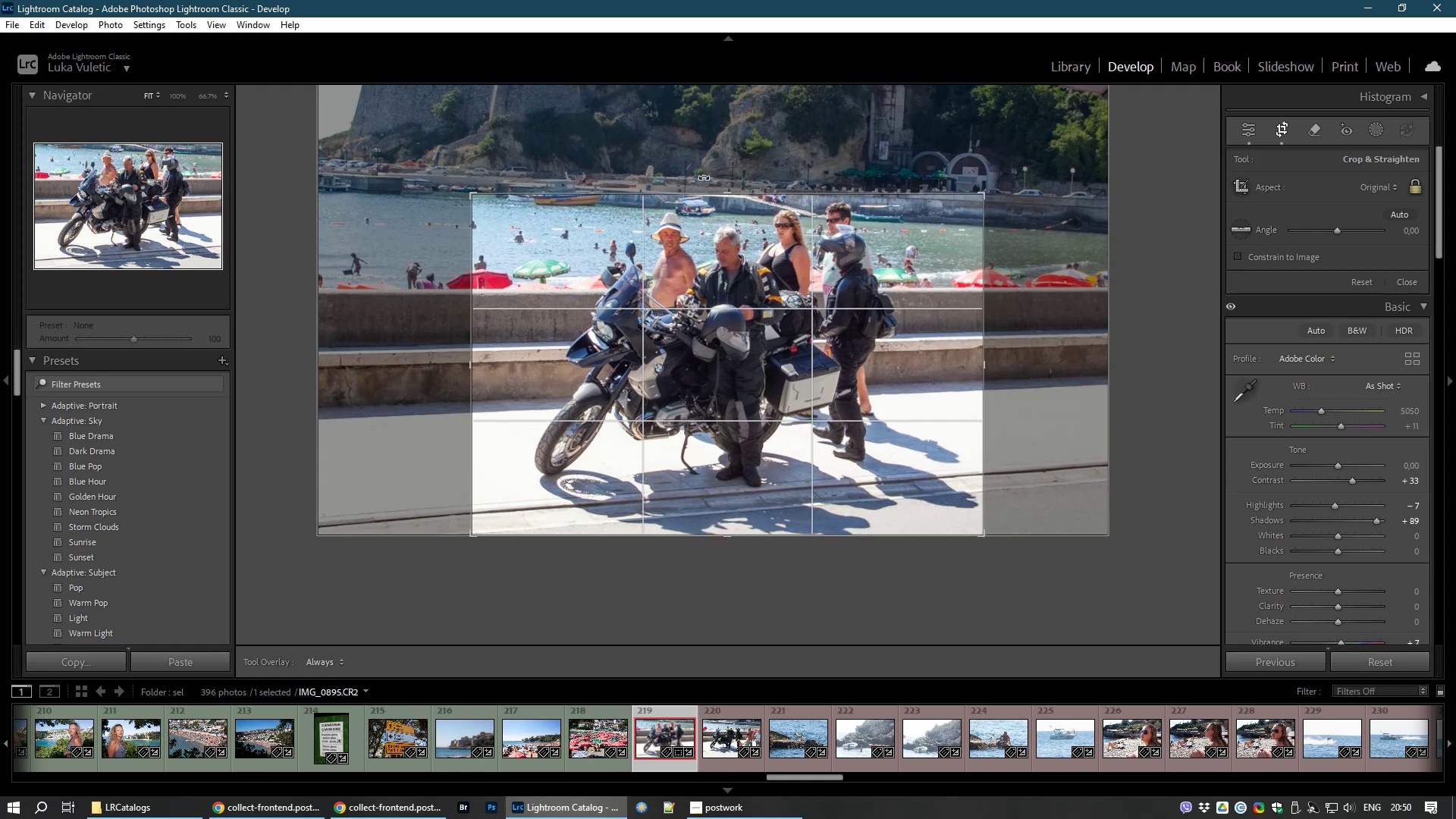 
left_click_drag(start_coordinate=[734, 198], to_coordinate=[726, 186])
 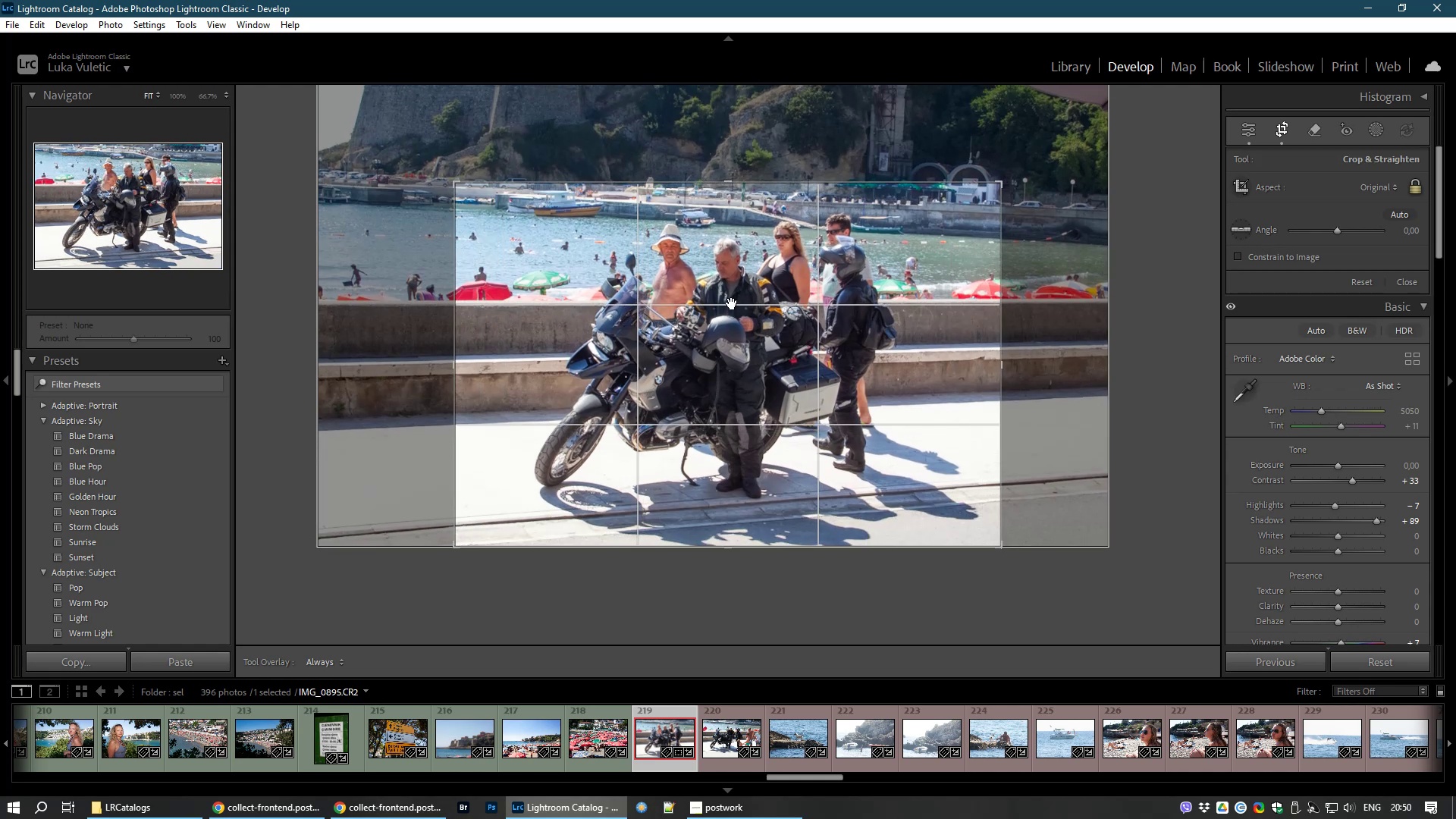 
double_click([732, 303])
 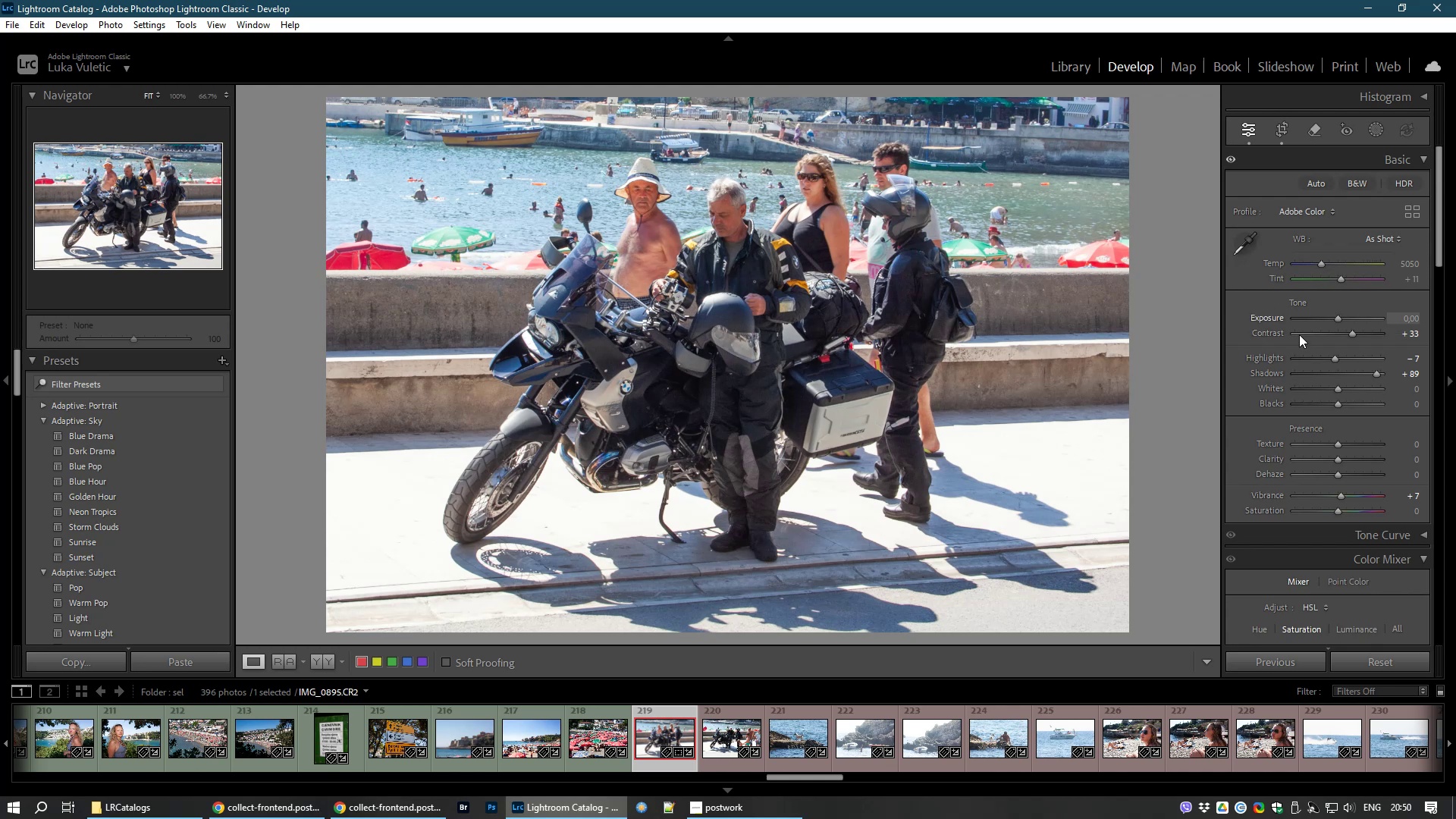 
wait(12.47)
 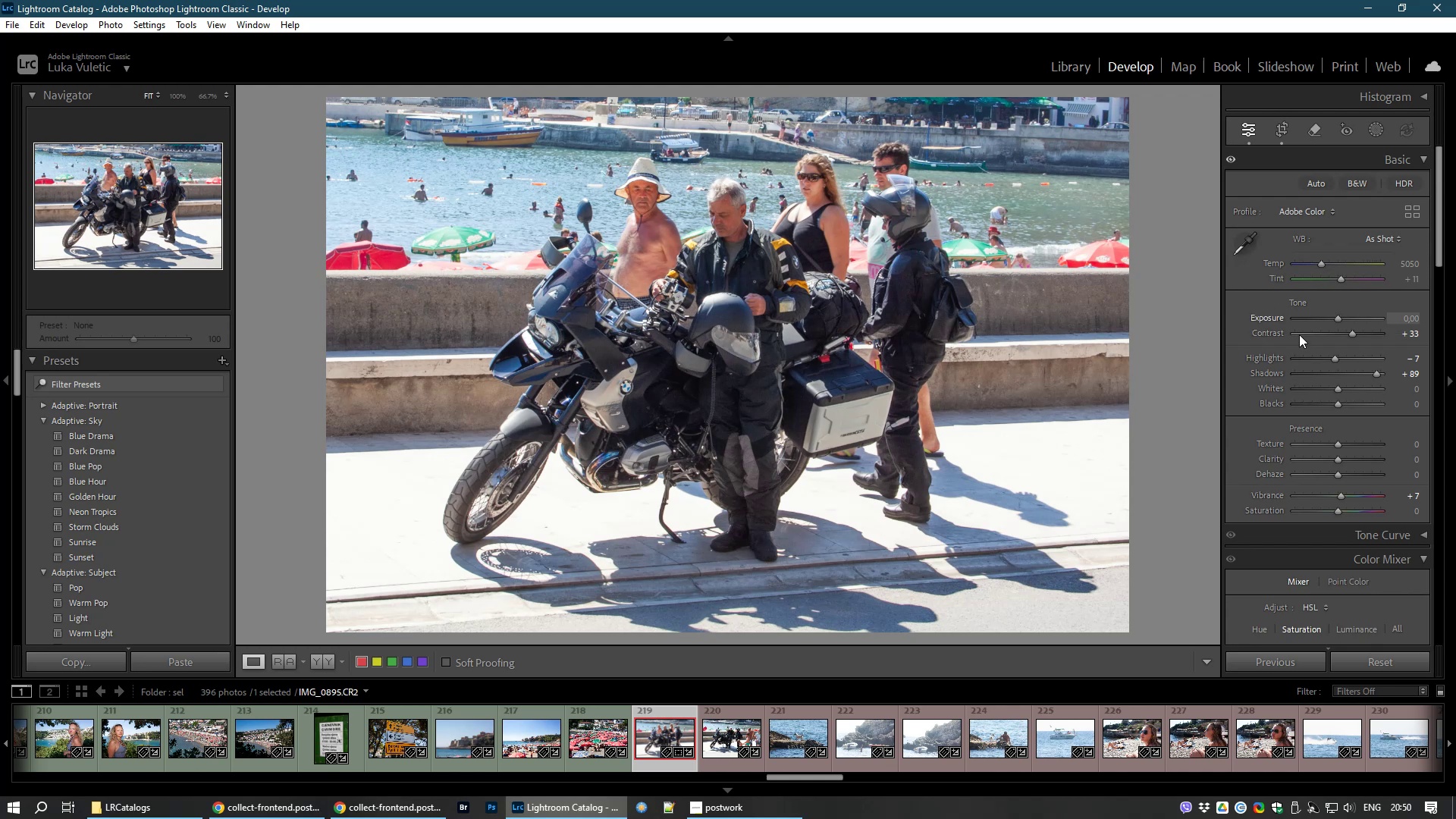 
left_click_drag(start_coordinate=[1333, 360], to_coordinate=[1313, 359])
 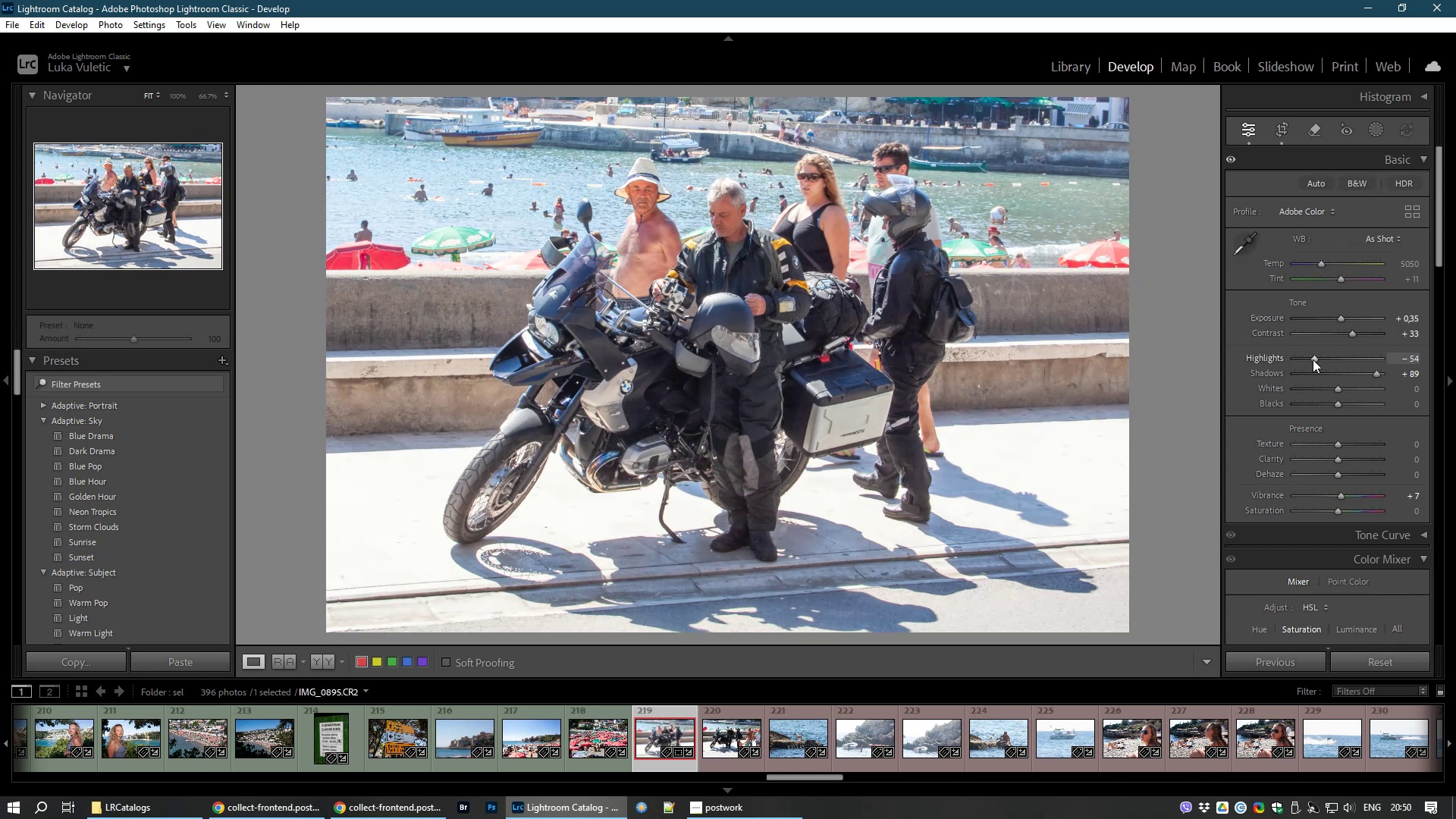 
key(8)
 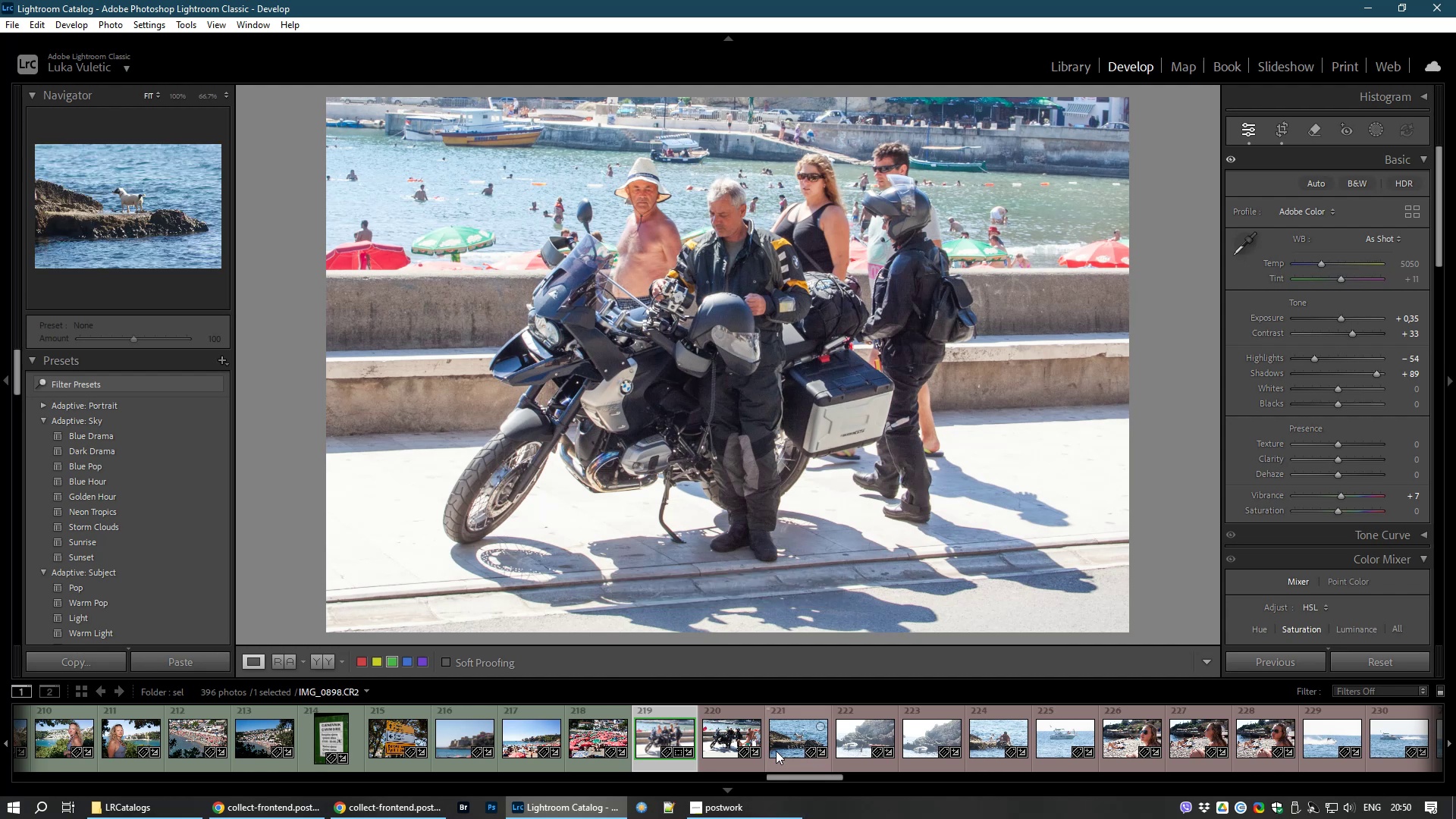 
left_click([733, 748])
 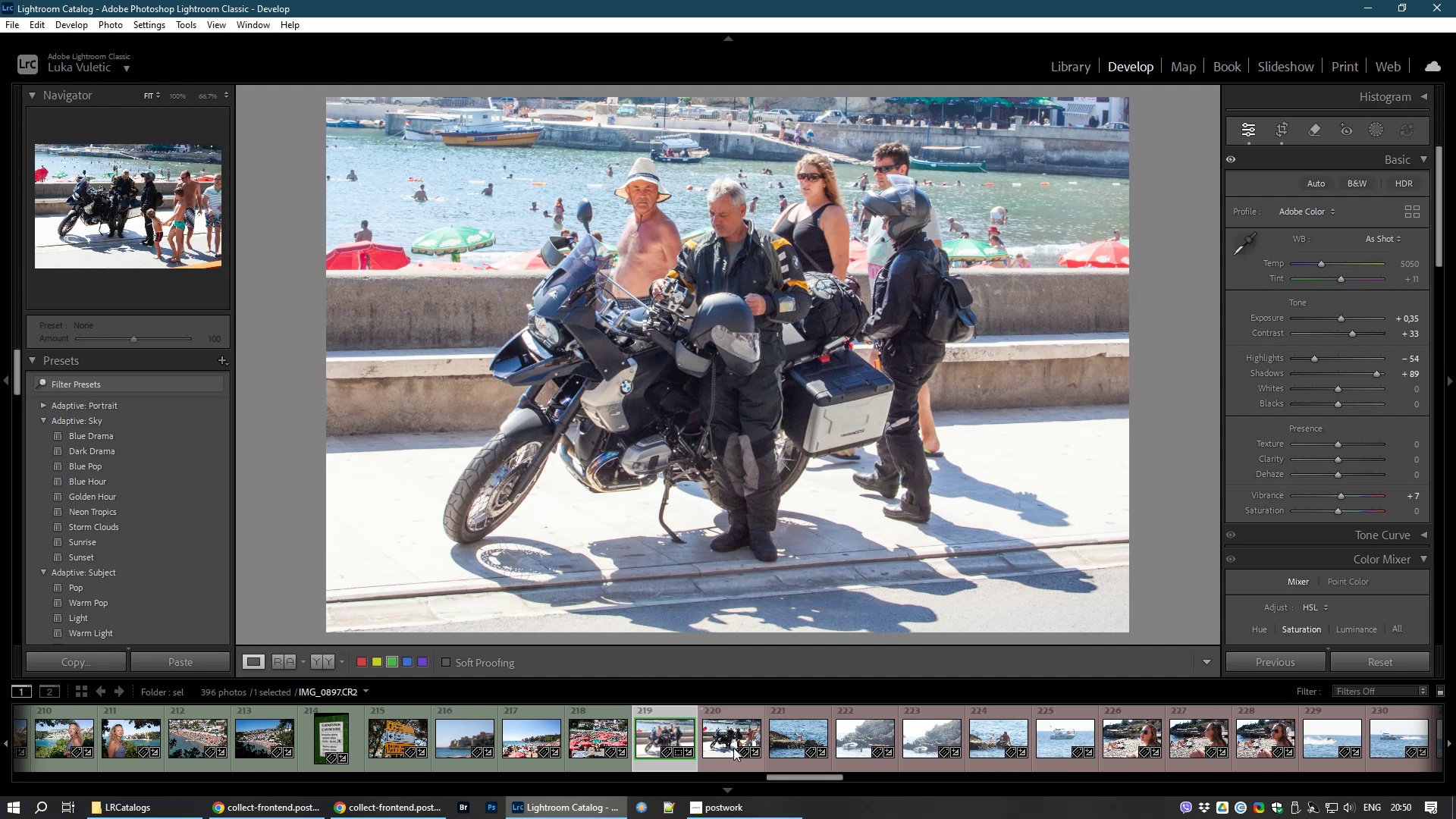 
mouse_move([747, 752])
 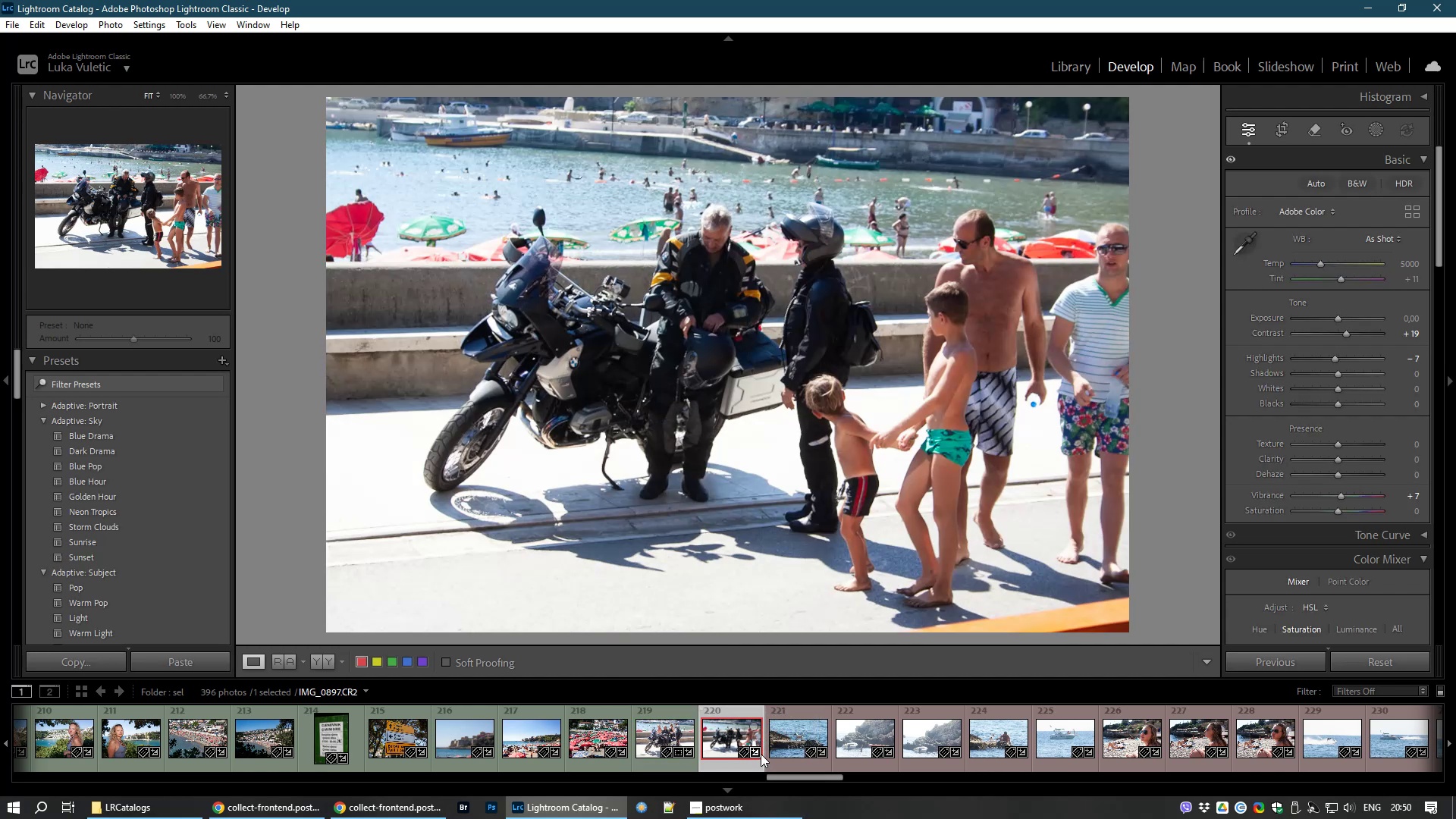 
mouse_move([747, 736])
 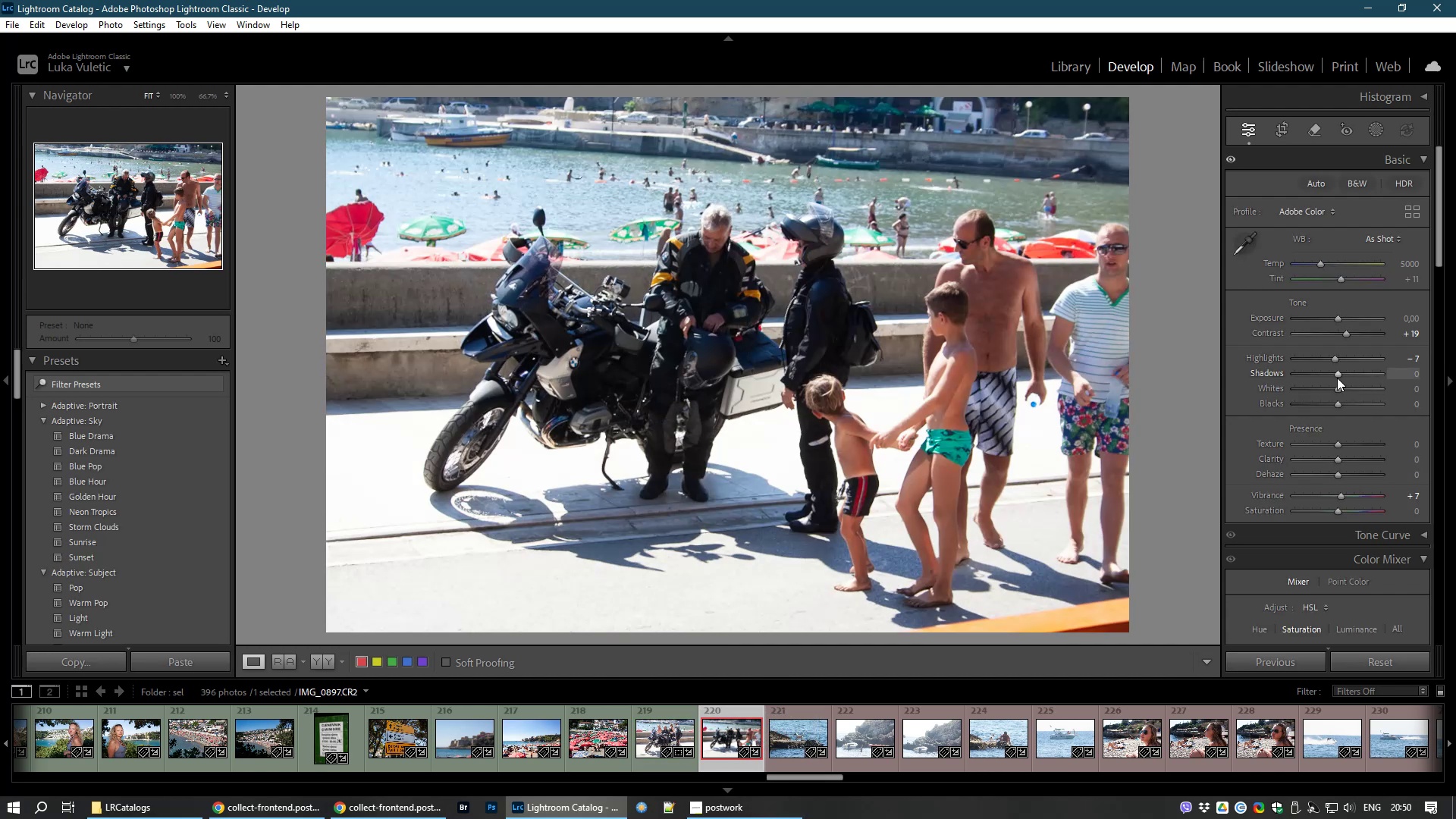 
left_click_drag(start_coordinate=[1335, 372], to_coordinate=[1351, 375])
 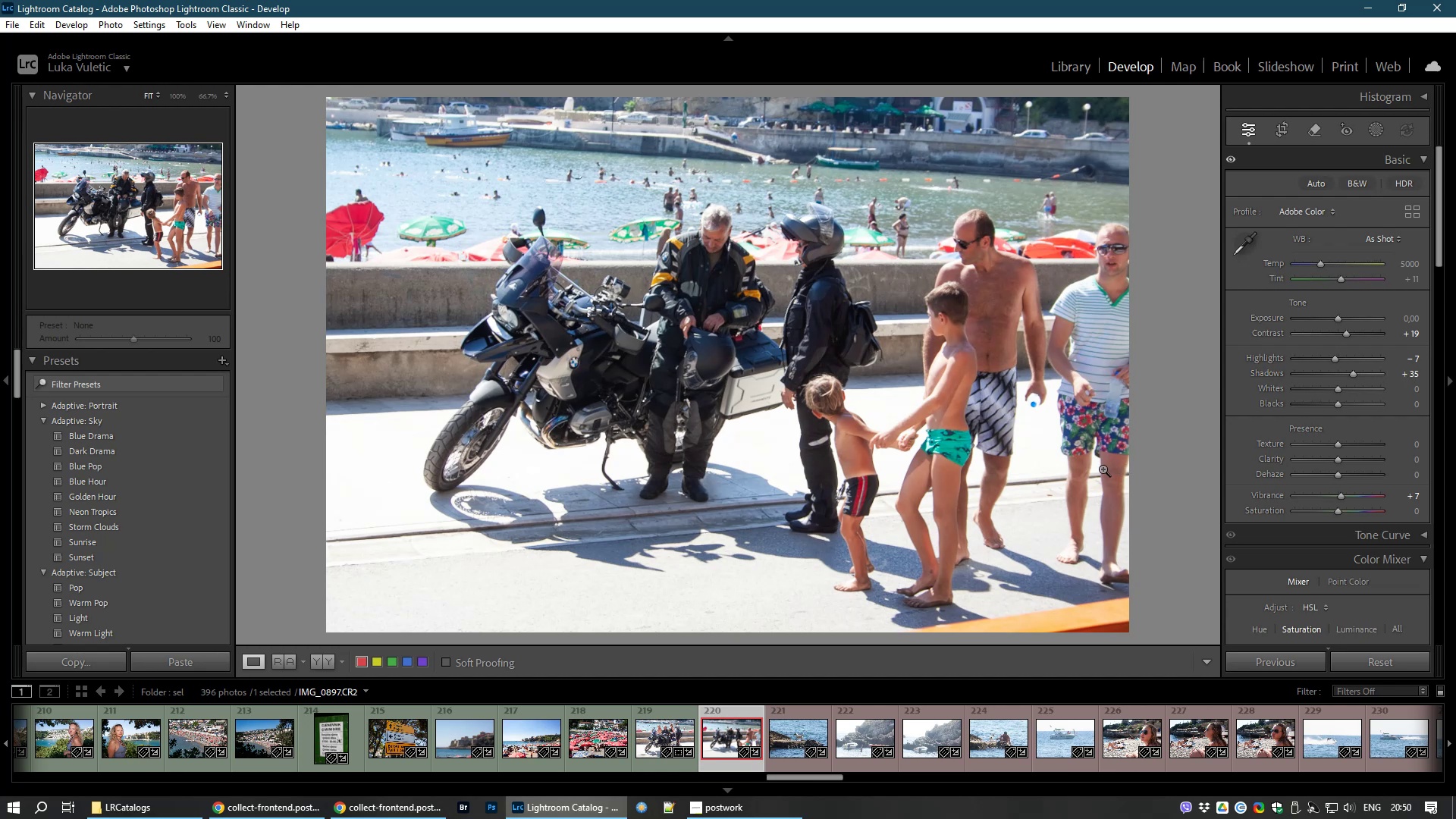 
key(8)
 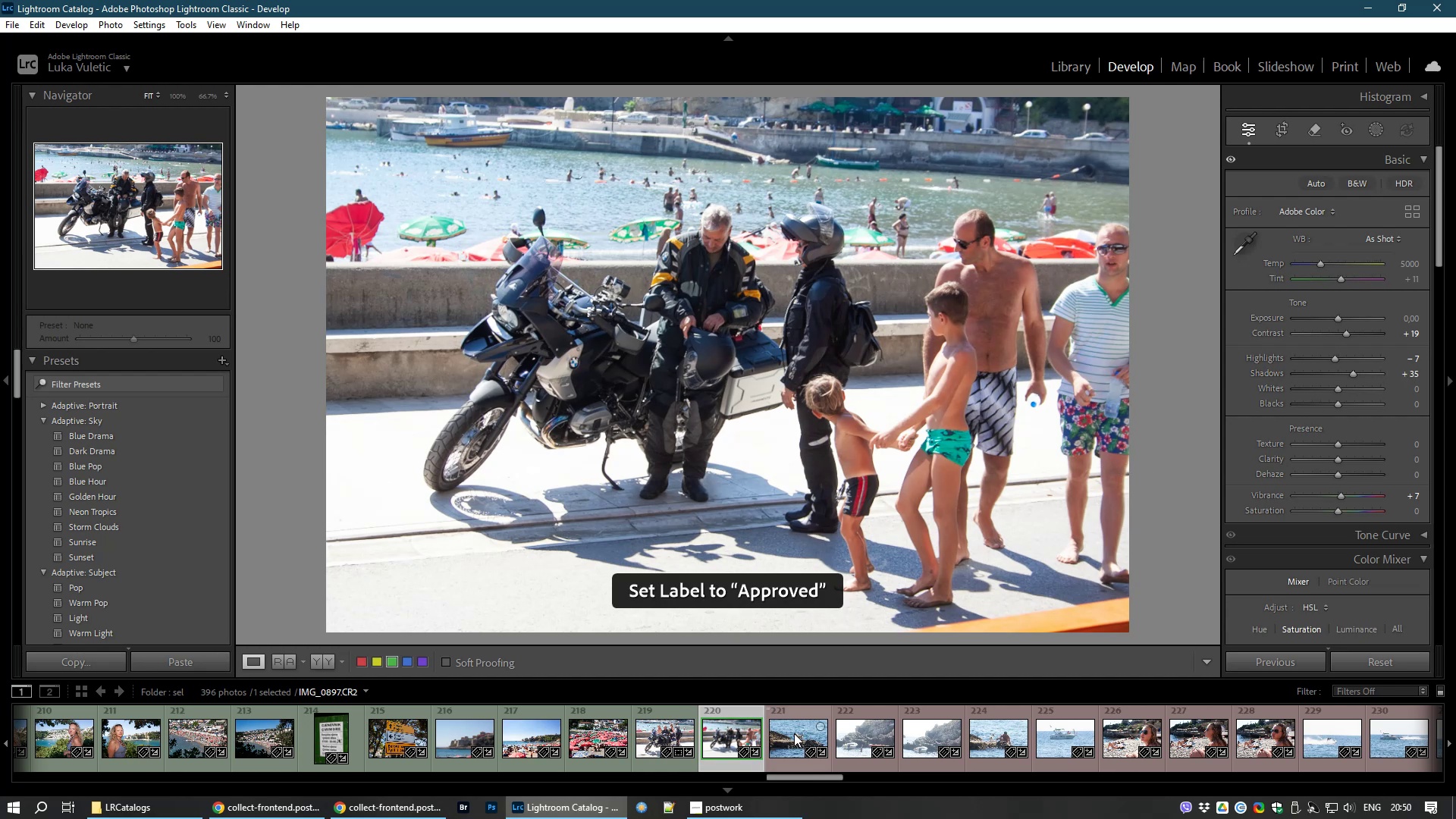 
left_click([784, 728])
 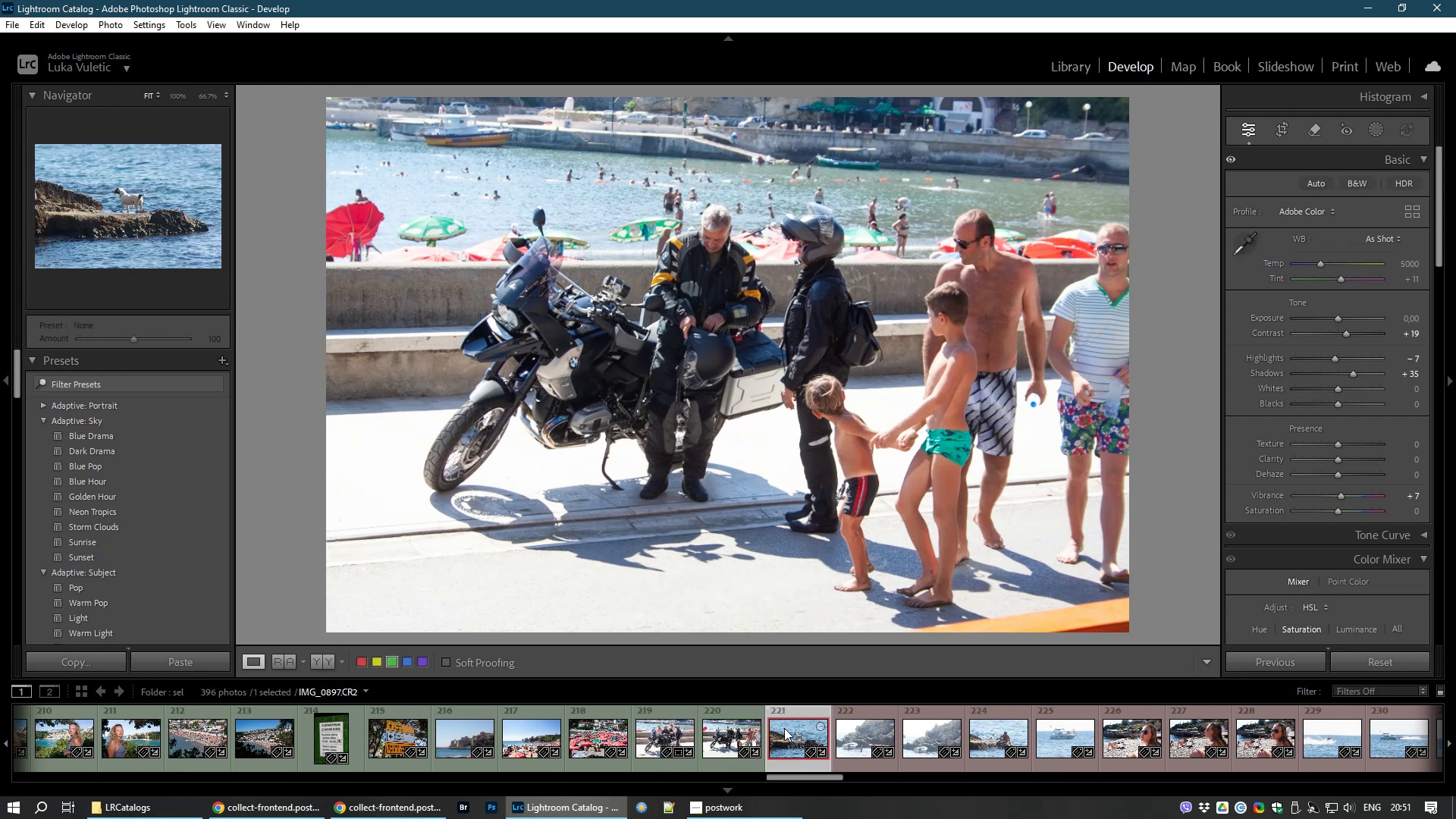 
wait(7.53)
 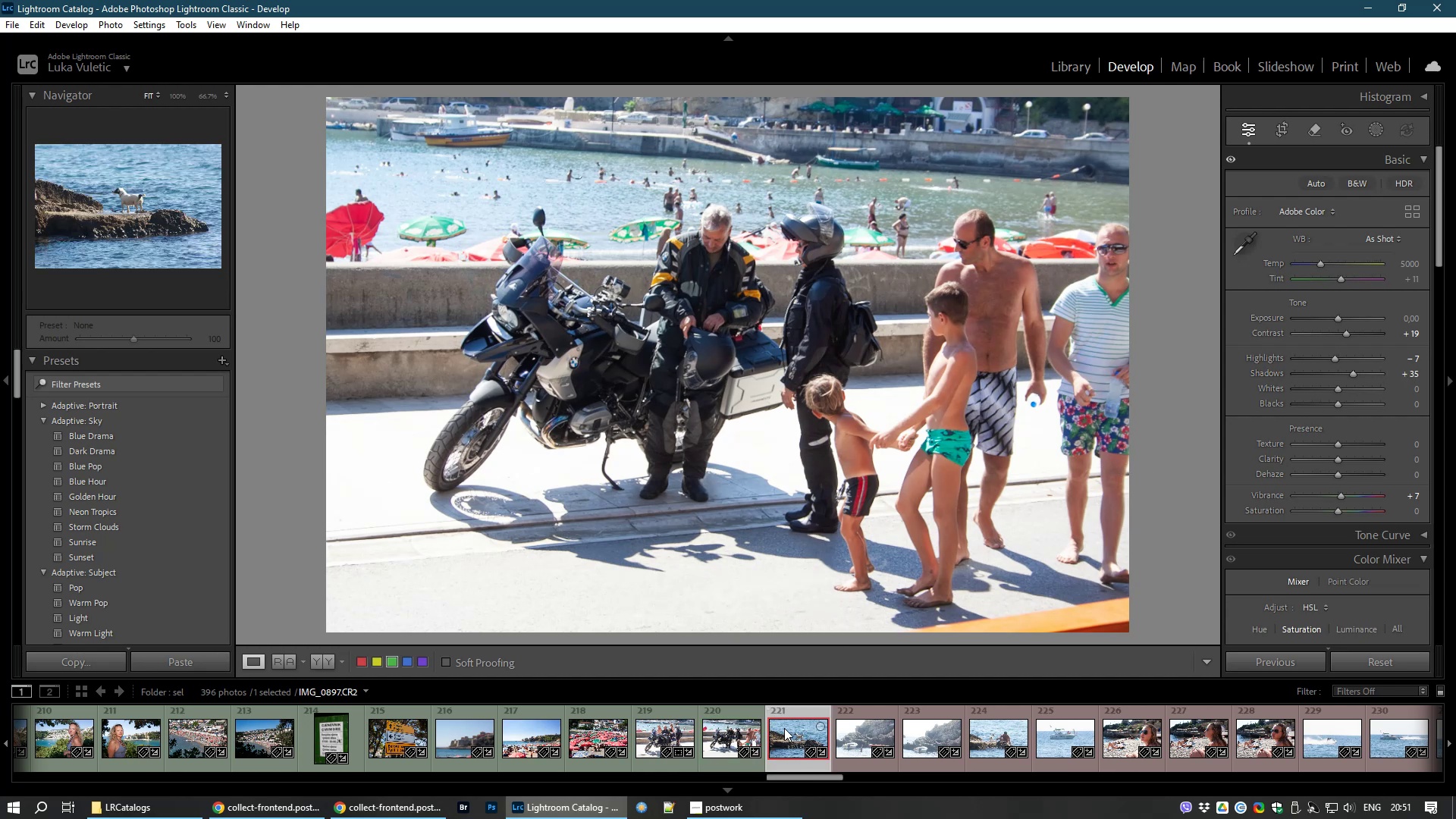 
left_click([863, 717])
 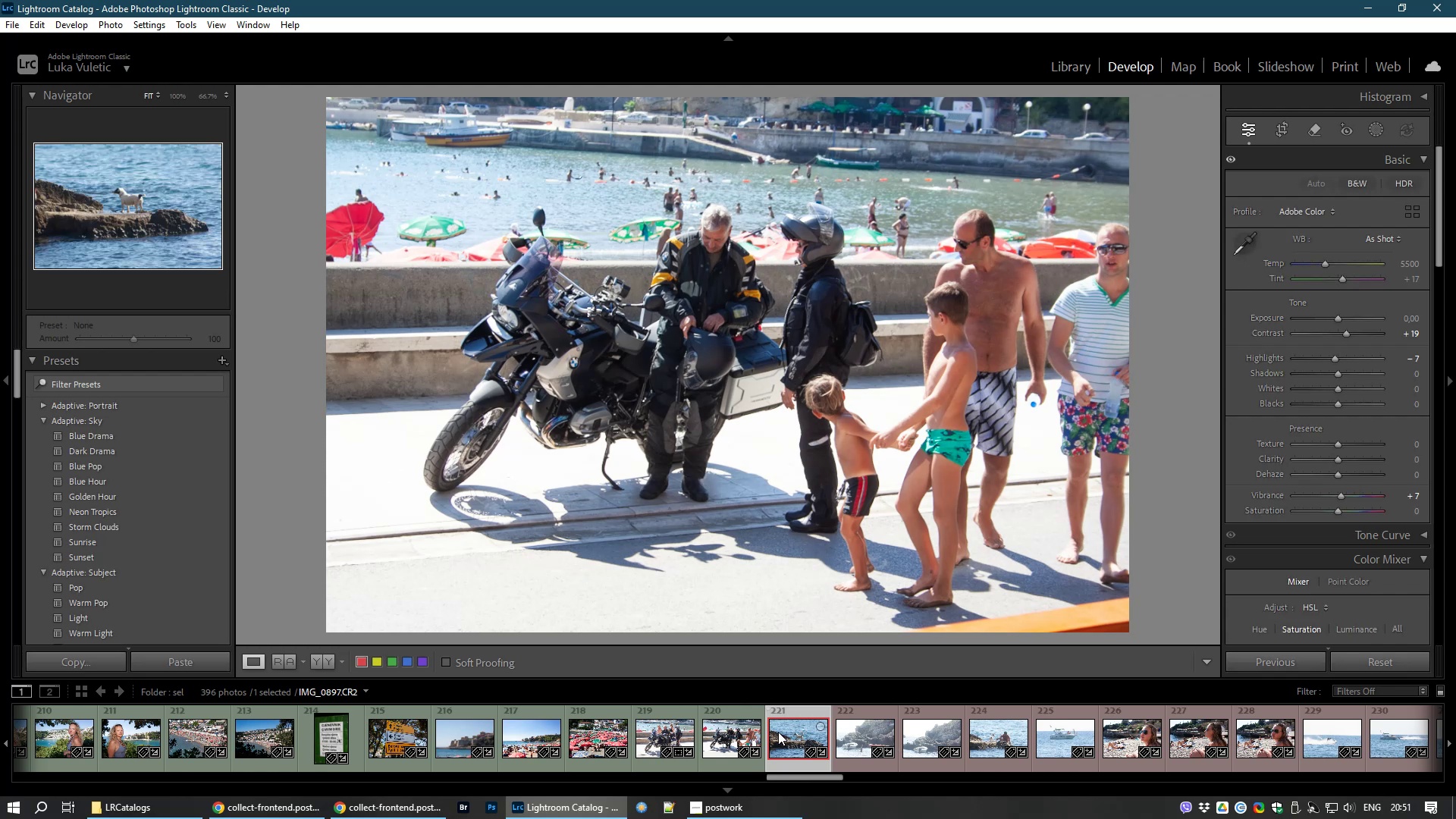 
left_click([778, 732])
 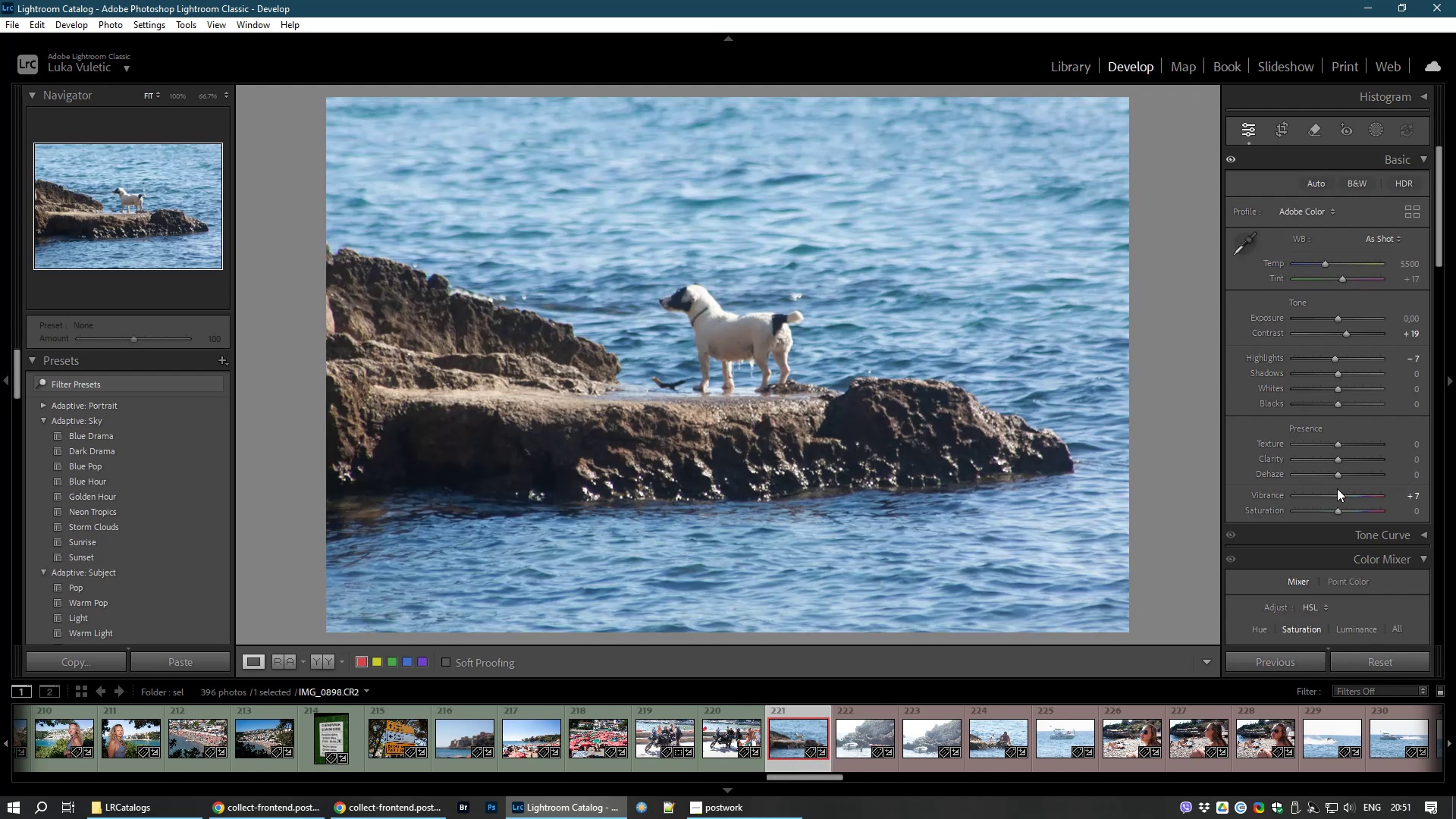 
wait(5.0)
 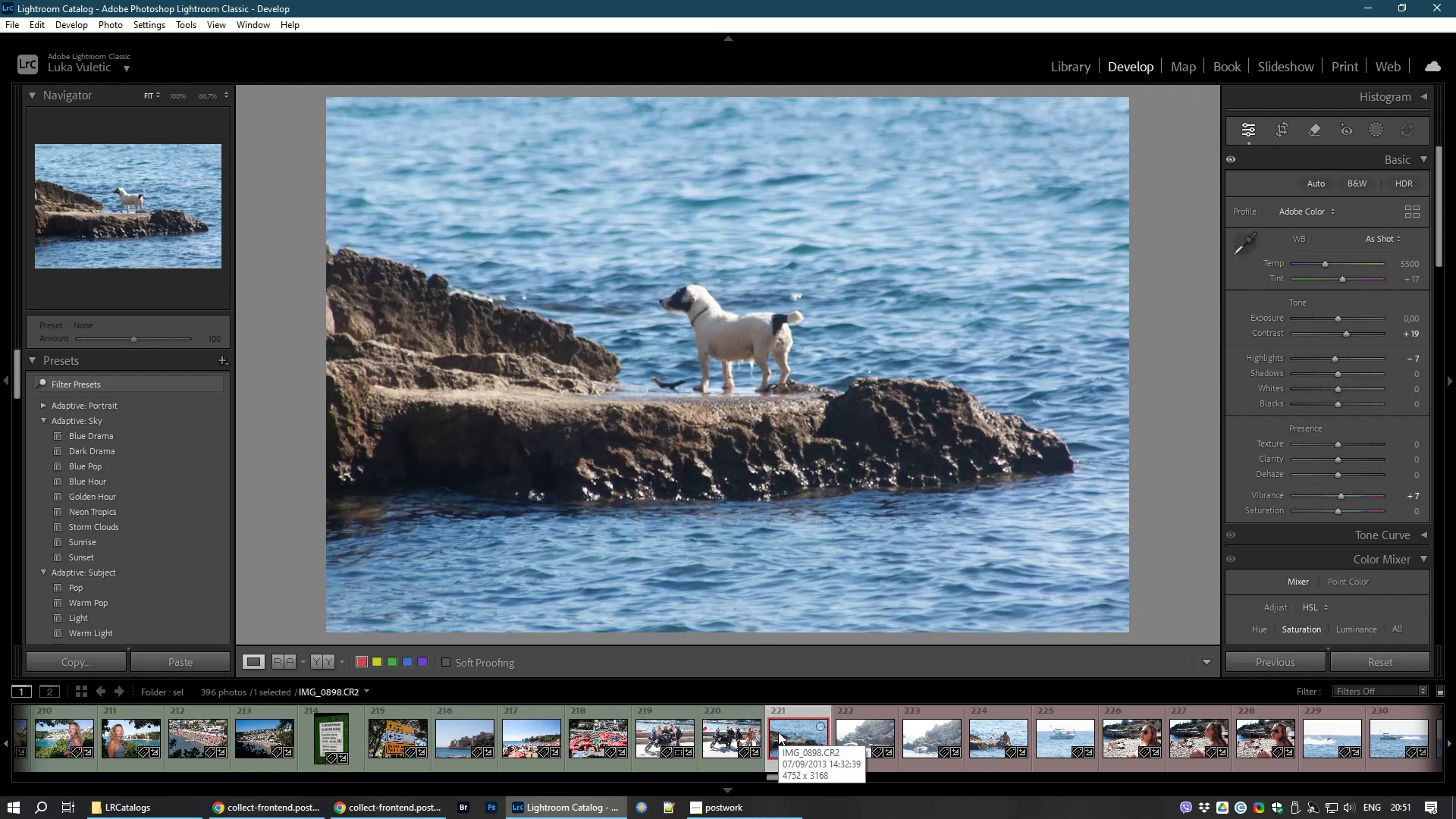 
left_click_drag(start_coordinate=[1338, 472], to_coordinate=[1342, 469])
 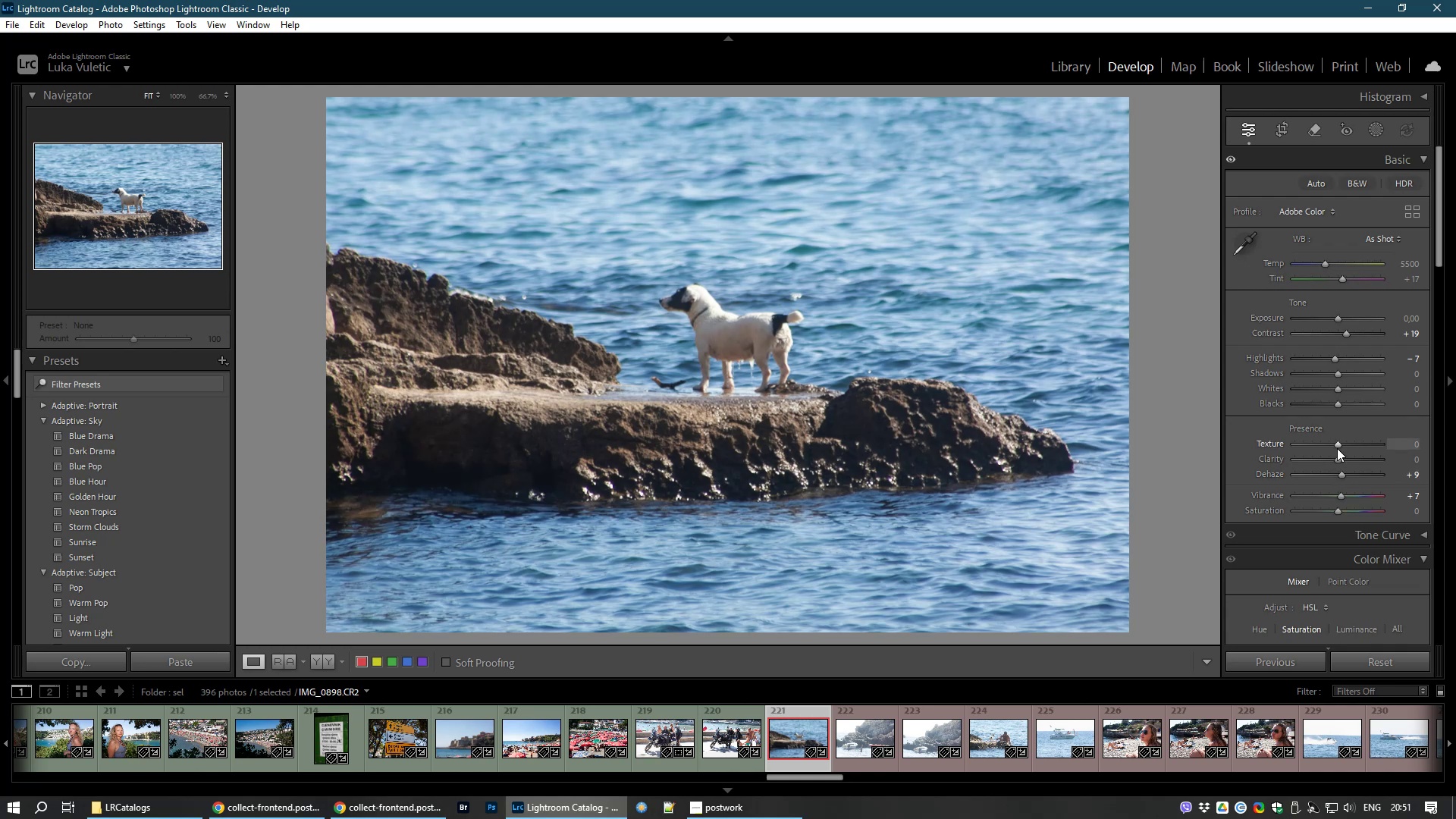 
left_click_drag(start_coordinate=[1337, 439], to_coordinate=[1344, 441])
 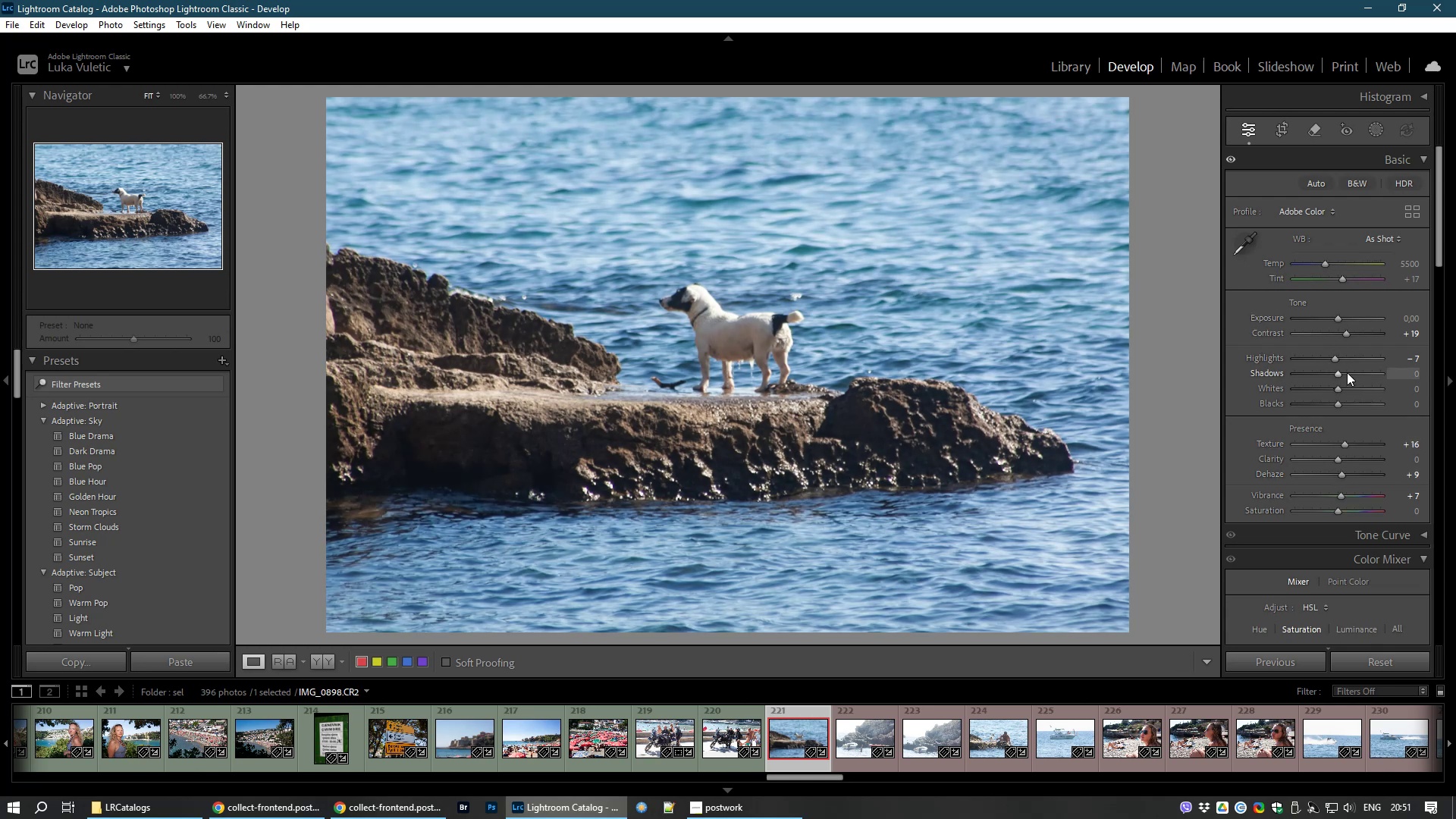 
left_click_drag(start_coordinate=[1337, 375], to_coordinate=[1349, 377])
 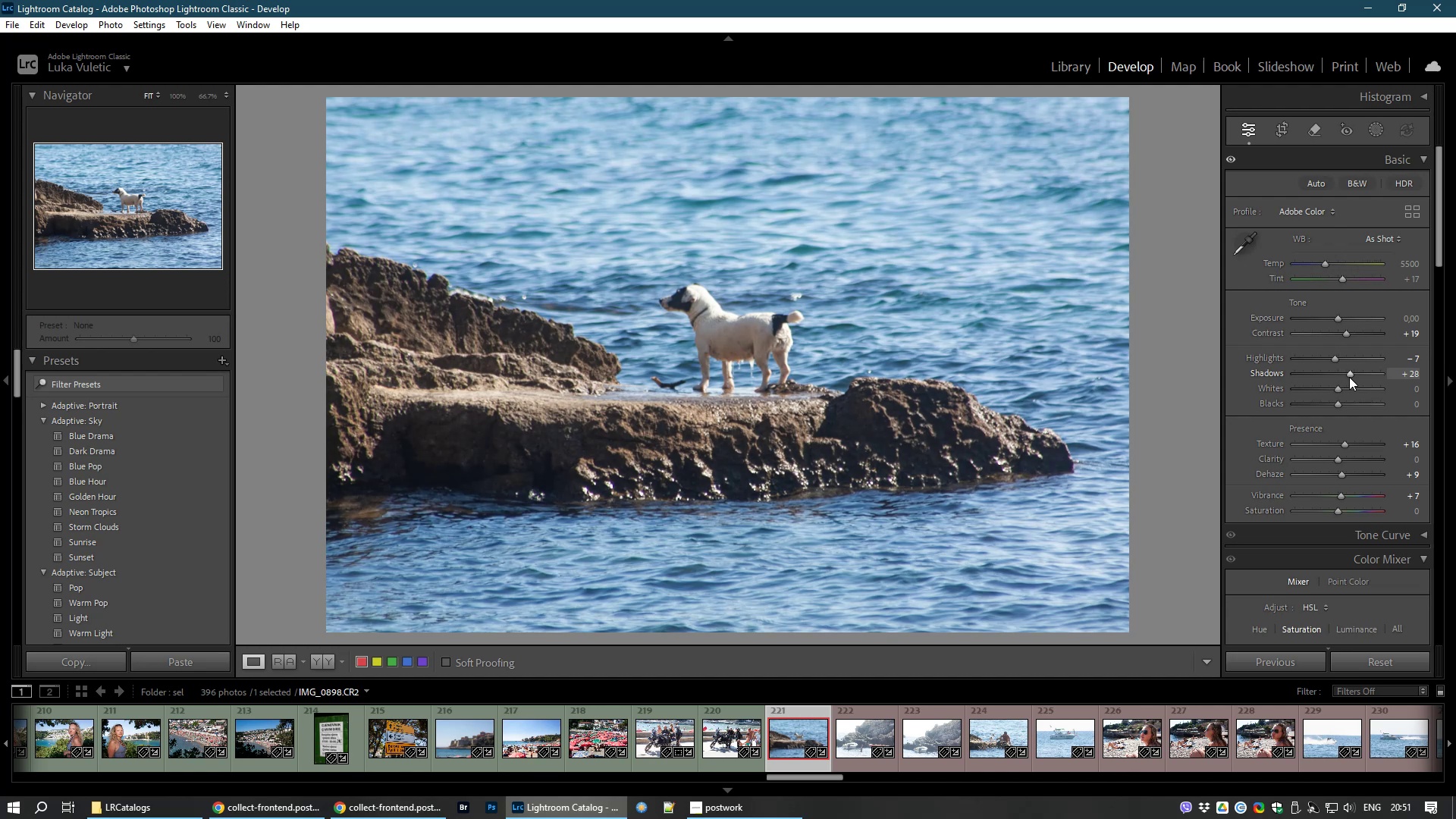 
key(8)
 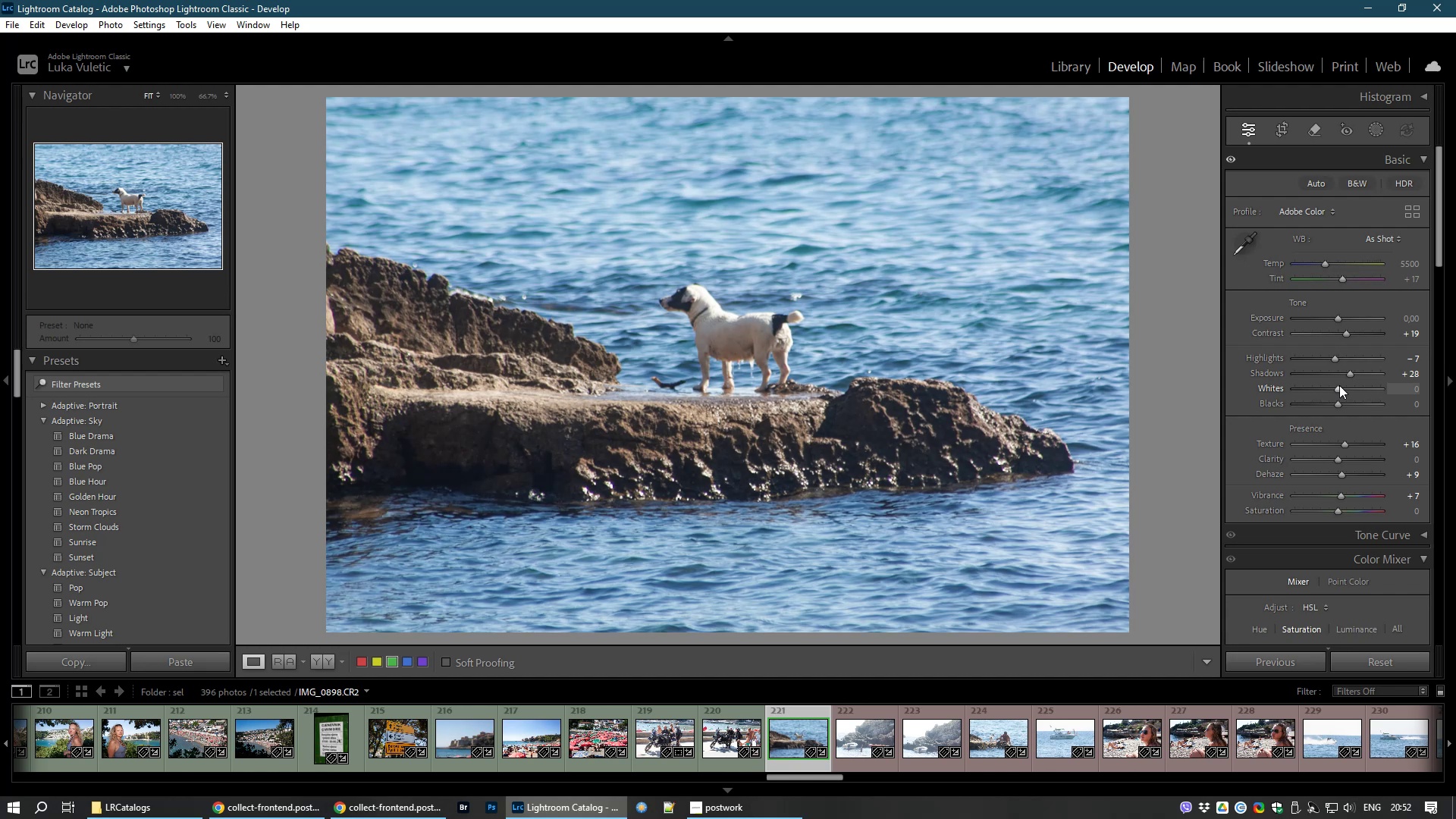 
wait(43.71)
 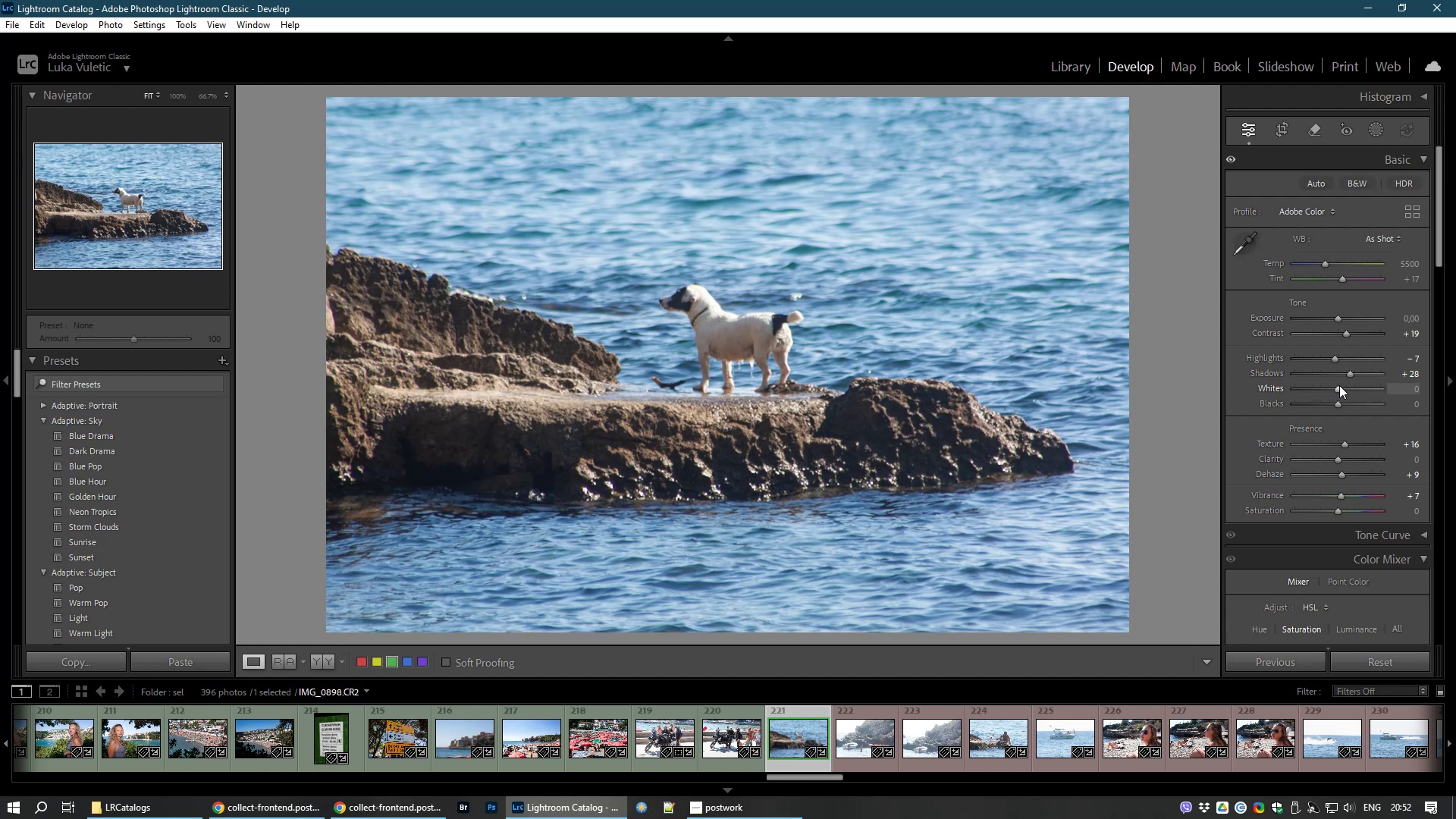 
left_click([865, 744])
 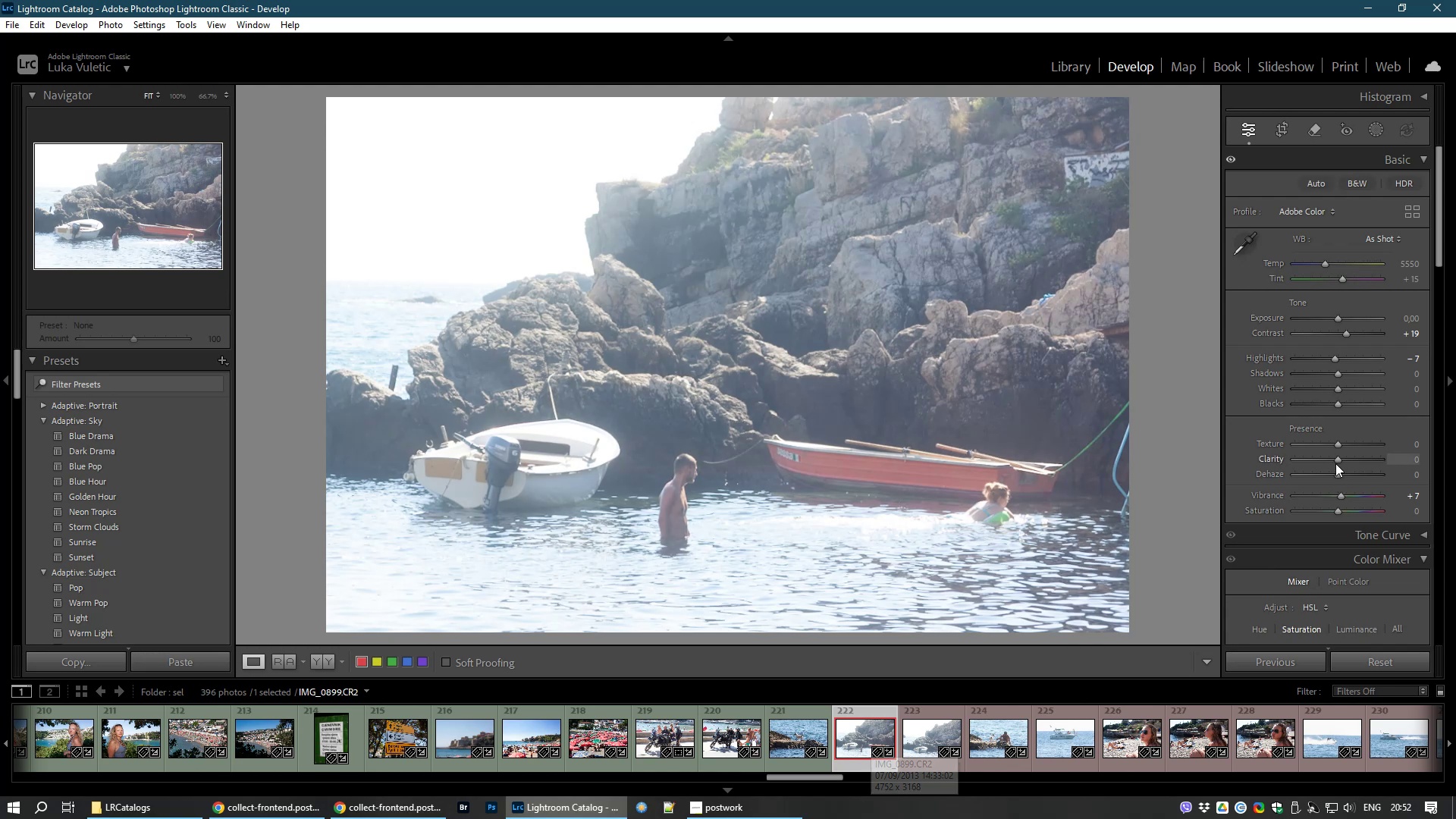 
left_click_drag(start_coordinate=[1336, 472], to_coordinate=[1378, 472])
 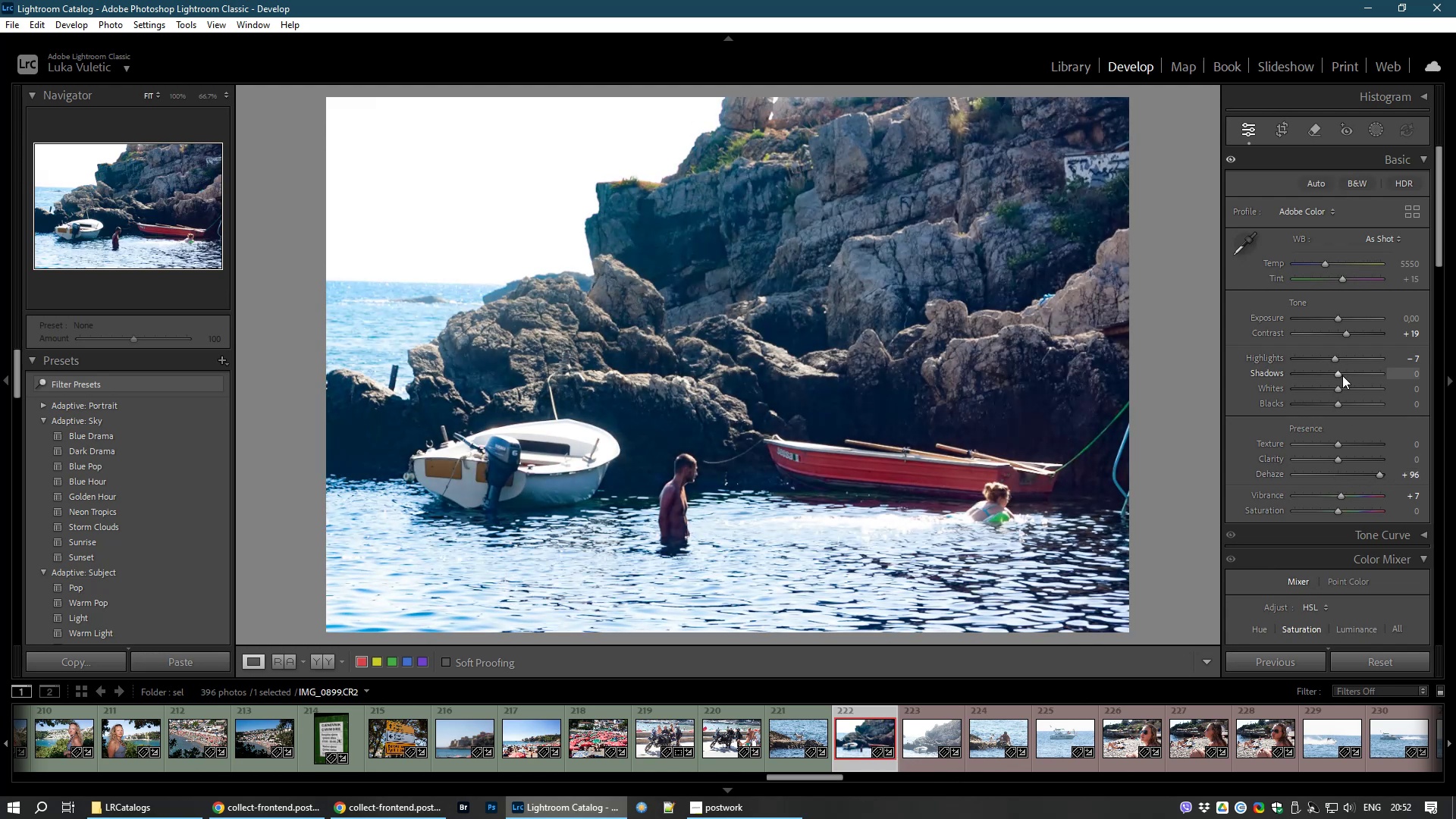 
left_click_drag(start_coordinate=[1335, 371], to_coordinate=[1369, 376])
 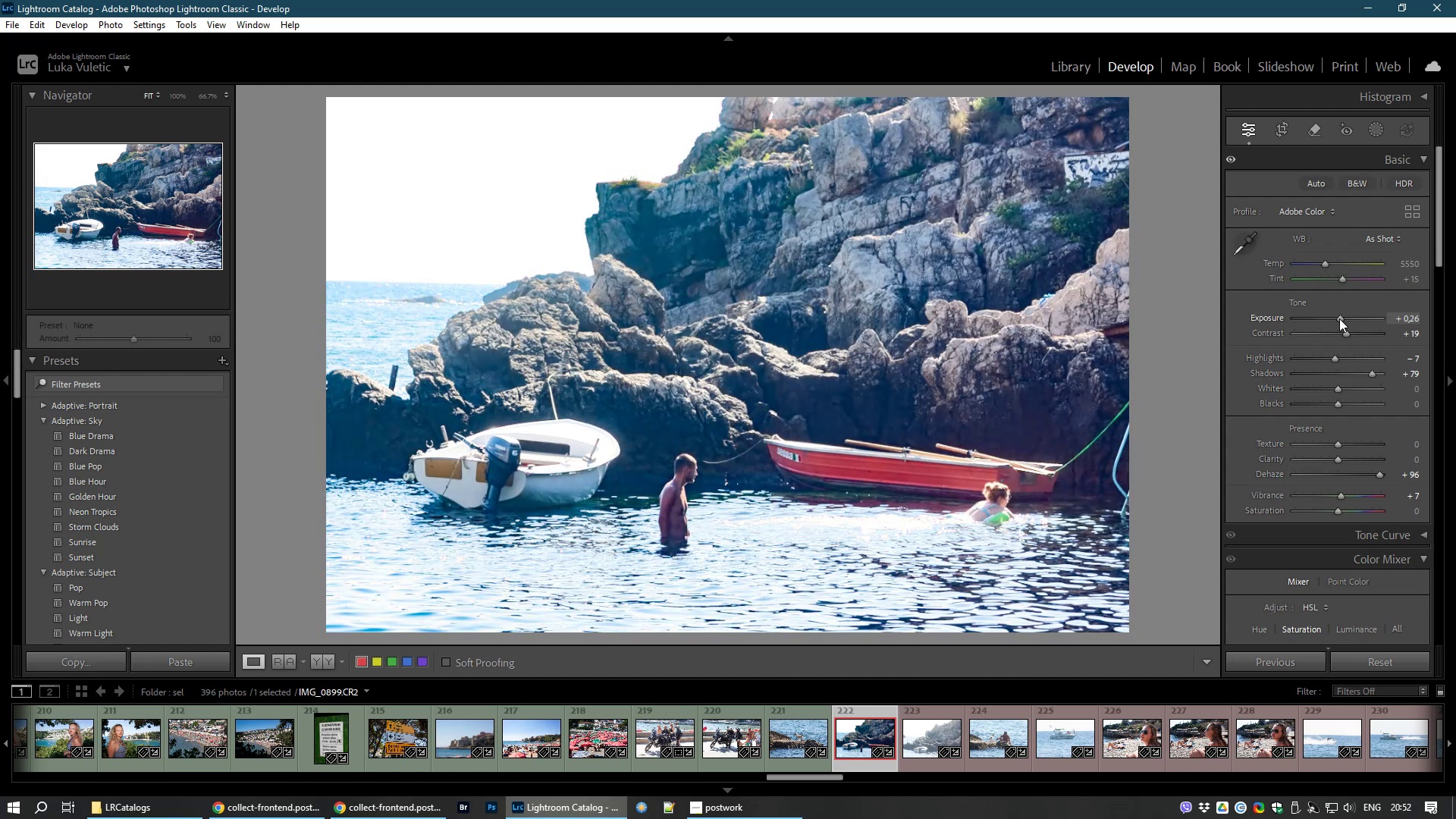 
wait(12.85)
 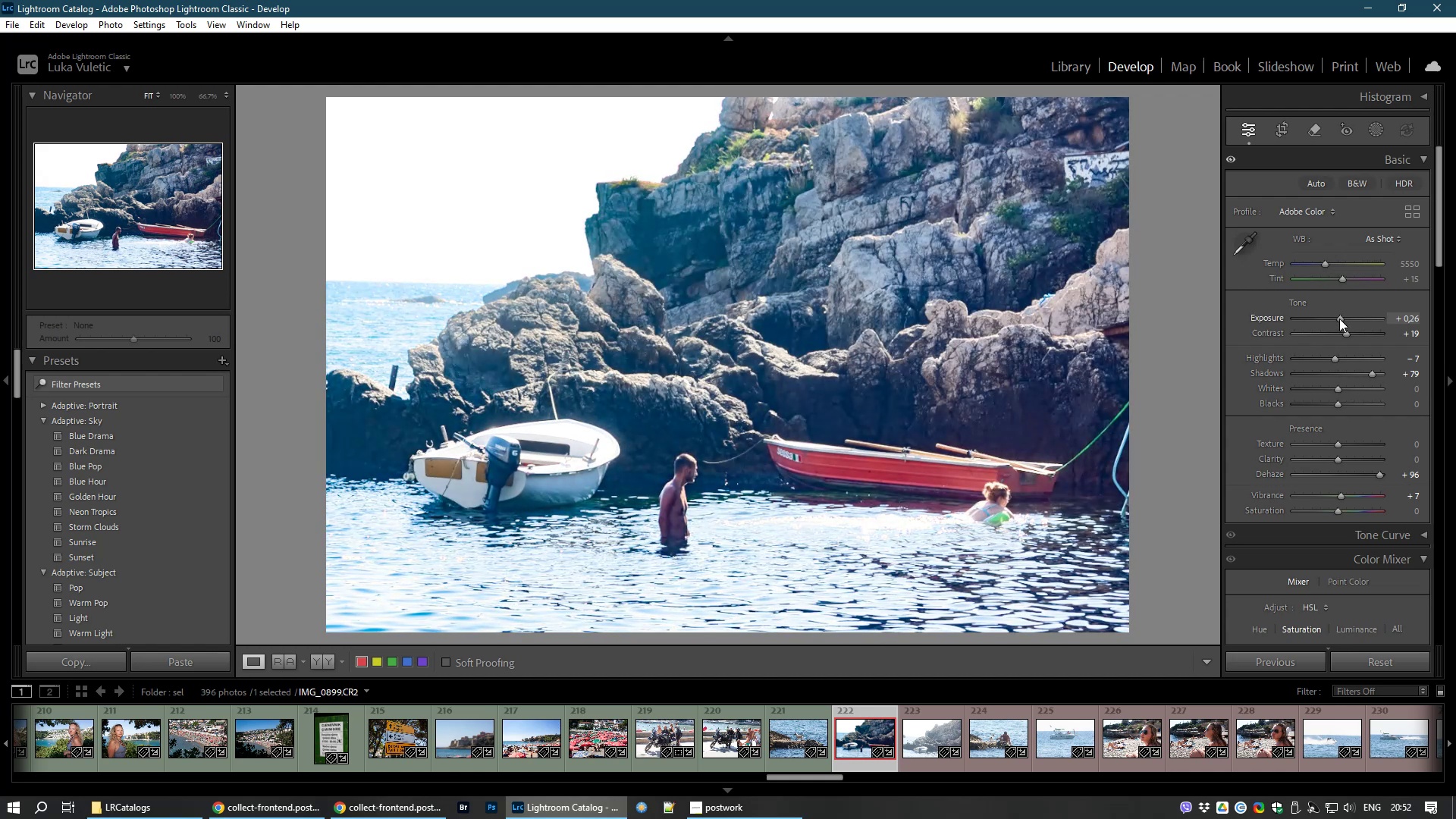 
key(8)
 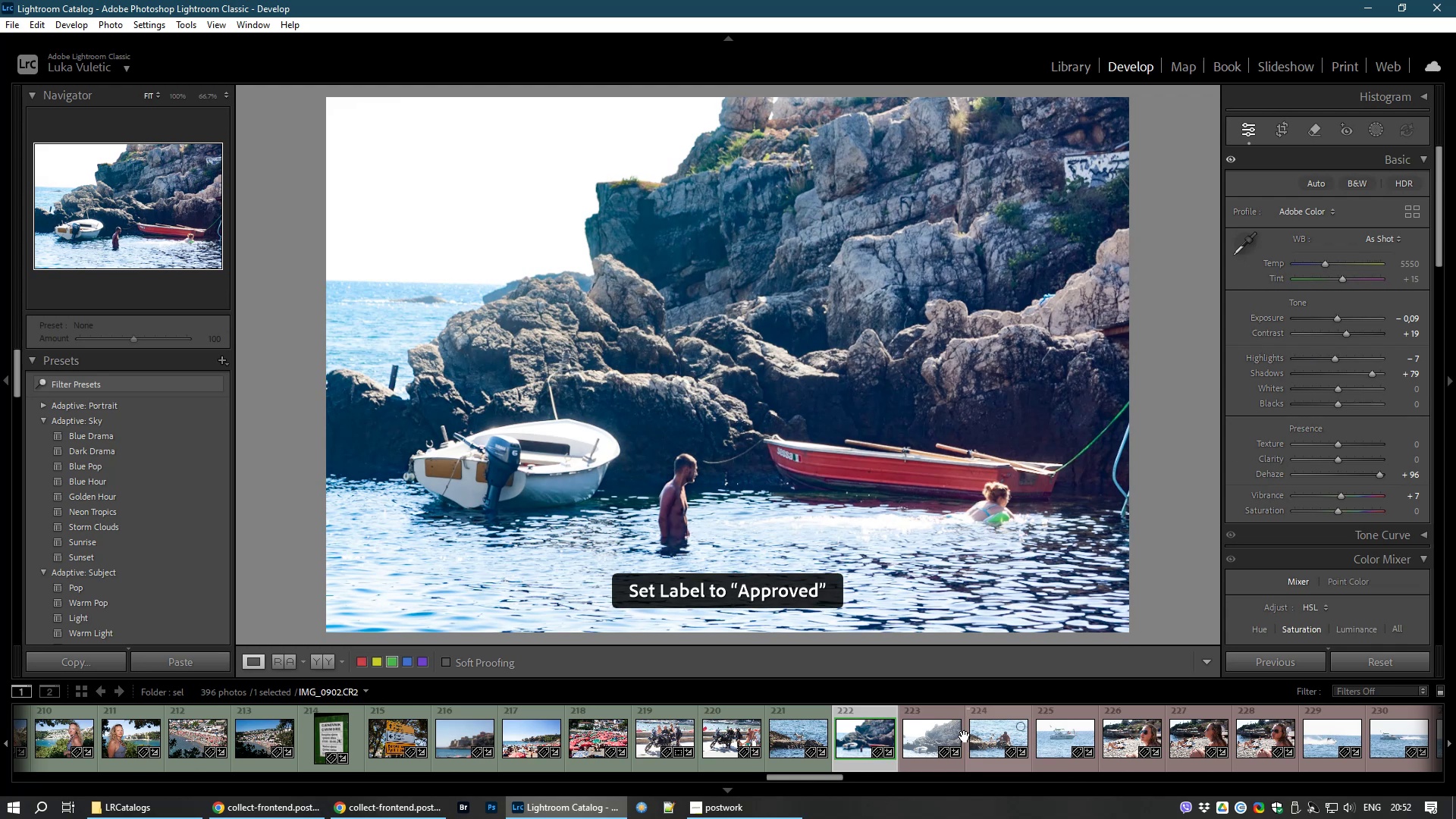 
left_click([916, 738])
 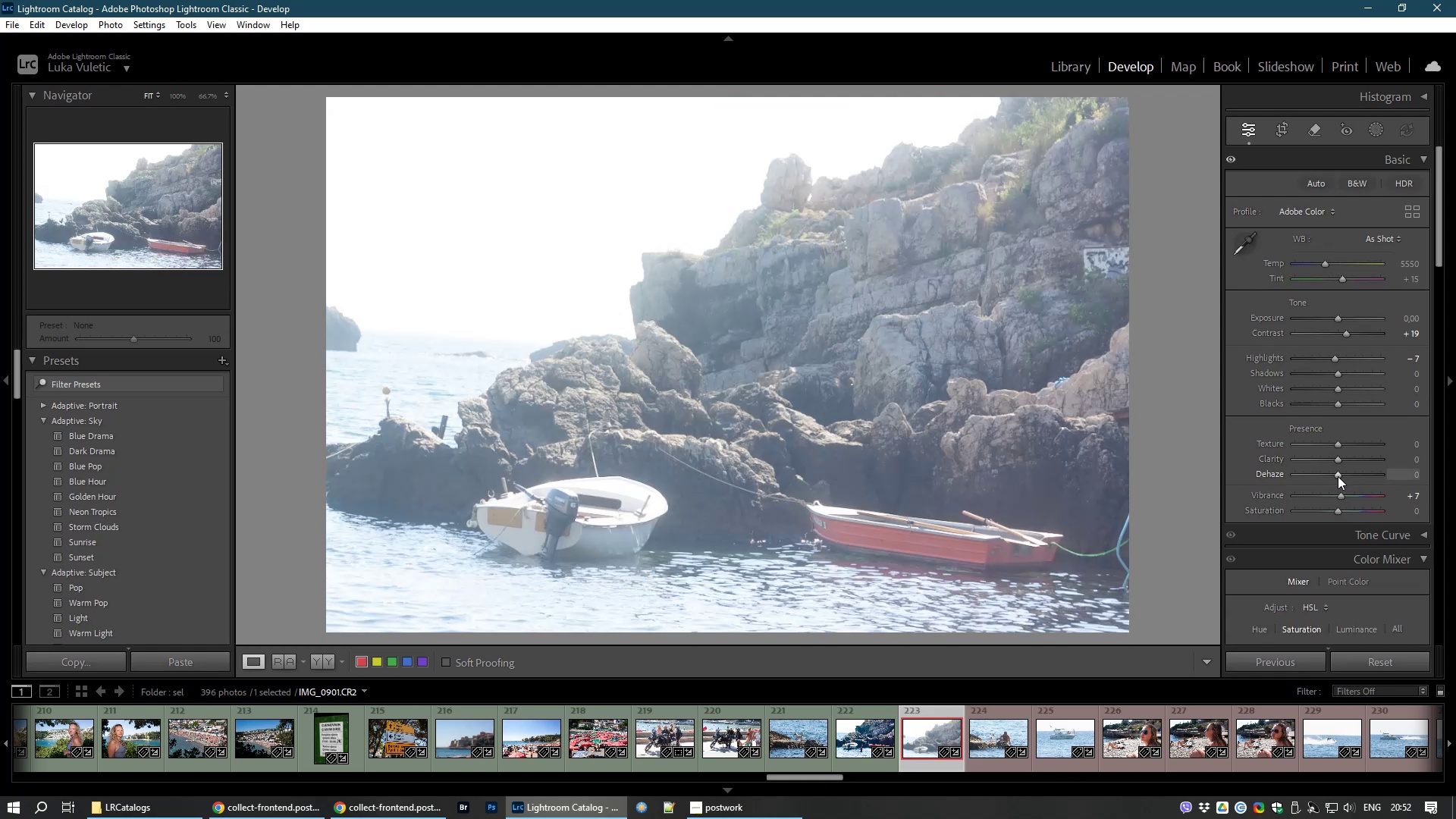 
left_click_drag(start_coordinate=[1338, 476], to_coordinate=[1354, 478])
 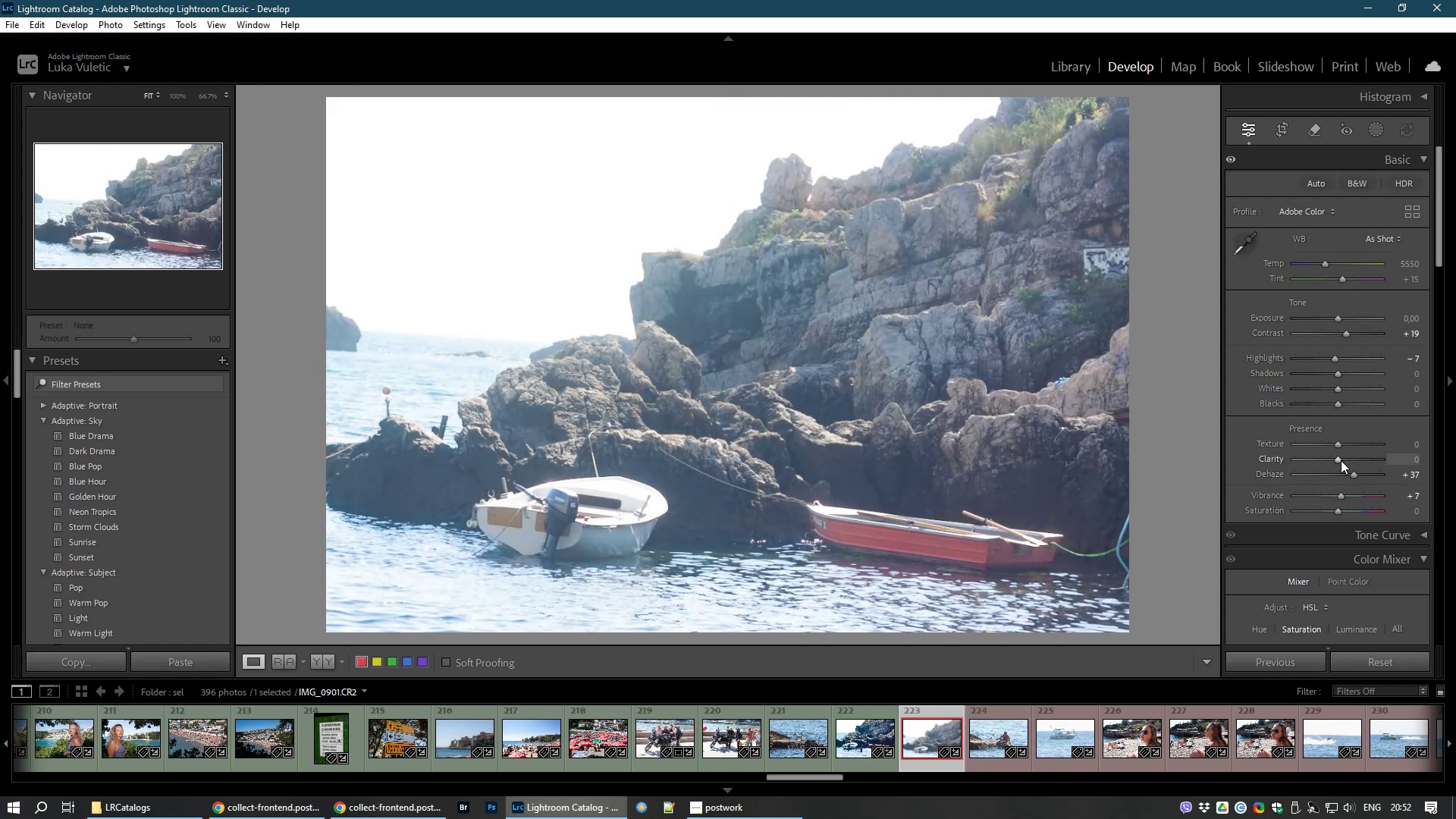 
left_click_drag(start_coordinate=[1341, 460], to_coordinate=[1348, 460])
 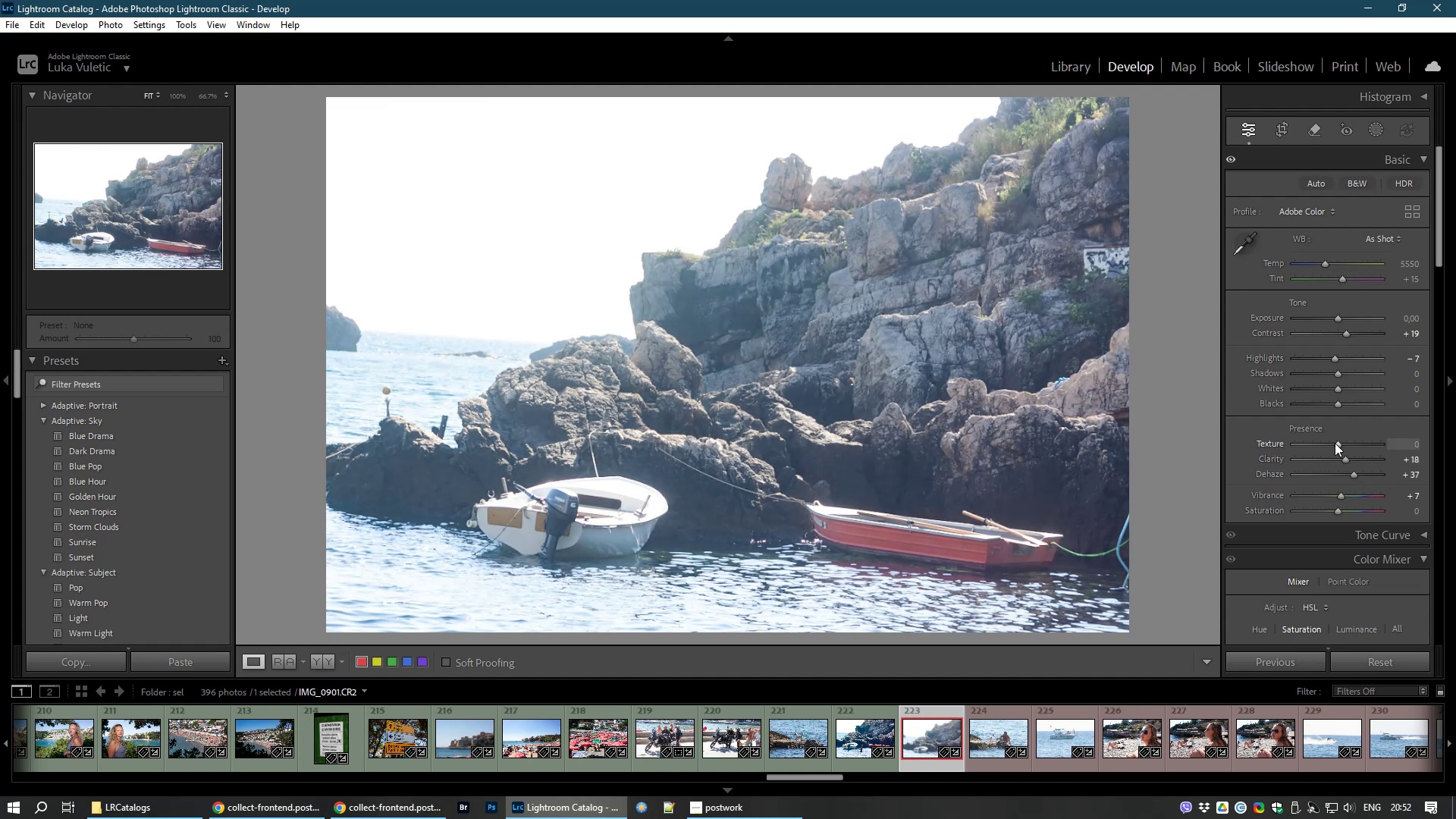 
left_click_drag(start_coordinate=[1336, 443], to_coordinate=[1352, 445])
 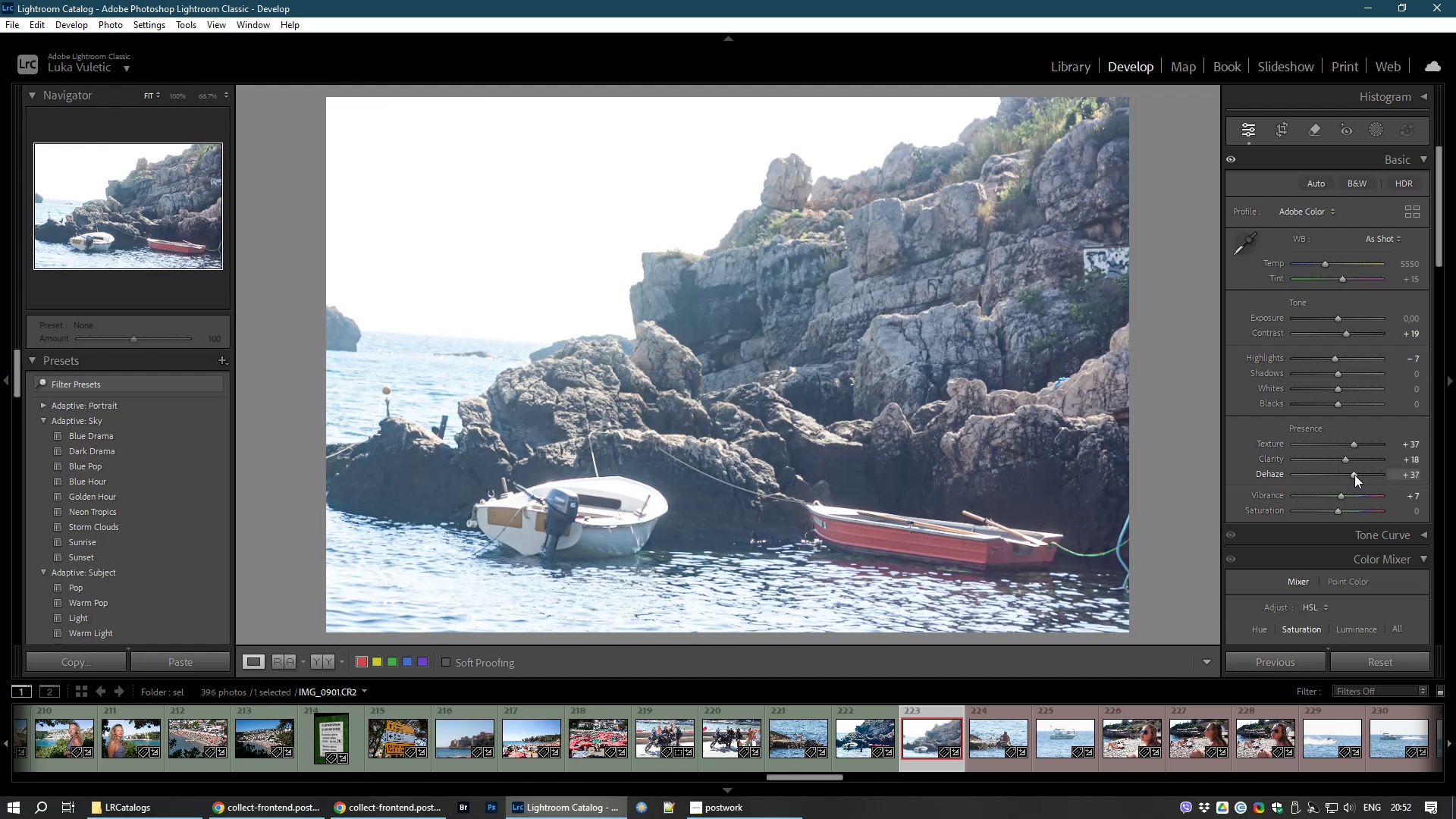 
left_click_drag(start_coordinate=[1354, 475], to_coordinate=[1376, 476])
 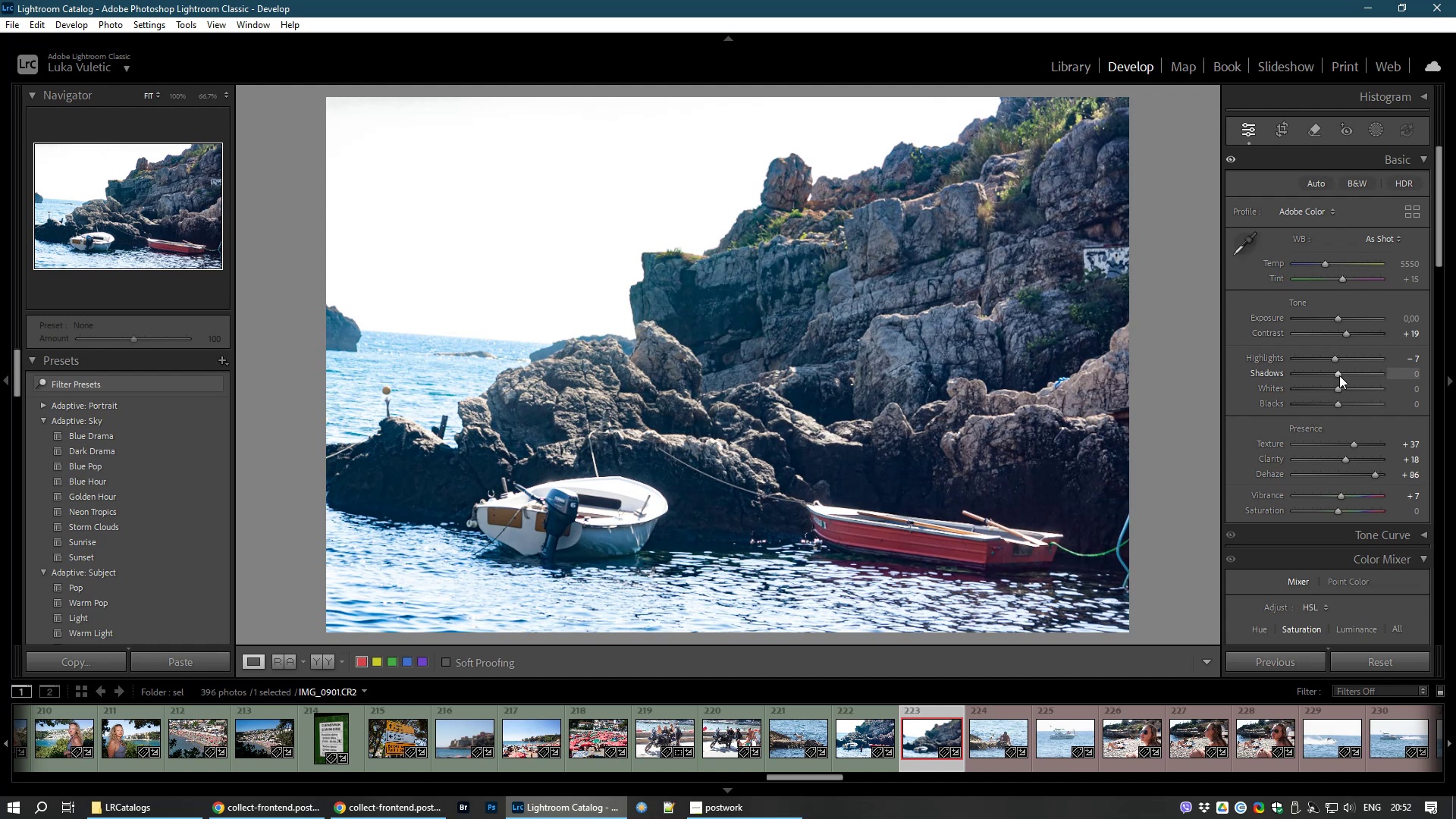 
left_click_drag(start_coordinate=[1339, 375], to_coordinate=[1367, 375])
 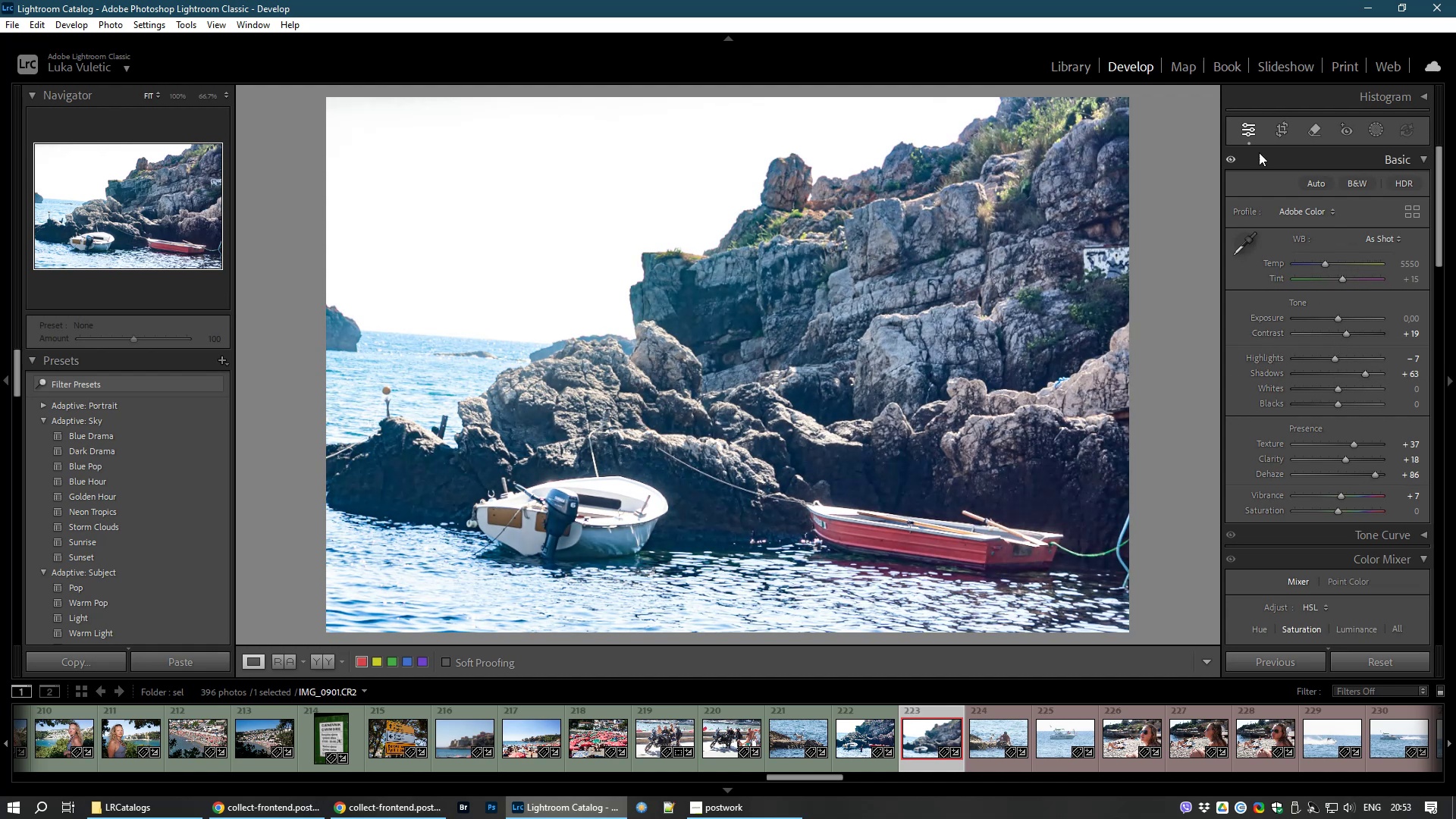 
left_click([1278, 133])
 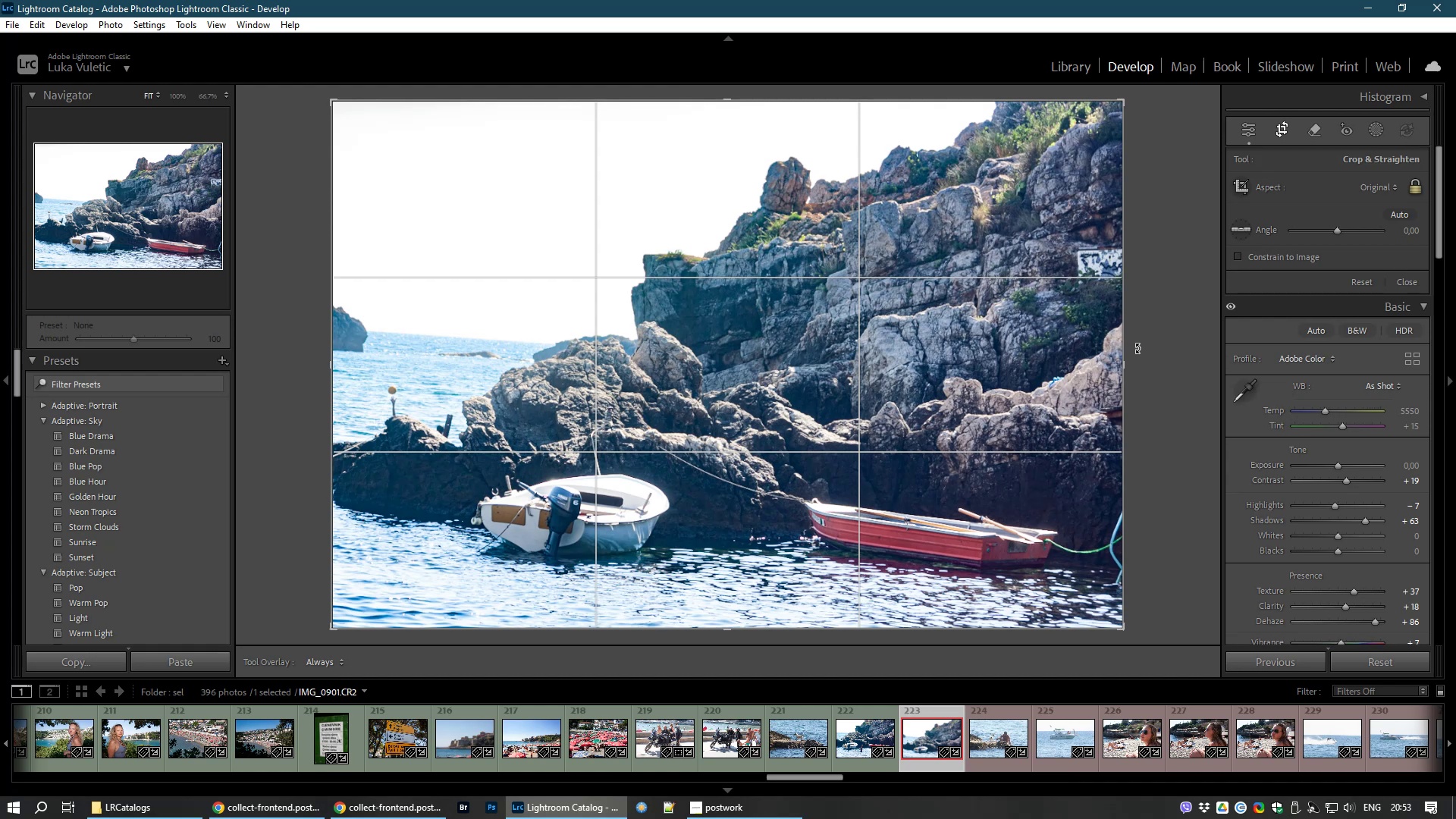 
left_click_drag(start_coordinate=[1162, 349], to_coordinate=[1159, 323])
 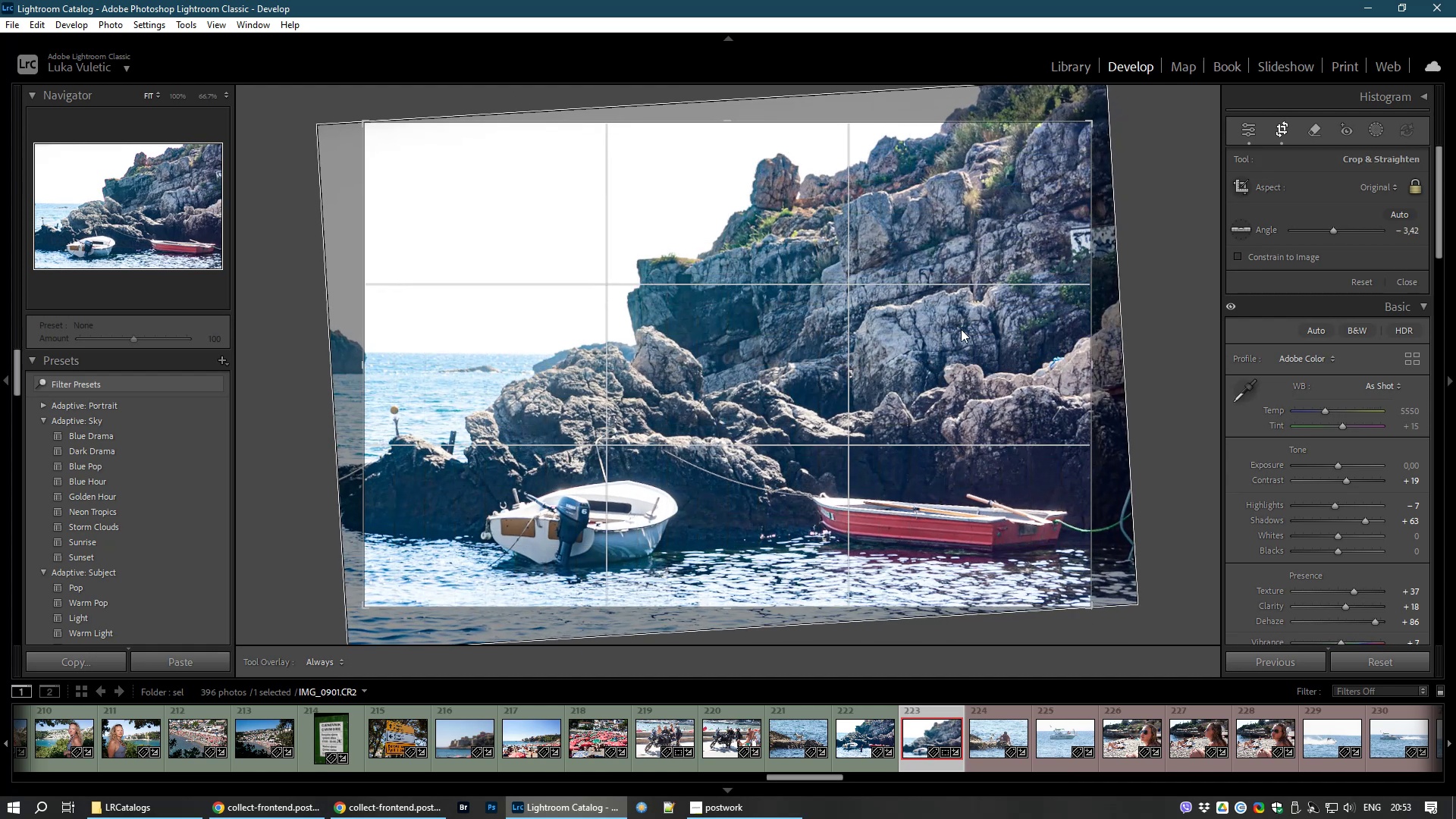 
double_click([961, 329])
 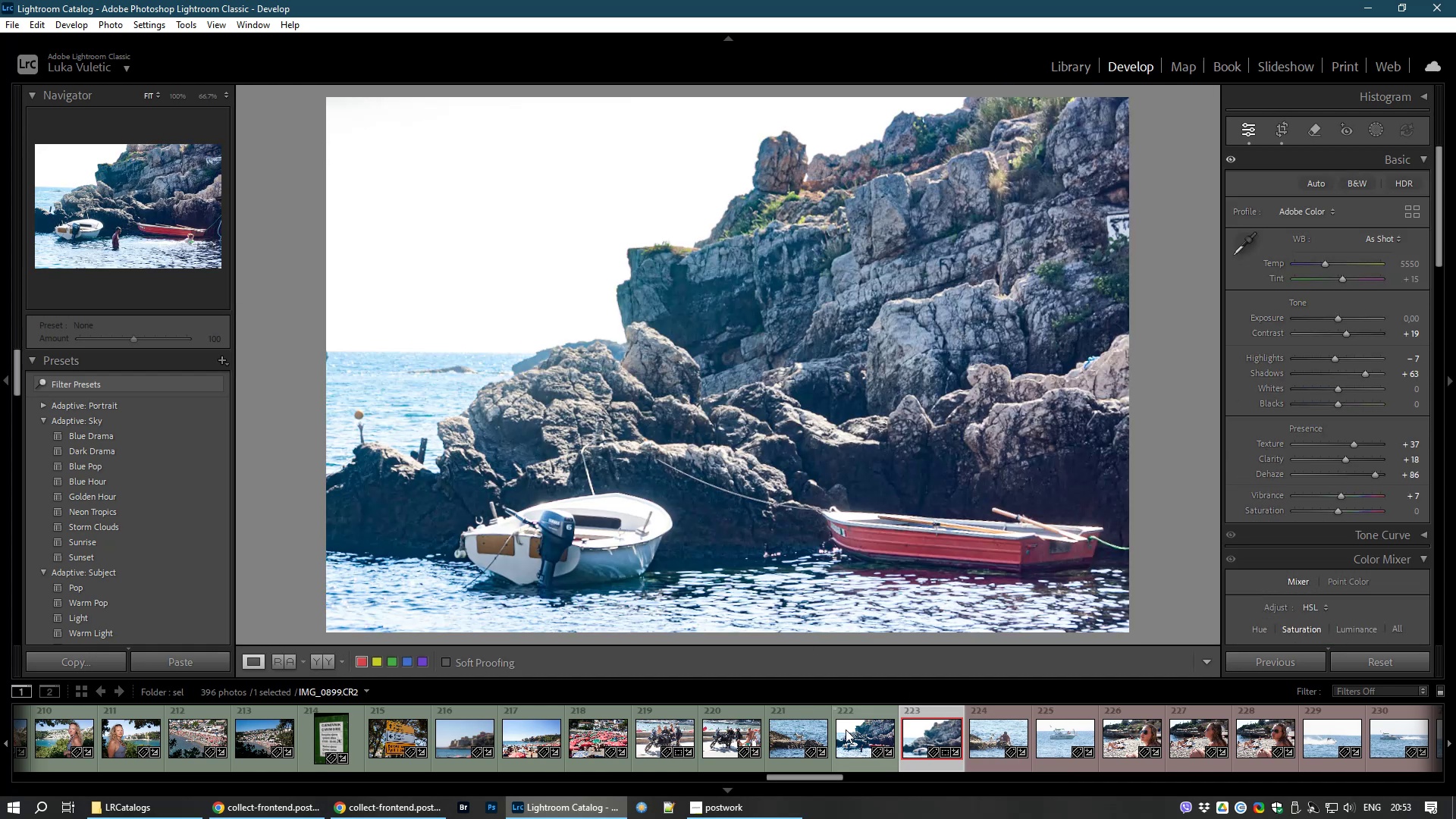 
left_click([858, 739])
 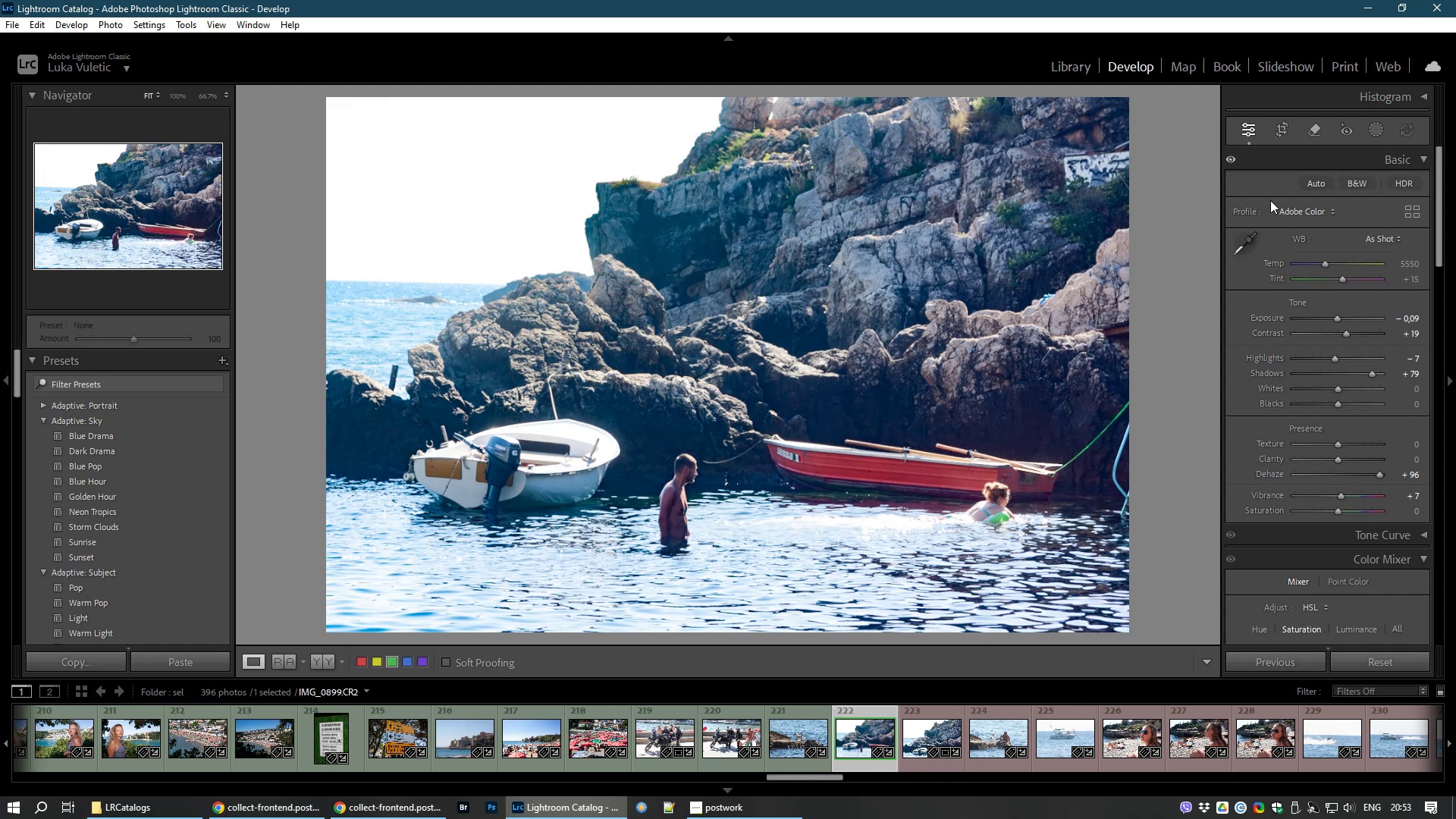 
left_click([1279, 130])
 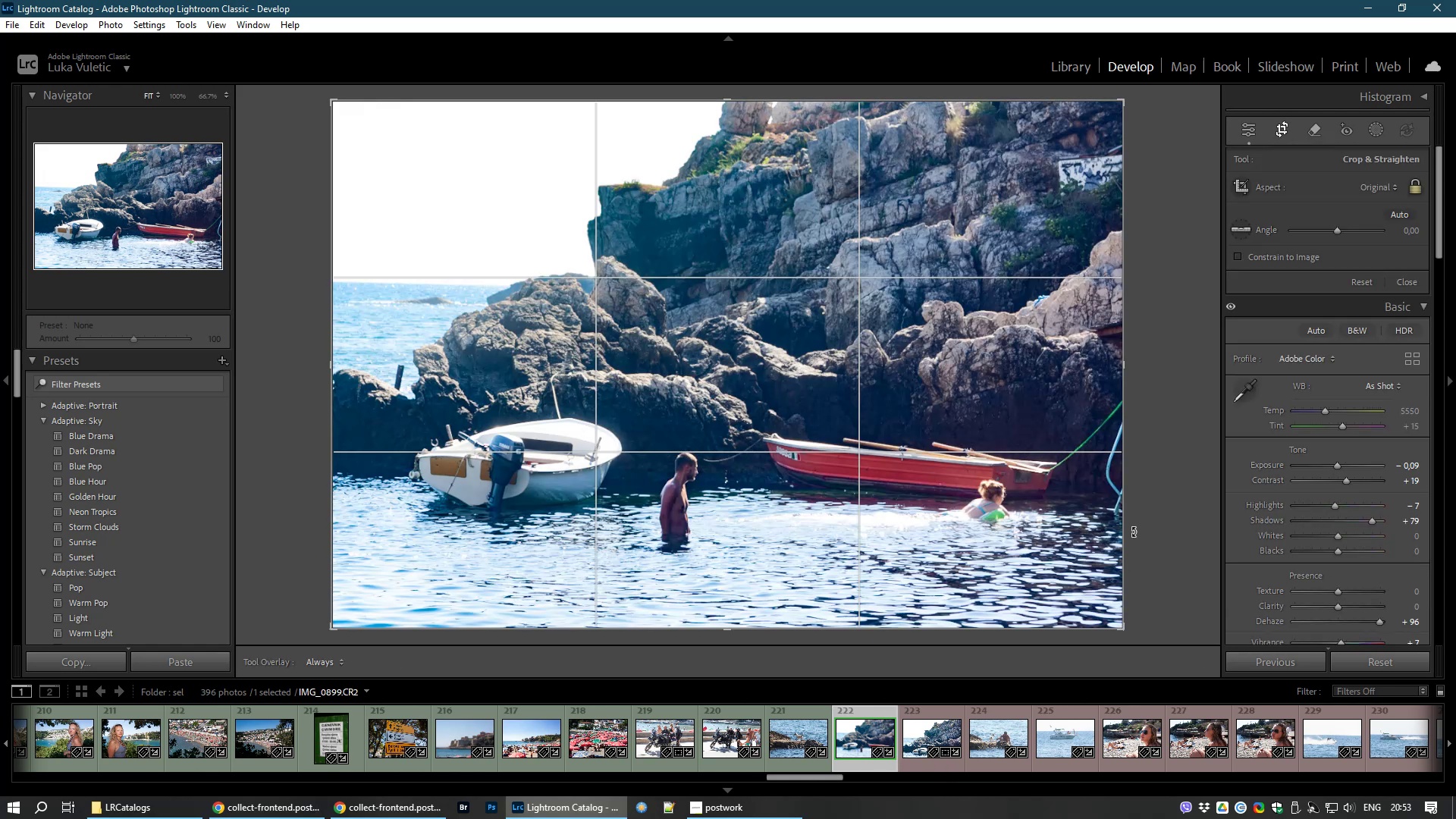 
left_click_drag(start_coordinate=[1138, 532], to_coordinate=[1127, 519])
 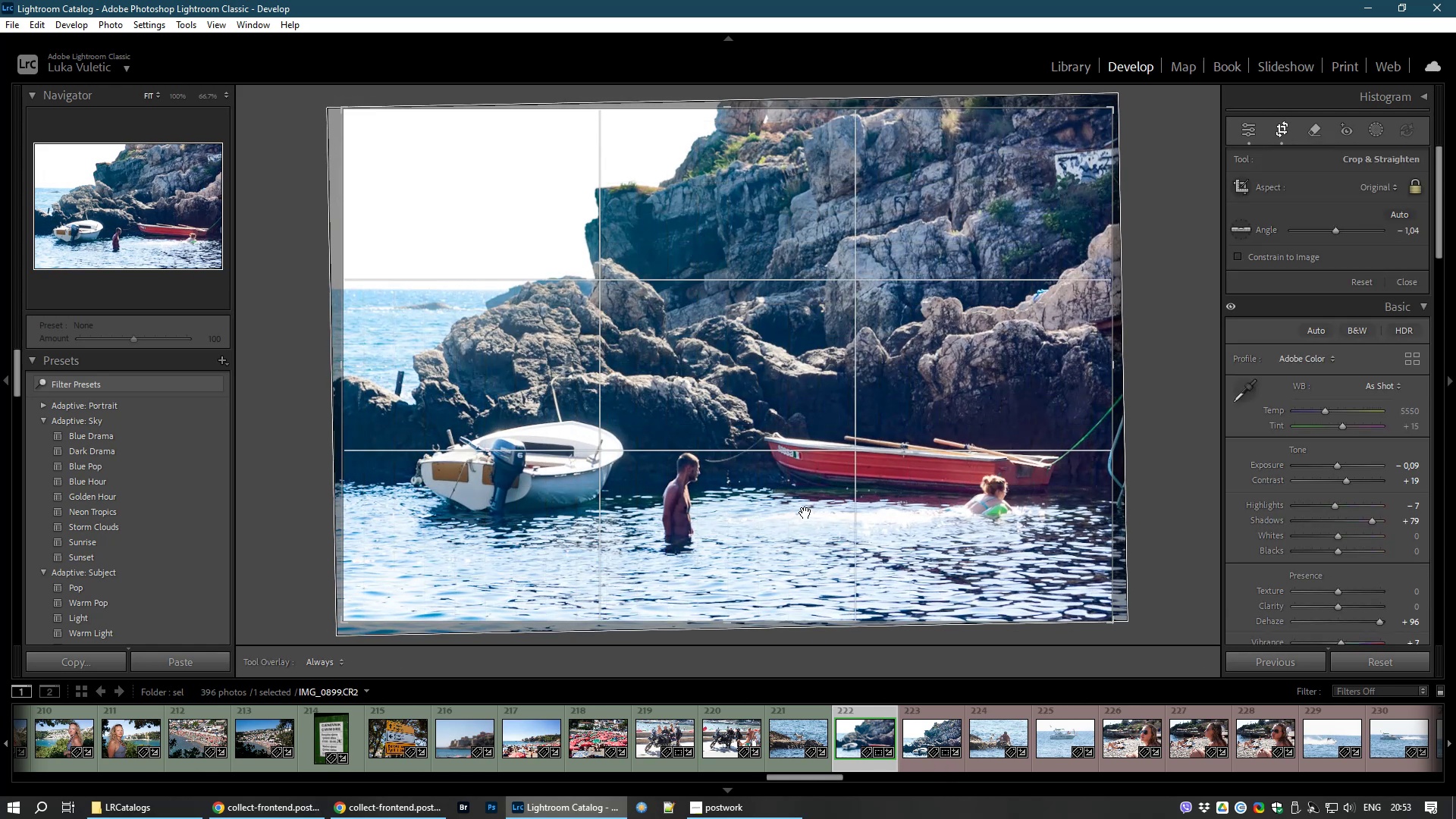 
double_click([805, 513])
 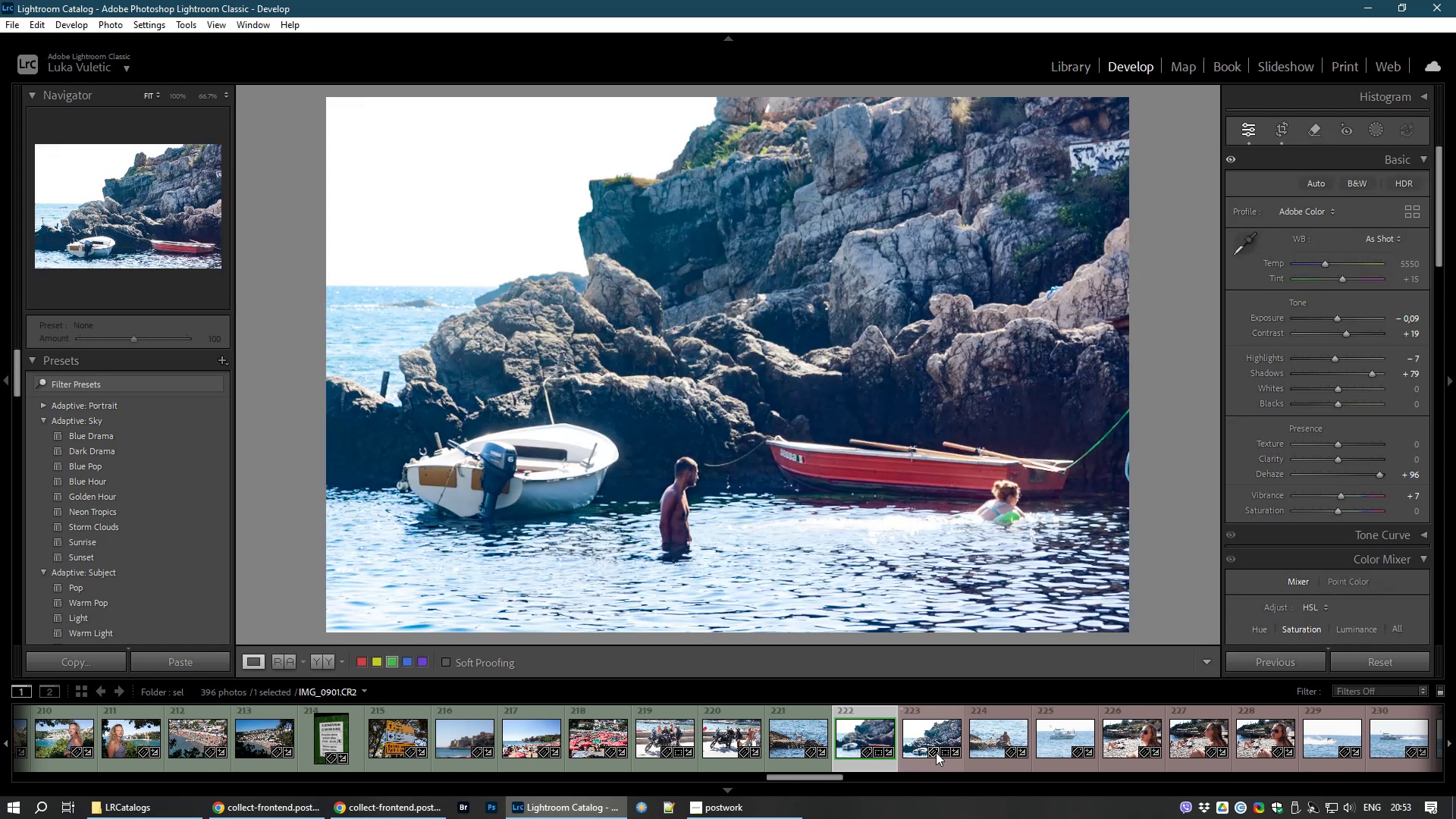 
left_click([940, 738])
 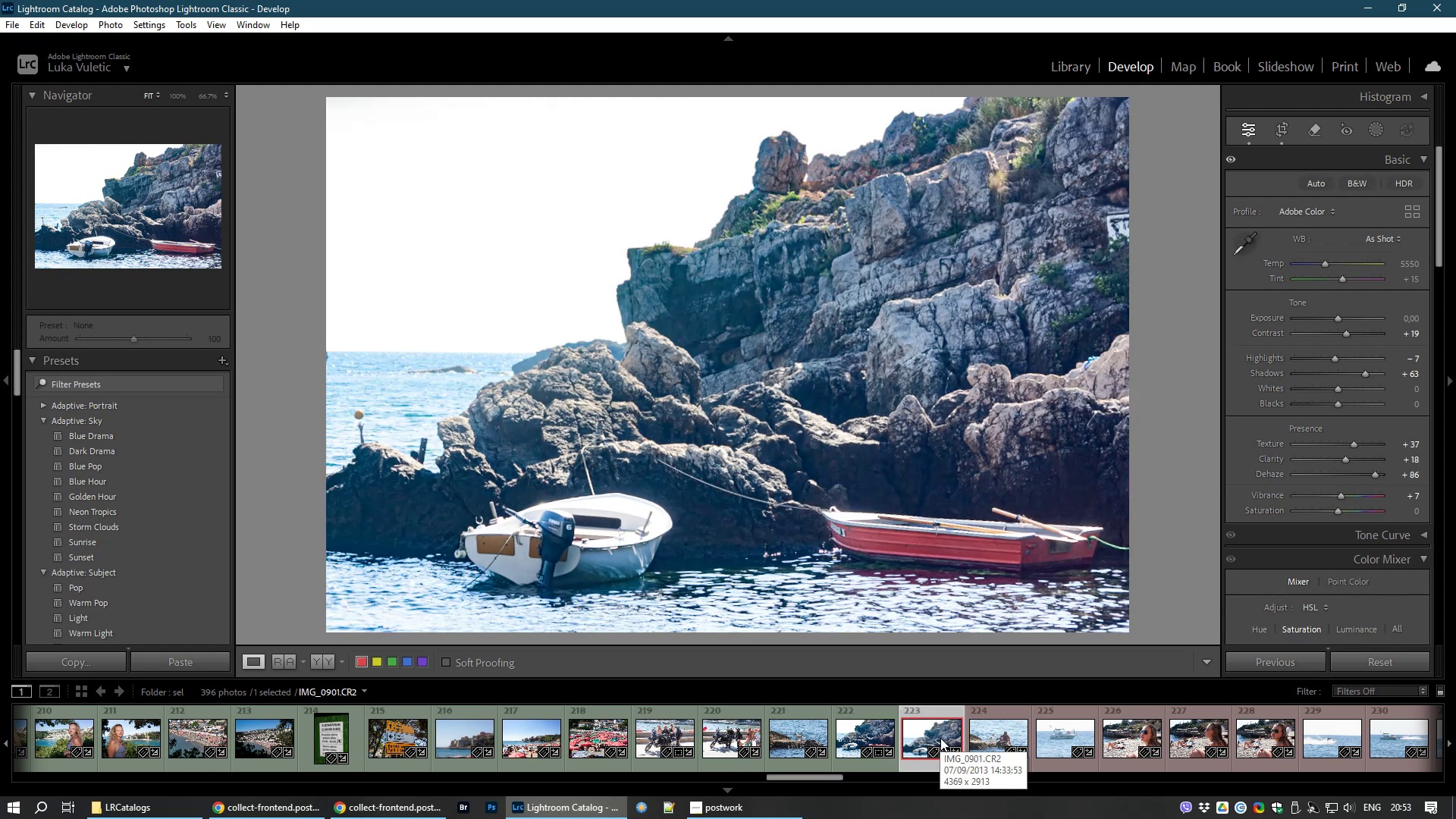 
wait(6.62)
 